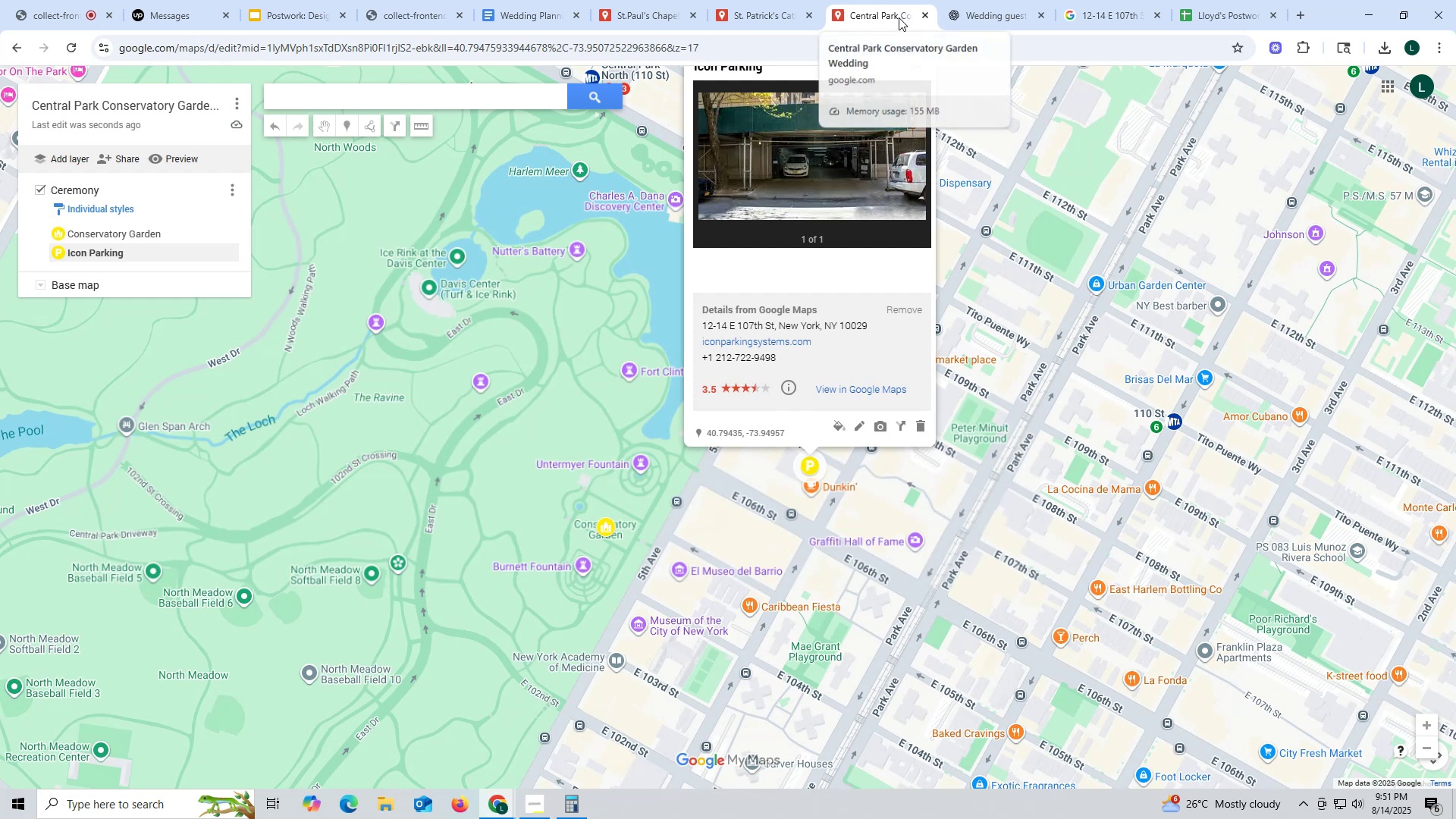 
wait(23.34)
 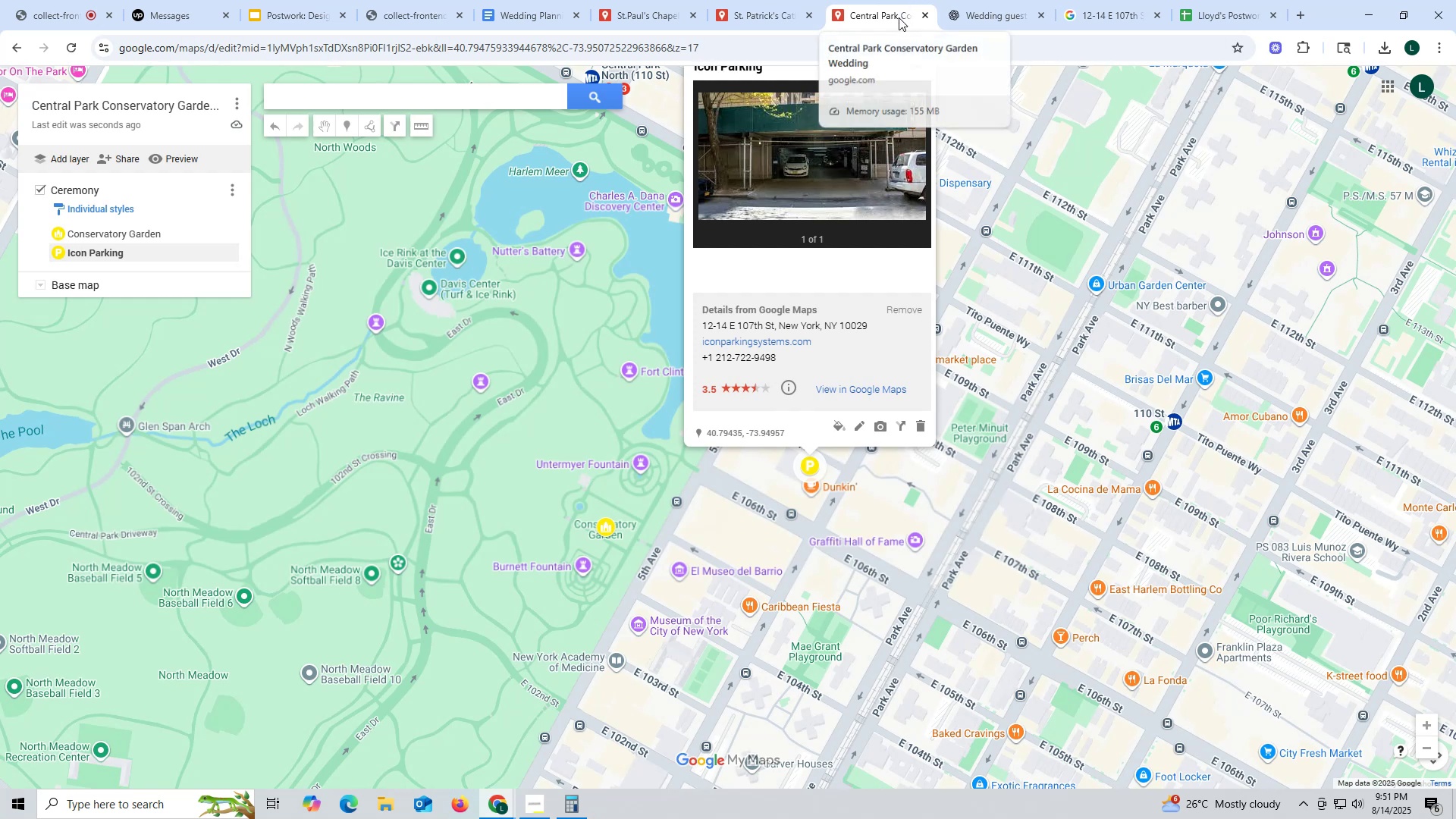 
left_click_drag(start_coordinate=[594, 436], to_coordinate=[676, 435])
 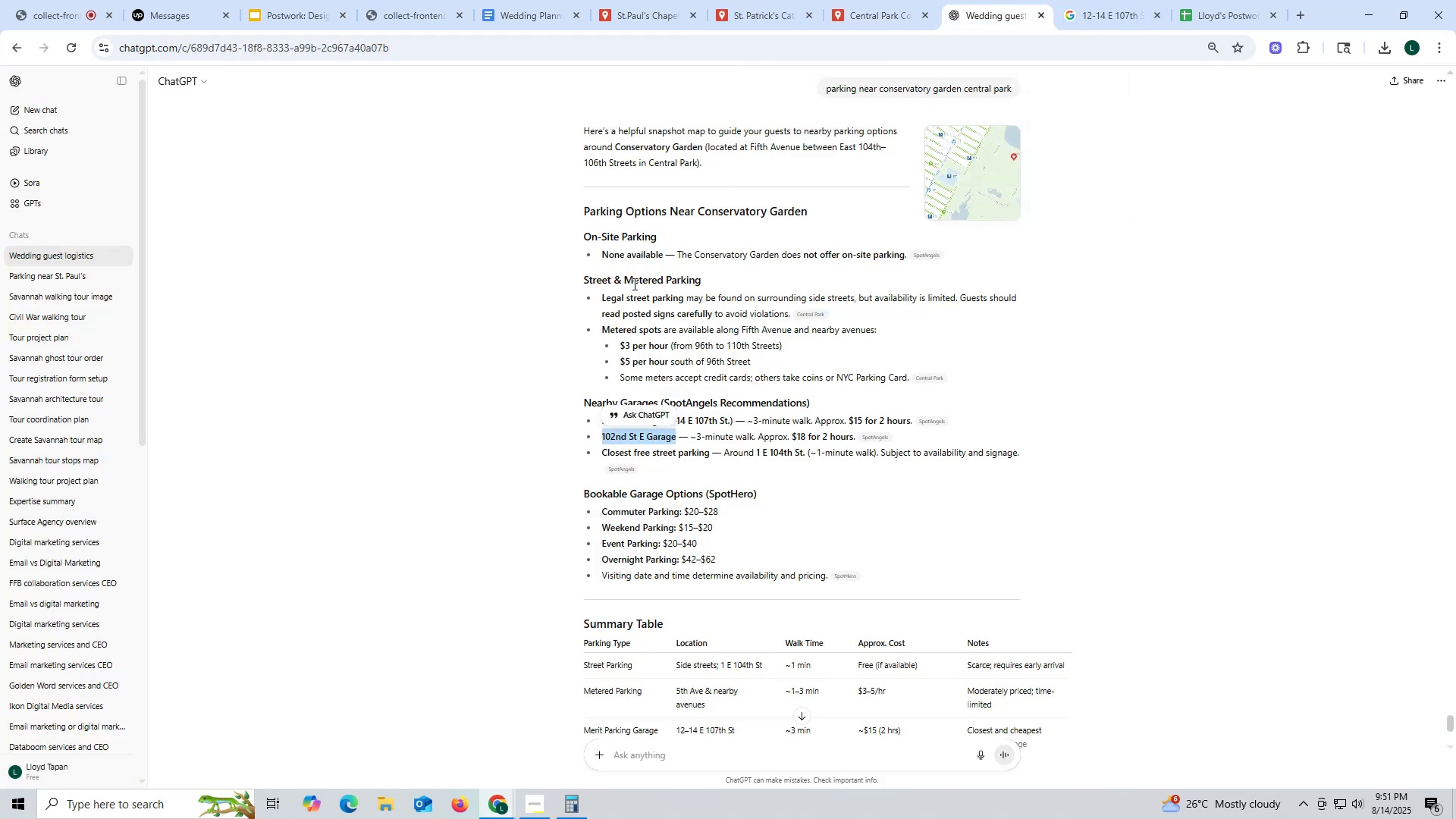 
key(Control+ControlLeft)
 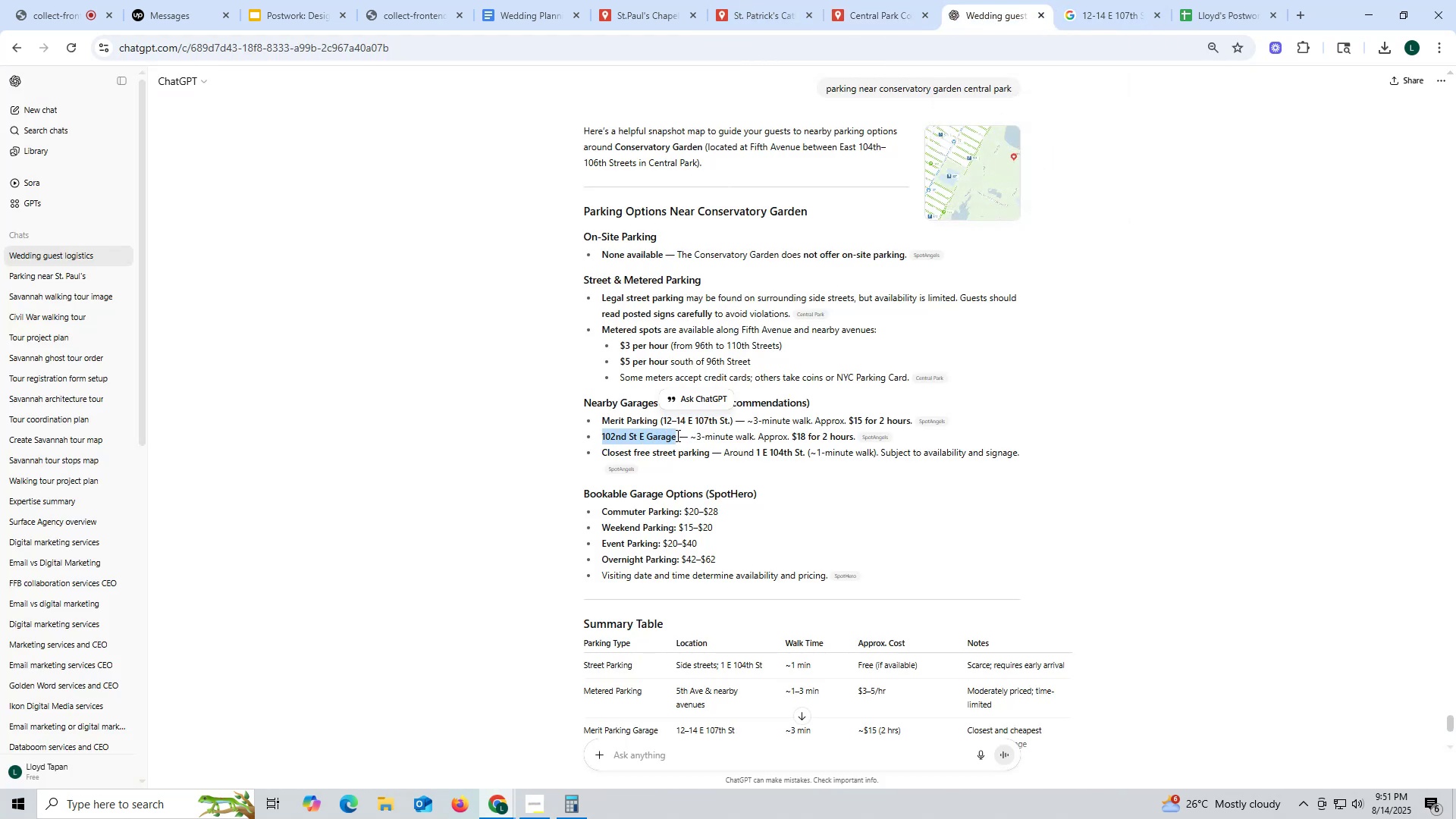 
key(Control+C)
 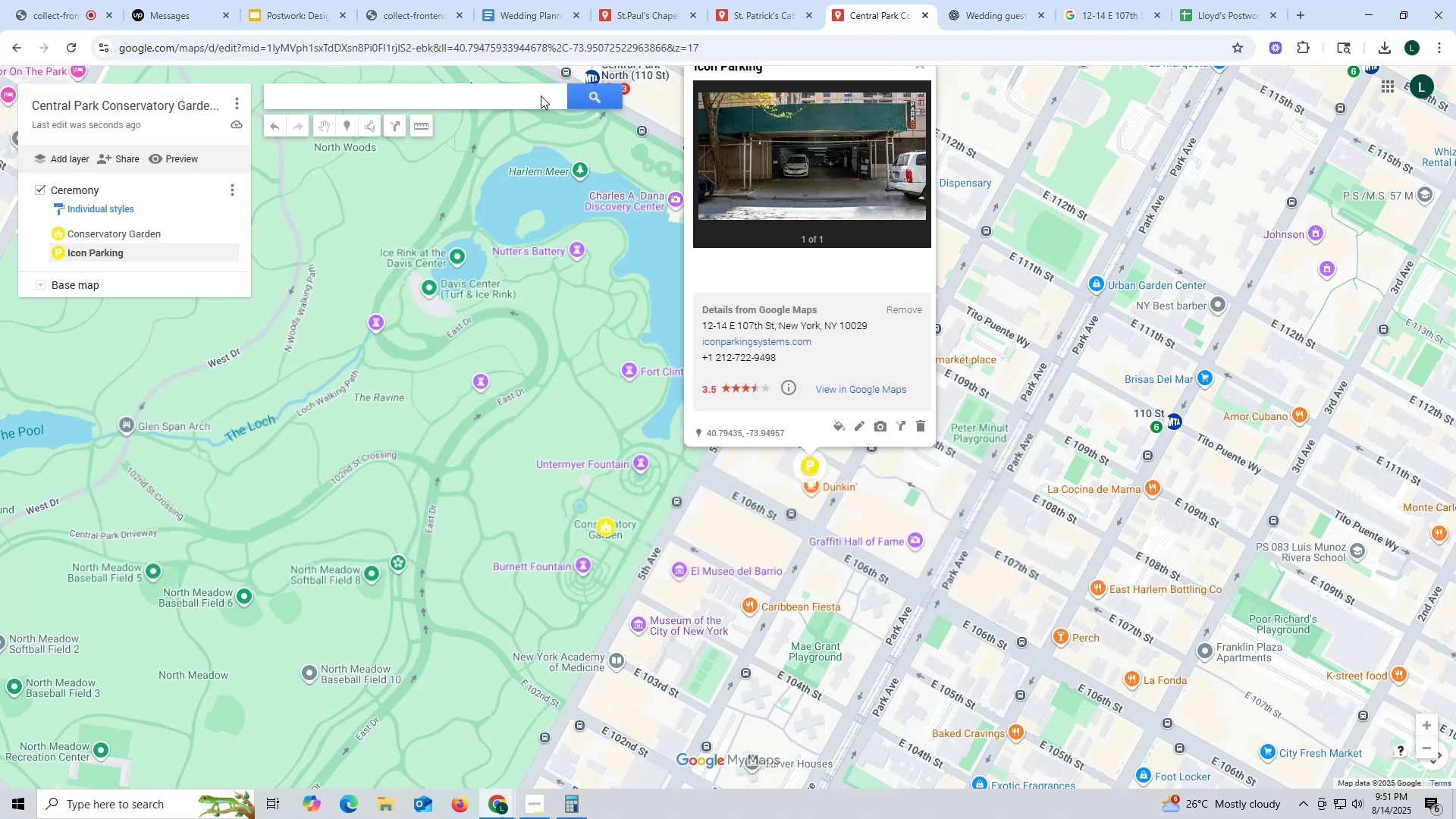 
left_click([459, 99])
 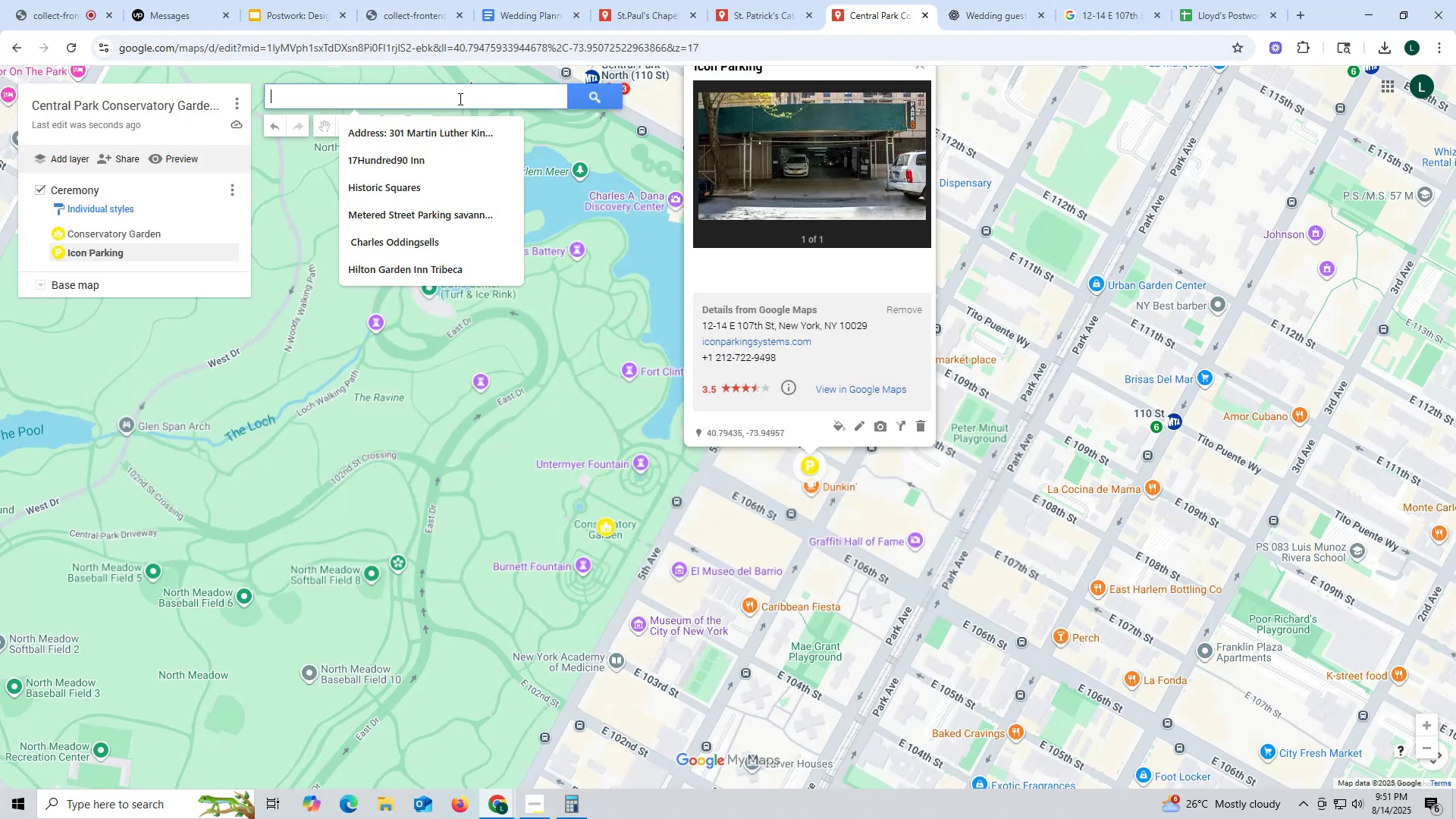 
key(Control+ControlLeft)
 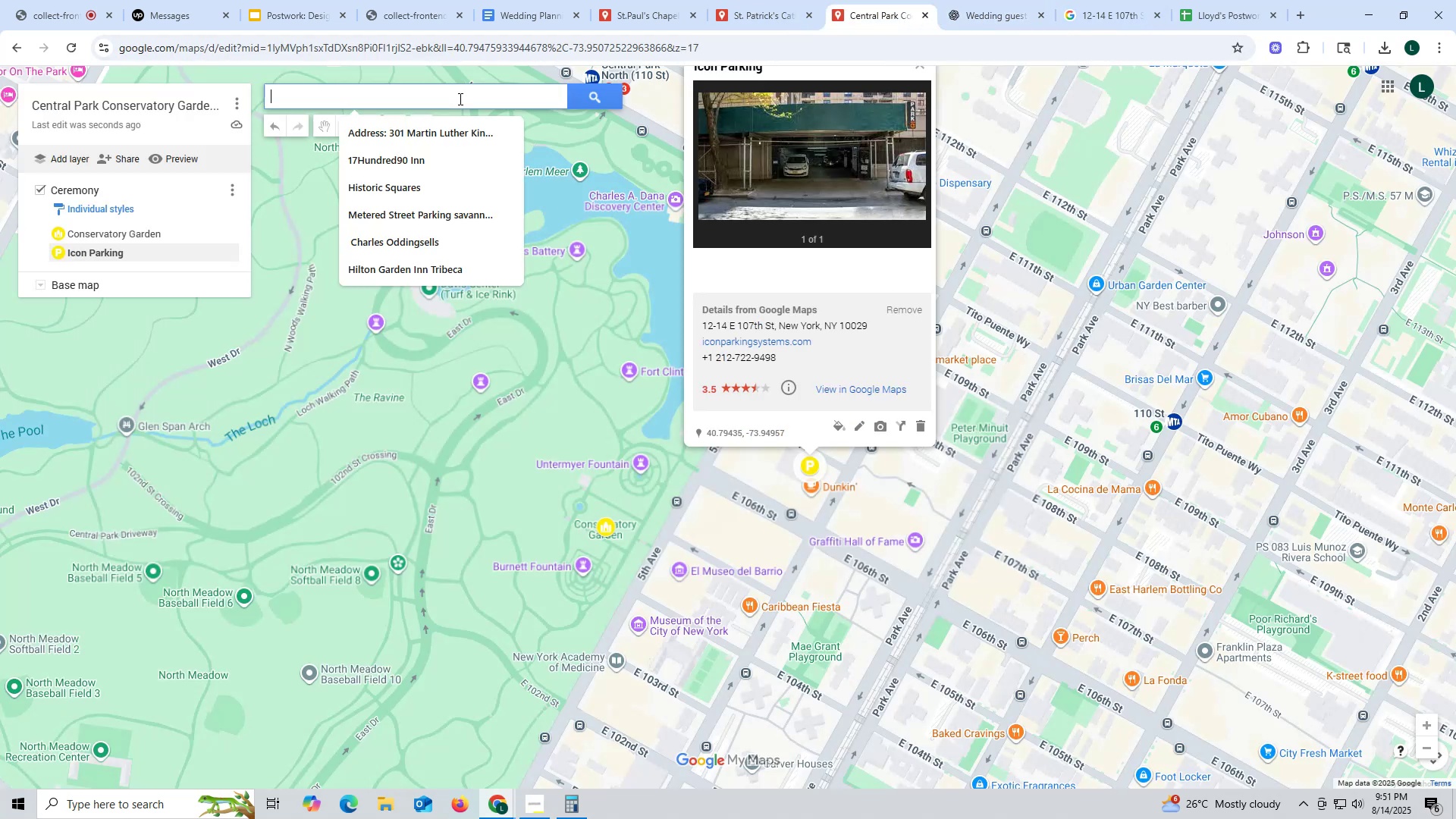 
key(Control+V)
 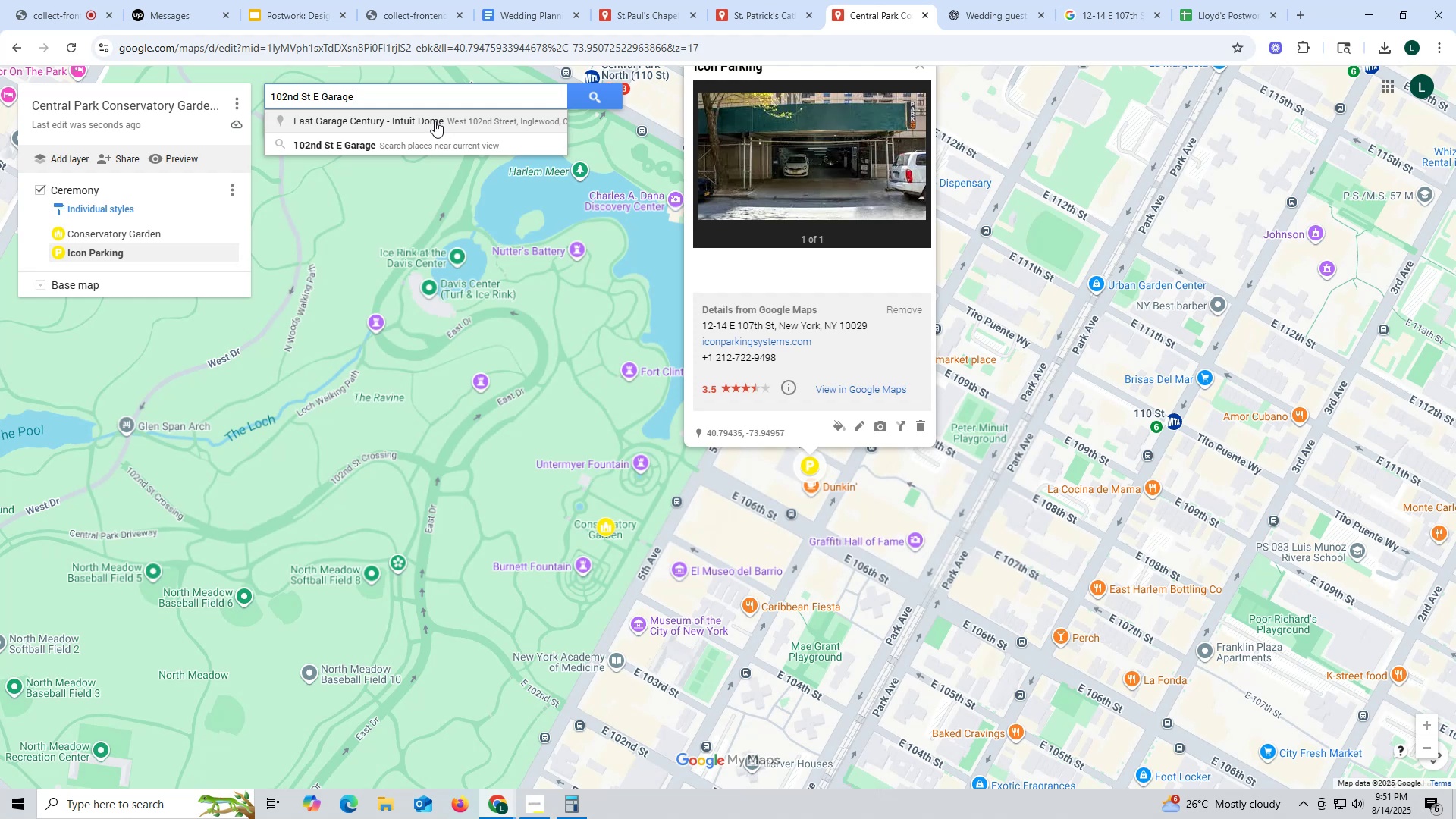 
left_click([435, 121])
 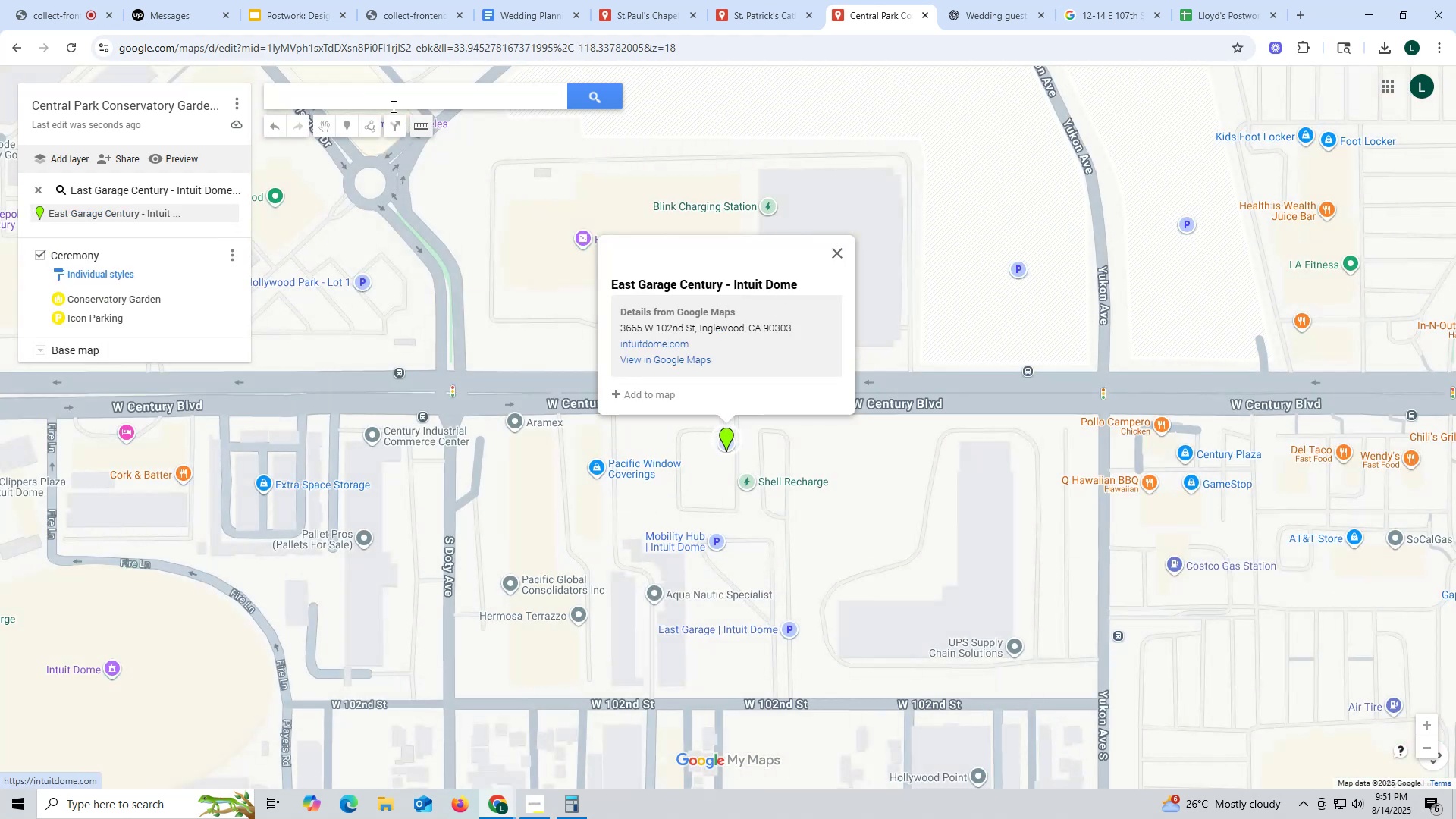 
left_click([331, 93])
 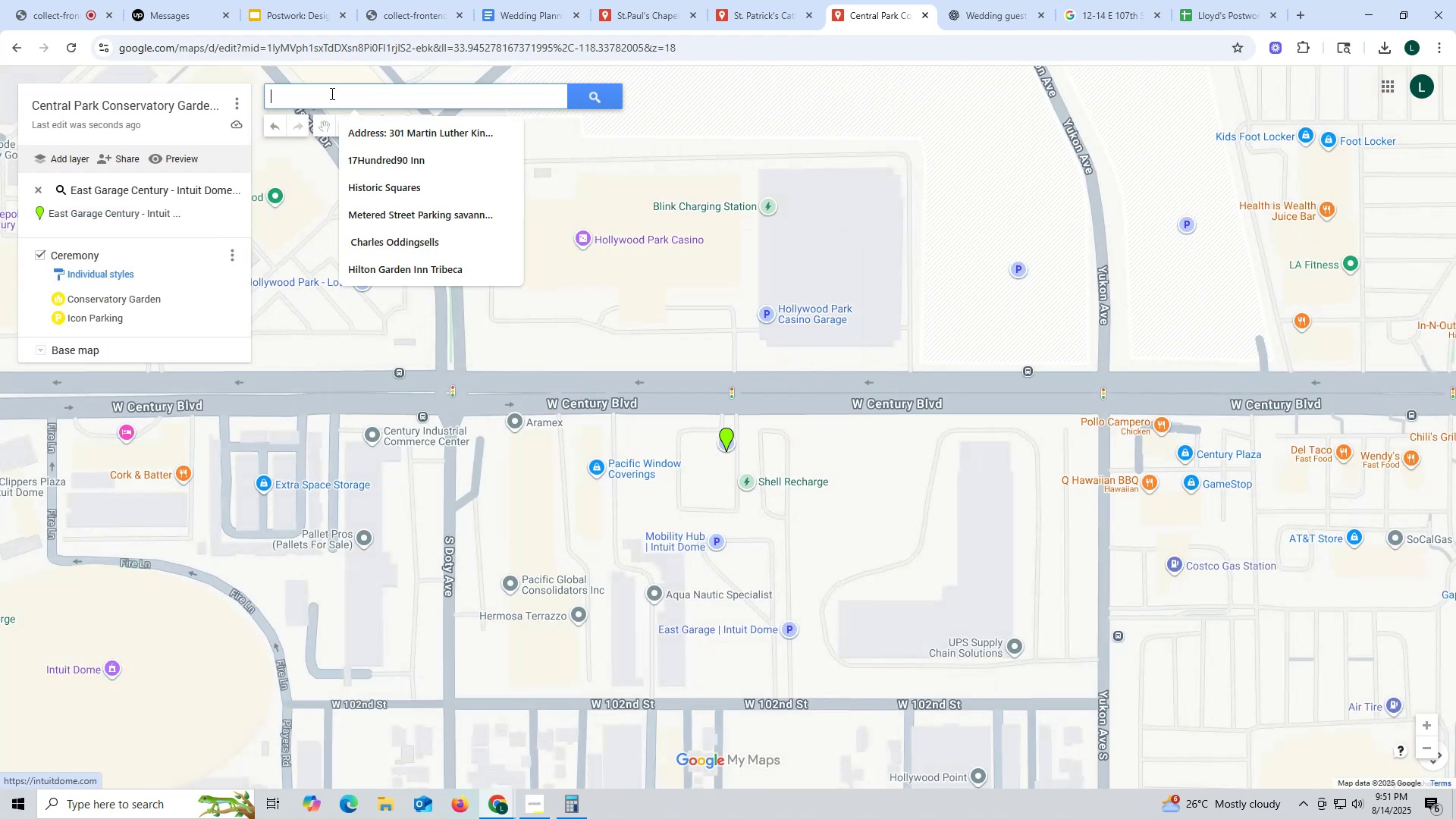 
key(Control+ControlLeft)
 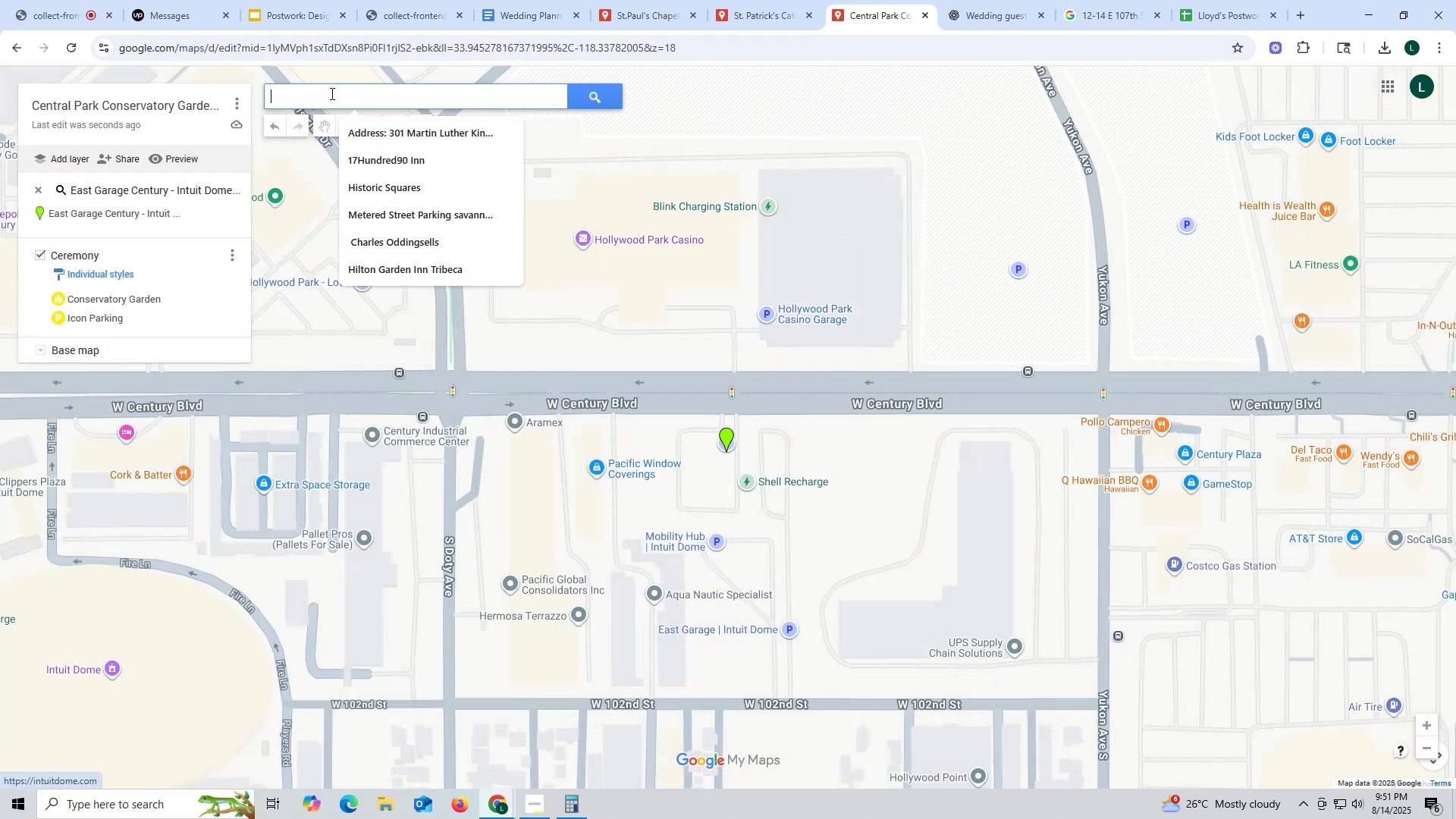 
key(Control+V)
 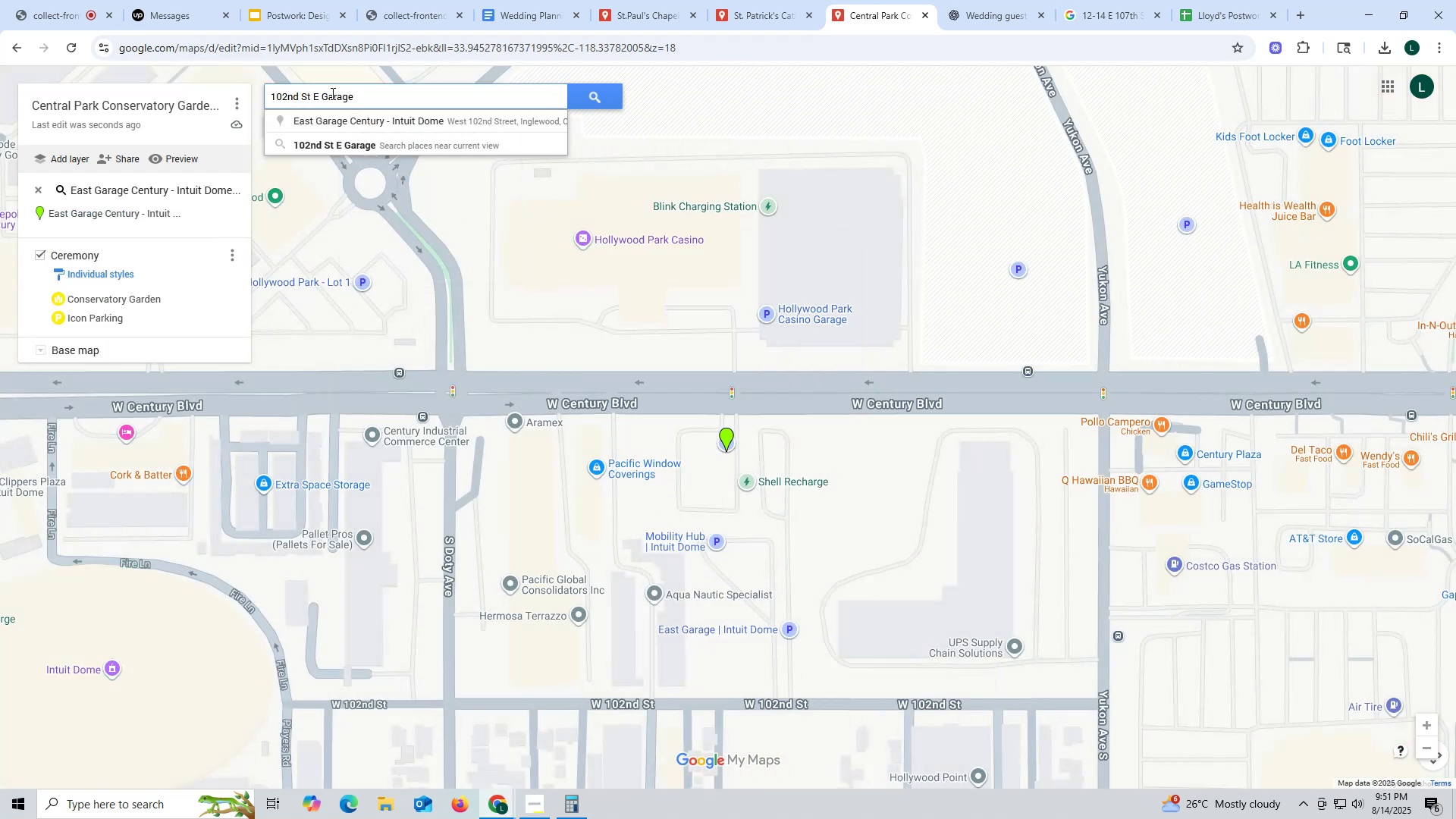 
key(Space)
 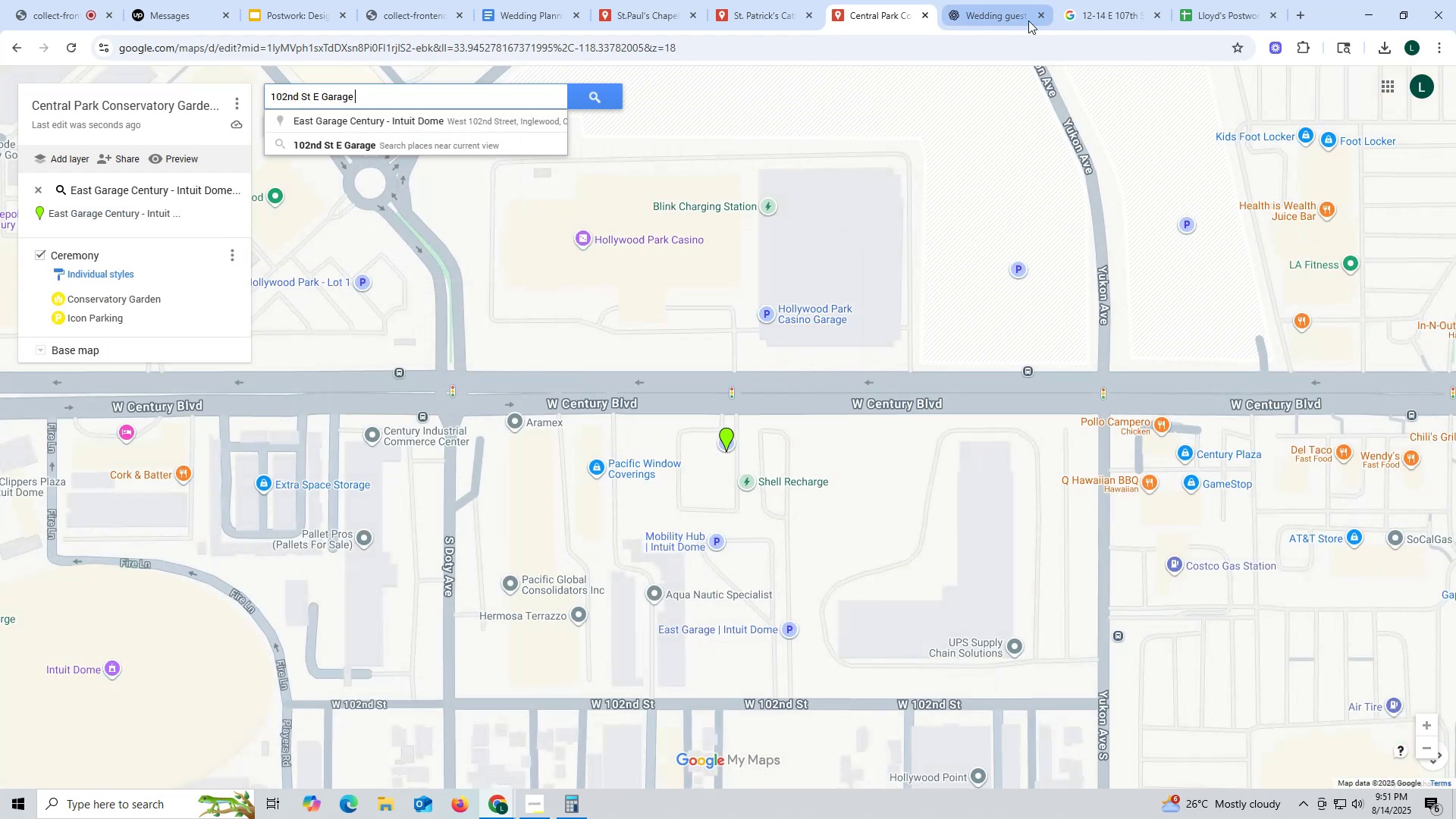 
left_click([984, 11])
 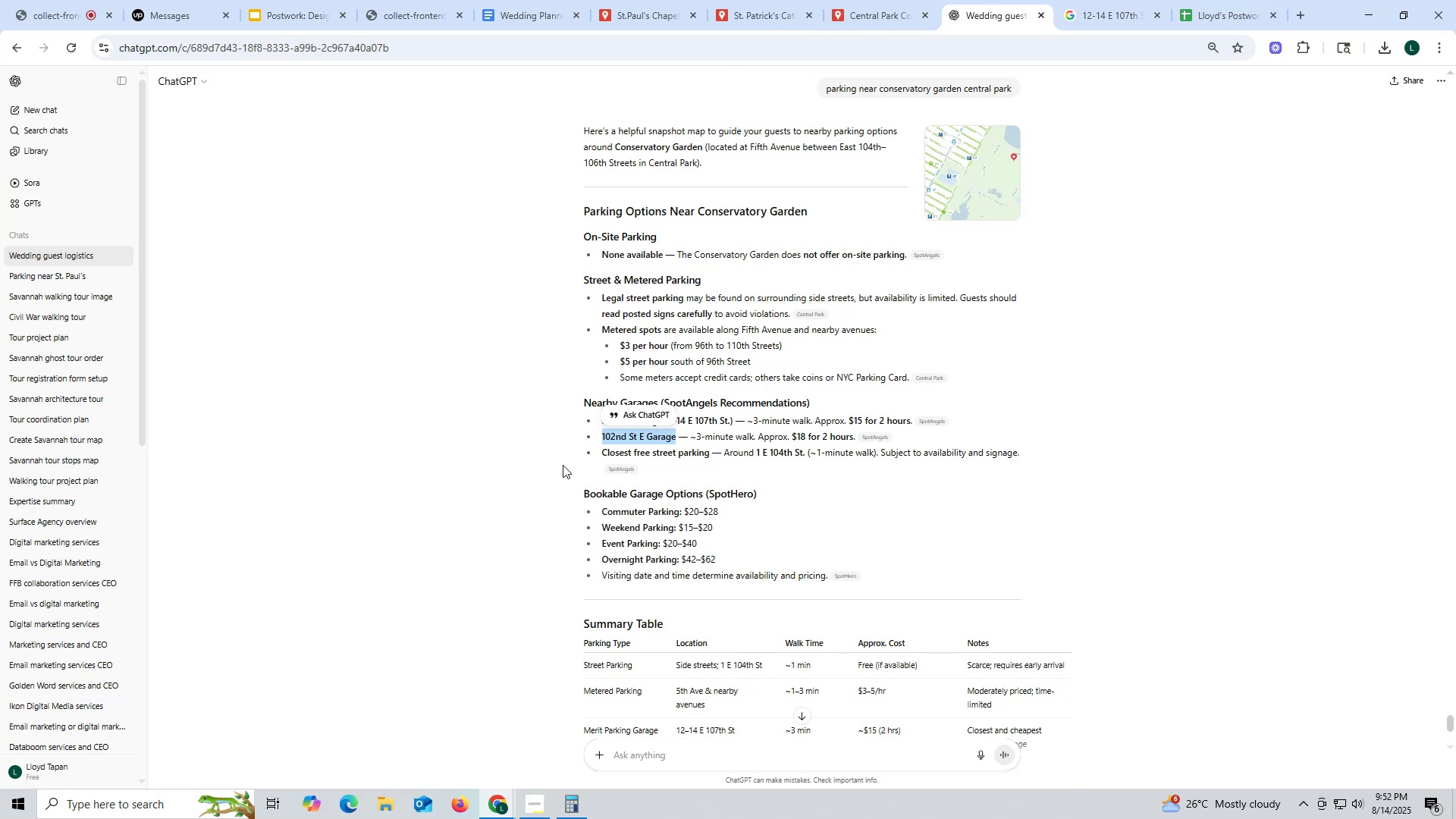 
wait(12.42)
 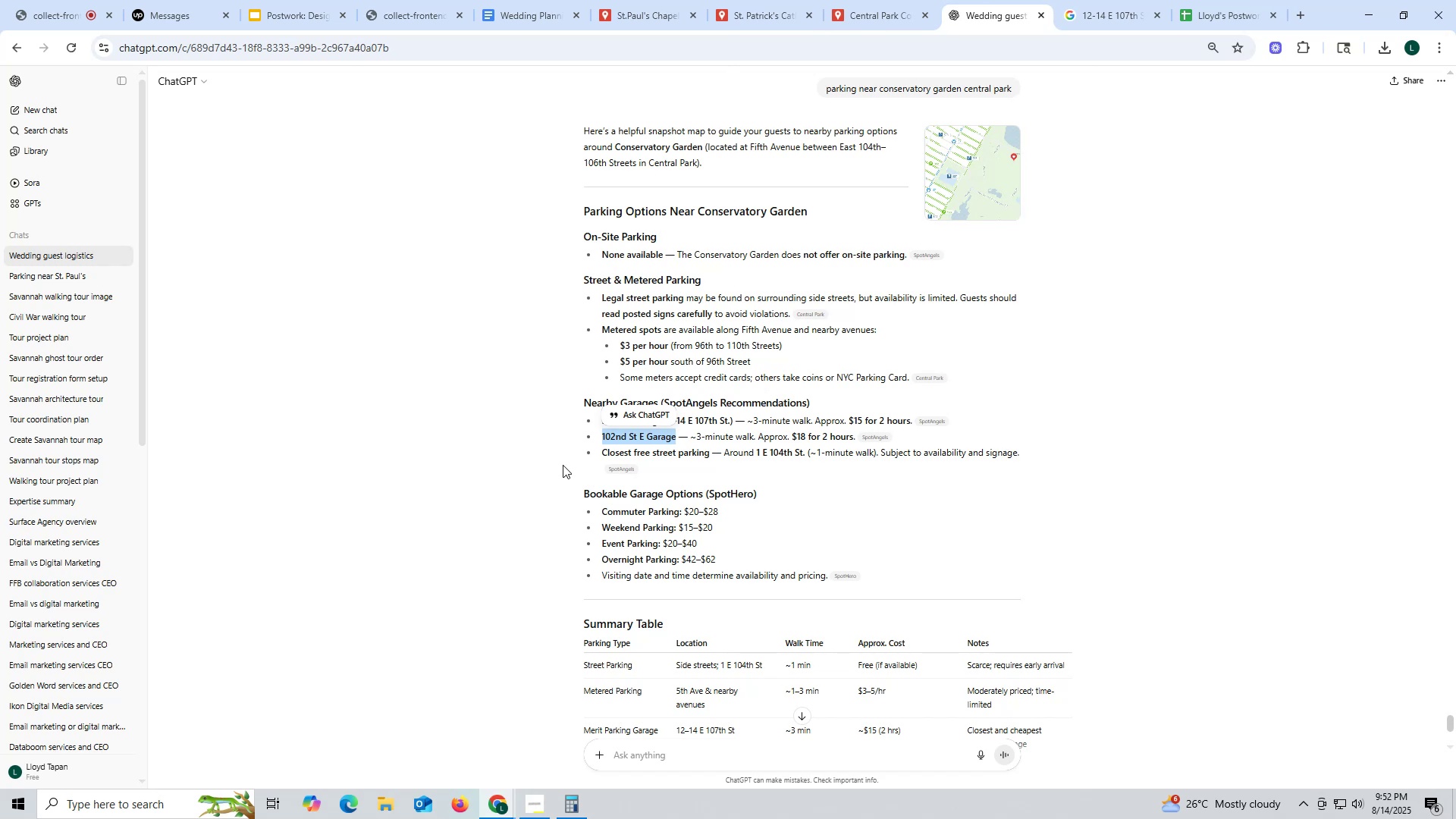 
left_click([879, 14])
 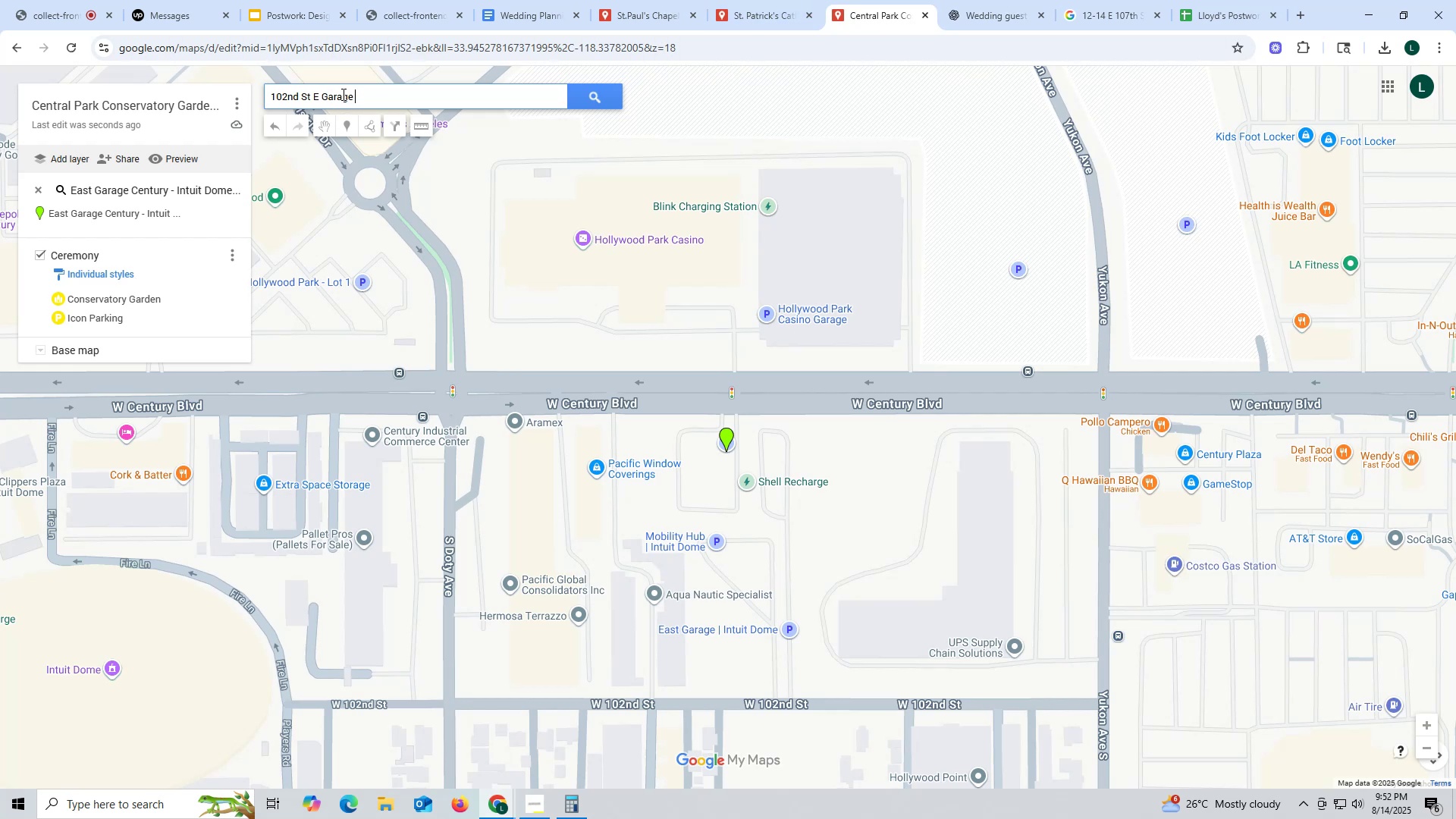 
left_click_drag(start_coordinate=[365, 95], to_coordinate=[315, 93])
 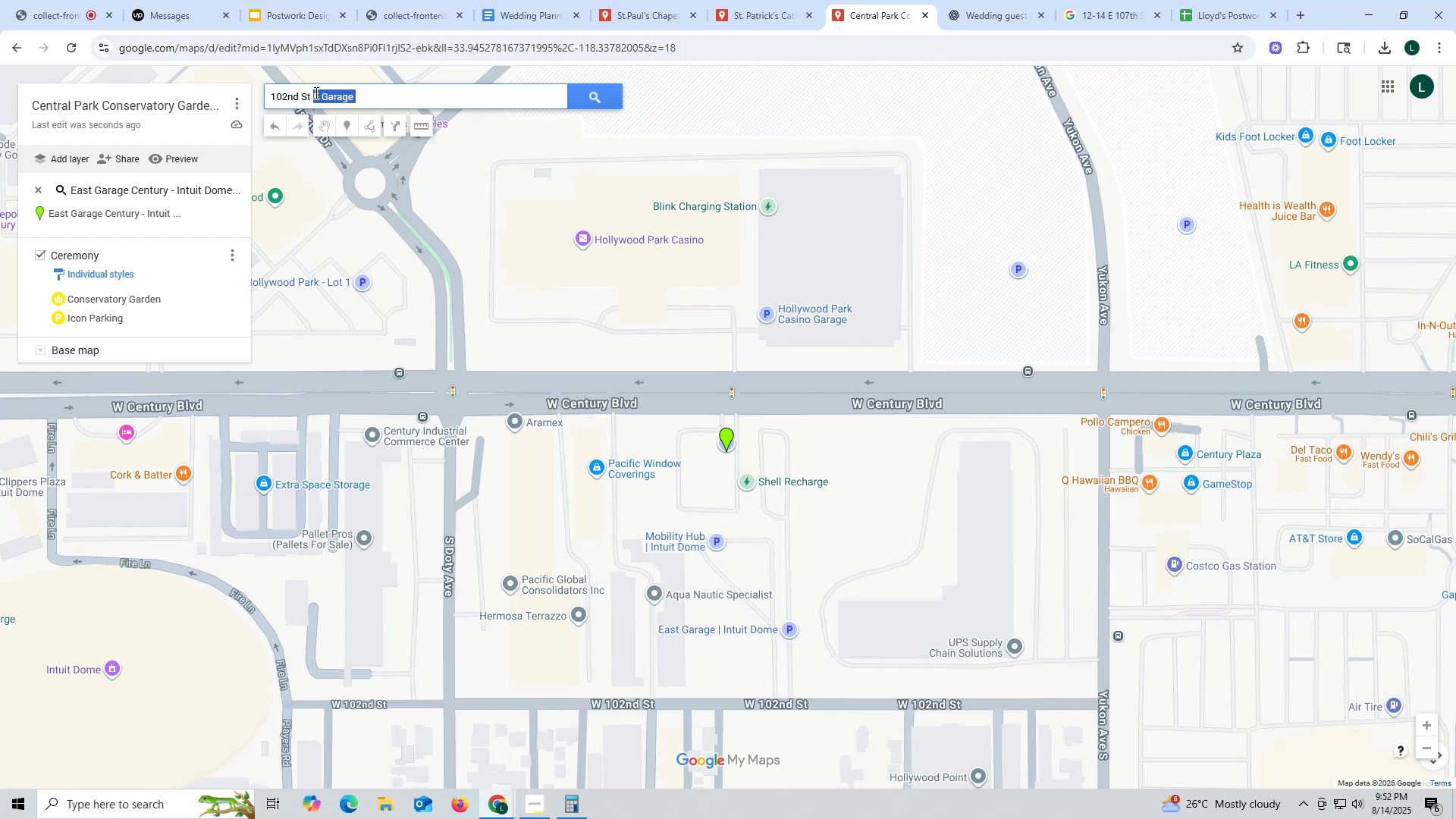 
type( ne)
key(Backspace)
key(Backspace)
key(Backspace)
key(Backspace)
type( new york)
 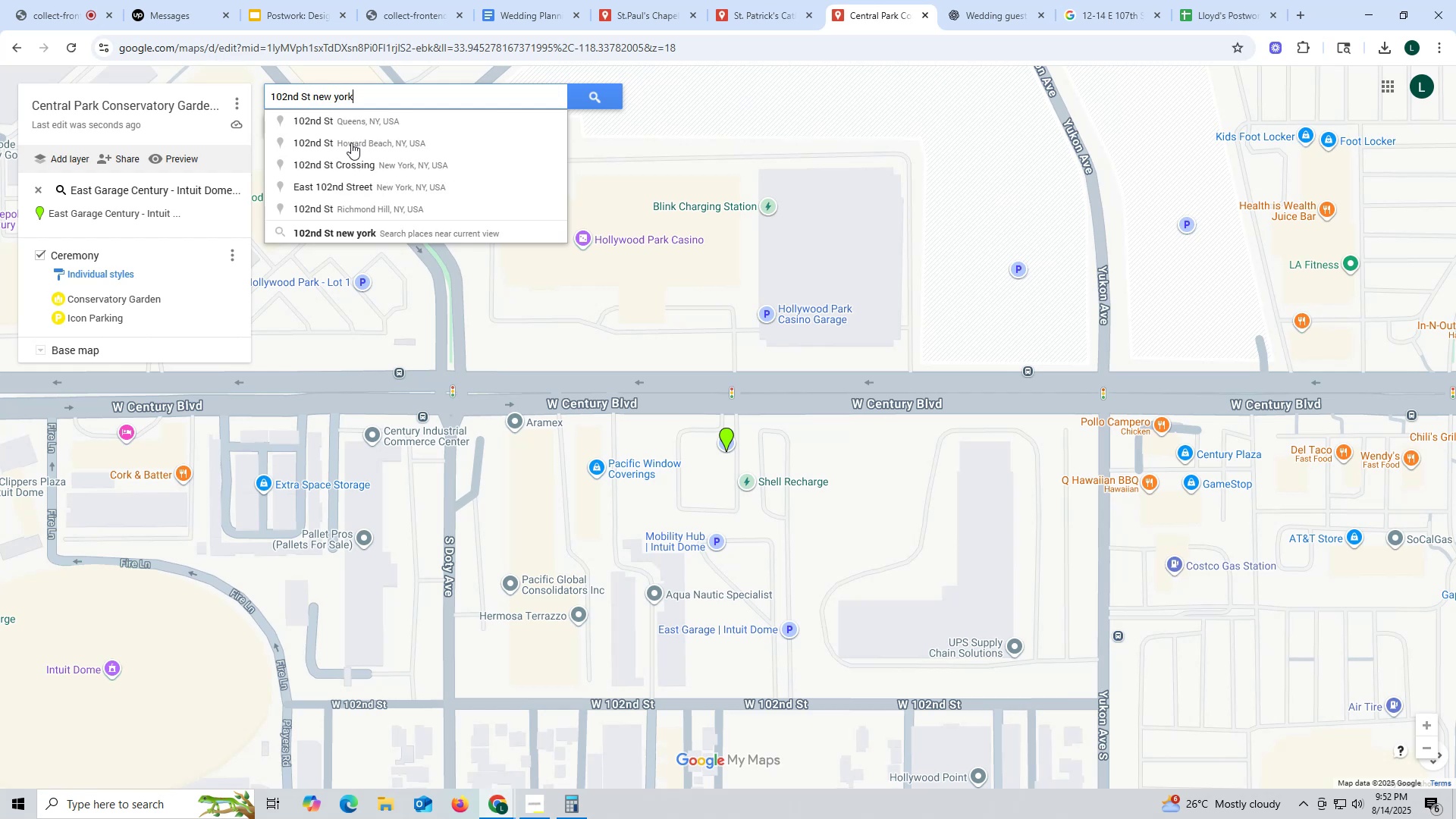 
key(Enter)
 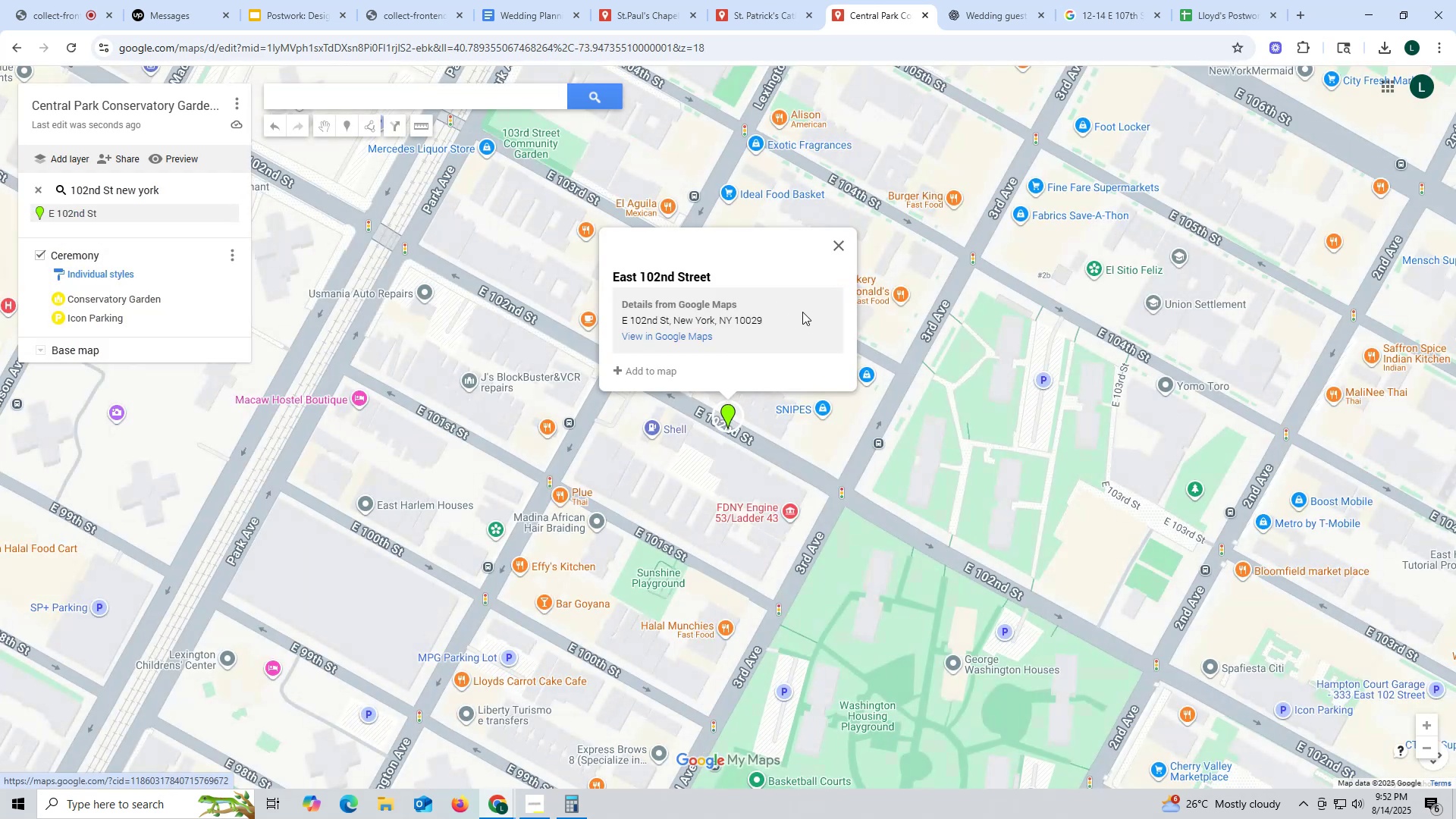 
scroll: coordinate [804, 337], scroll_direction: down, amount: 4.0
 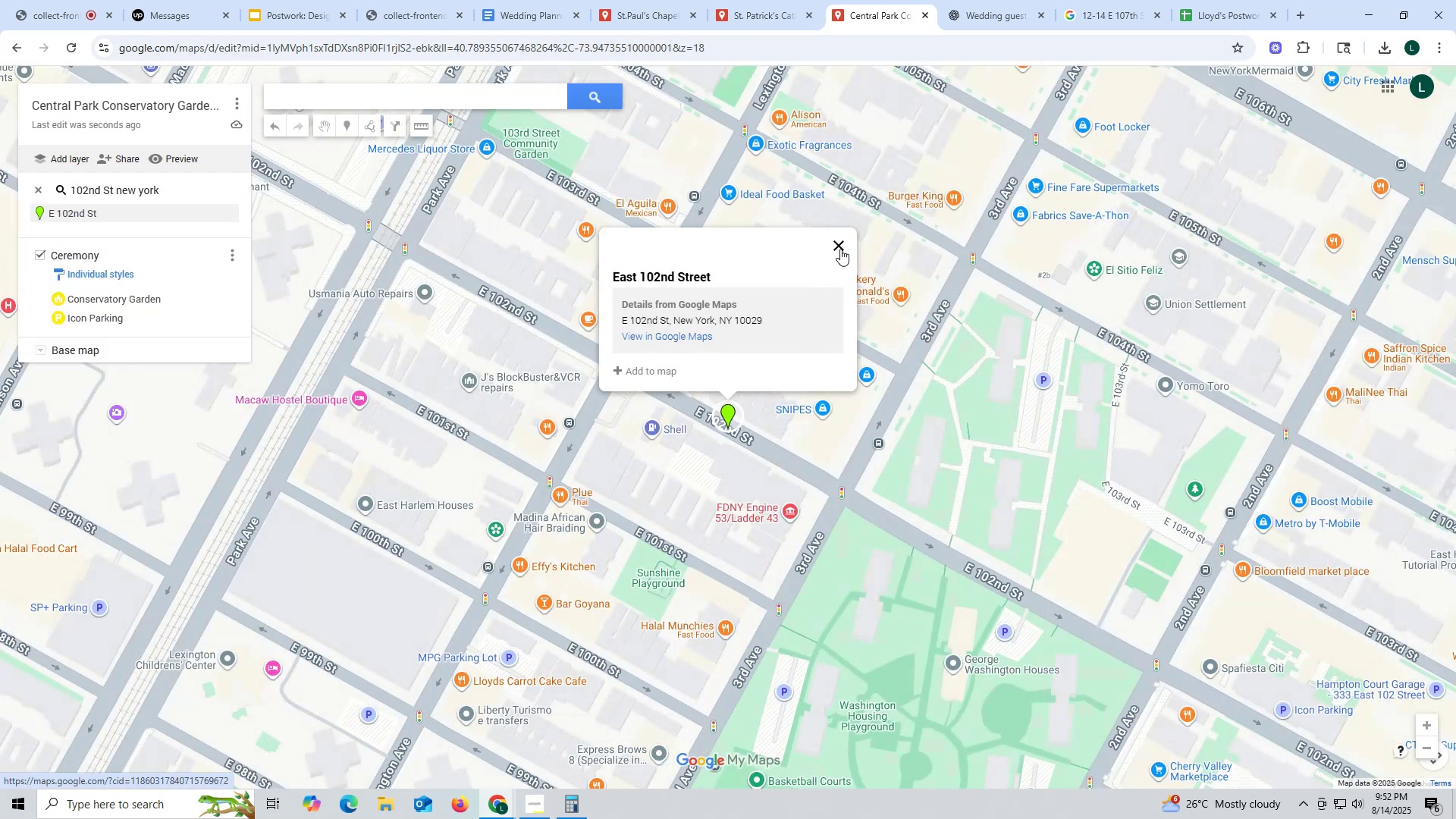 
left_click([840, 249])
 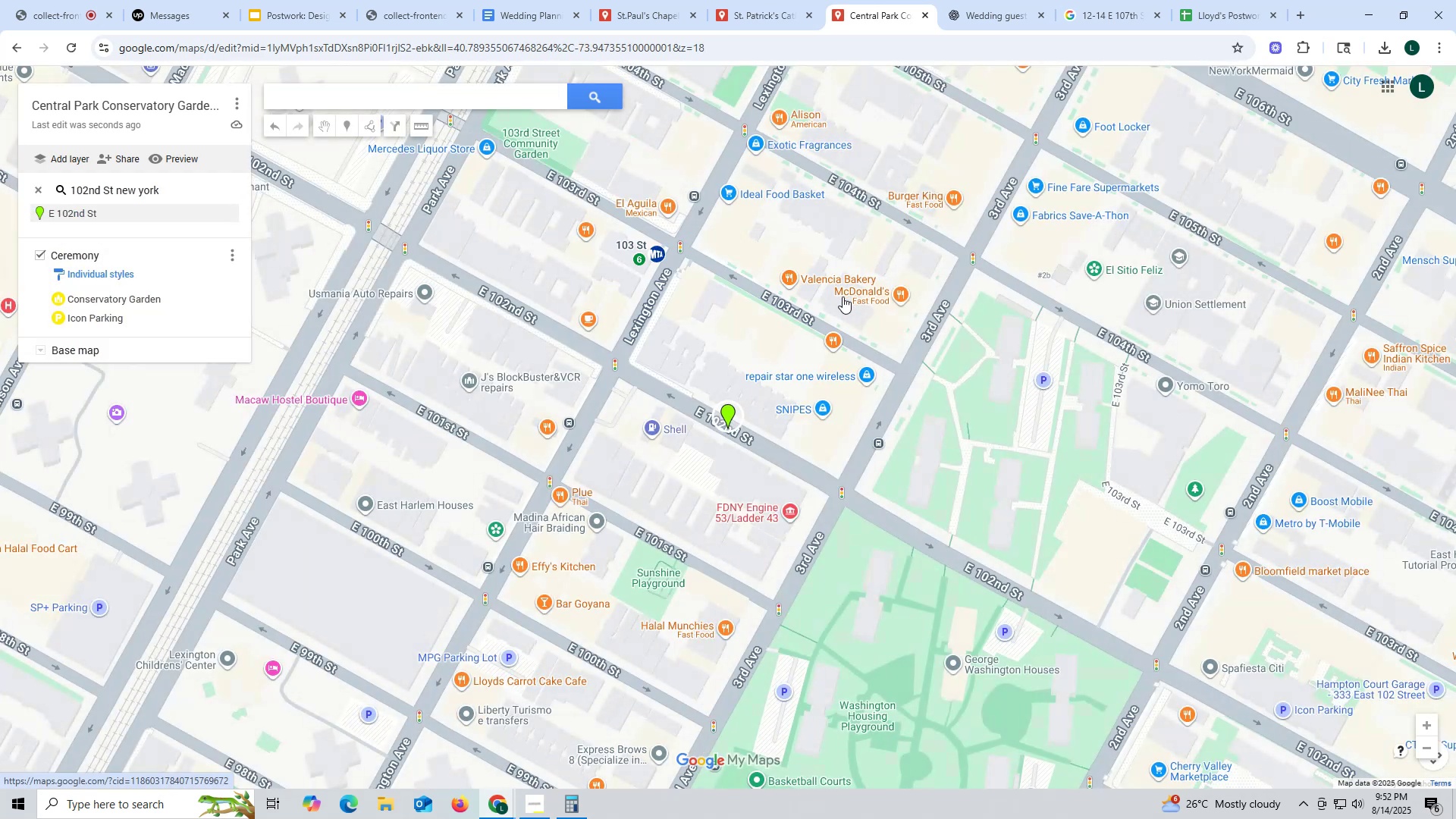 
scroll: coordinate [843, 297], scroll_direction: down, amount: 3.0
 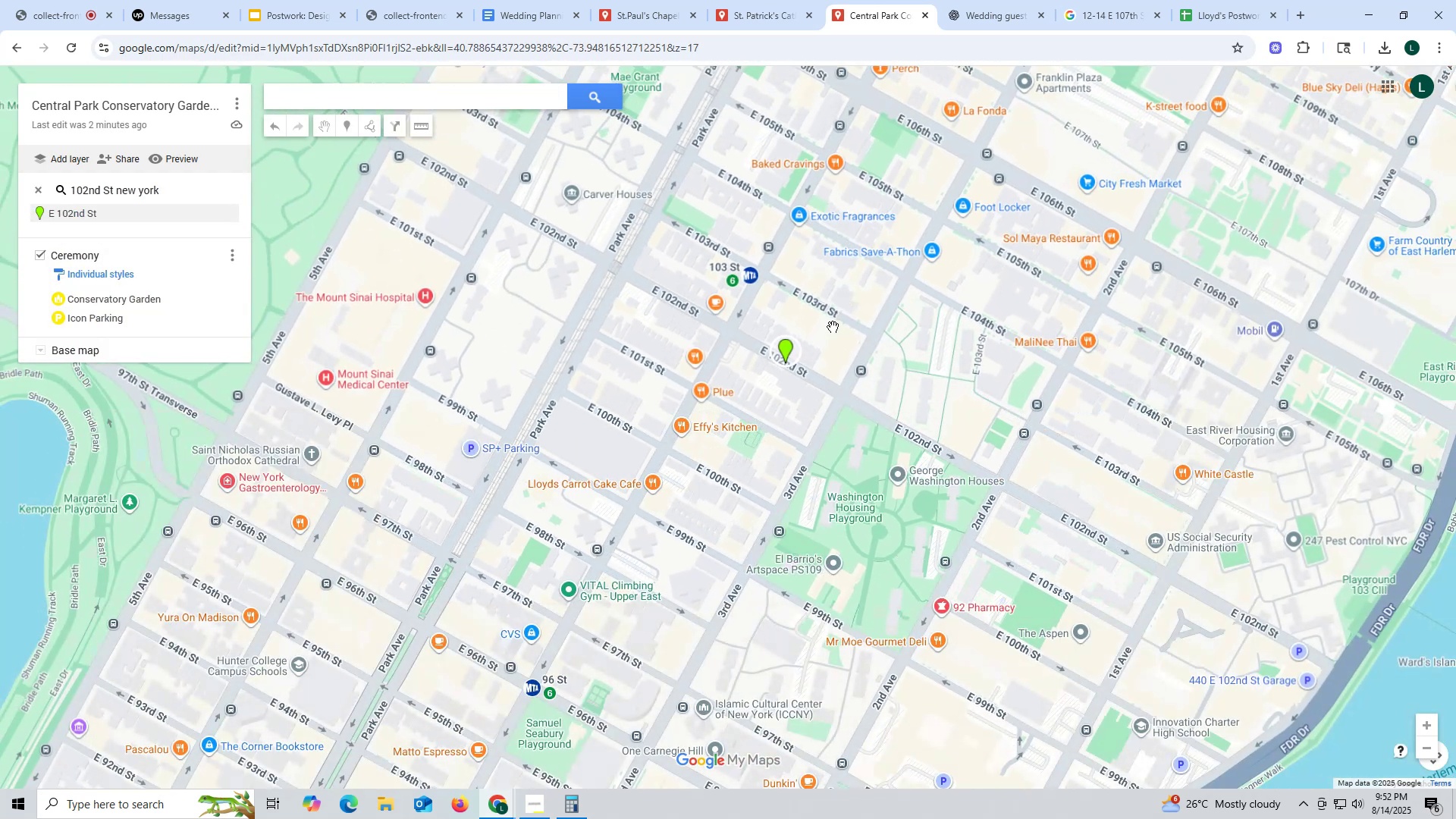 
left_click_drag(start_coordinate=[830, 412], to_coordinate=[773, 262])
 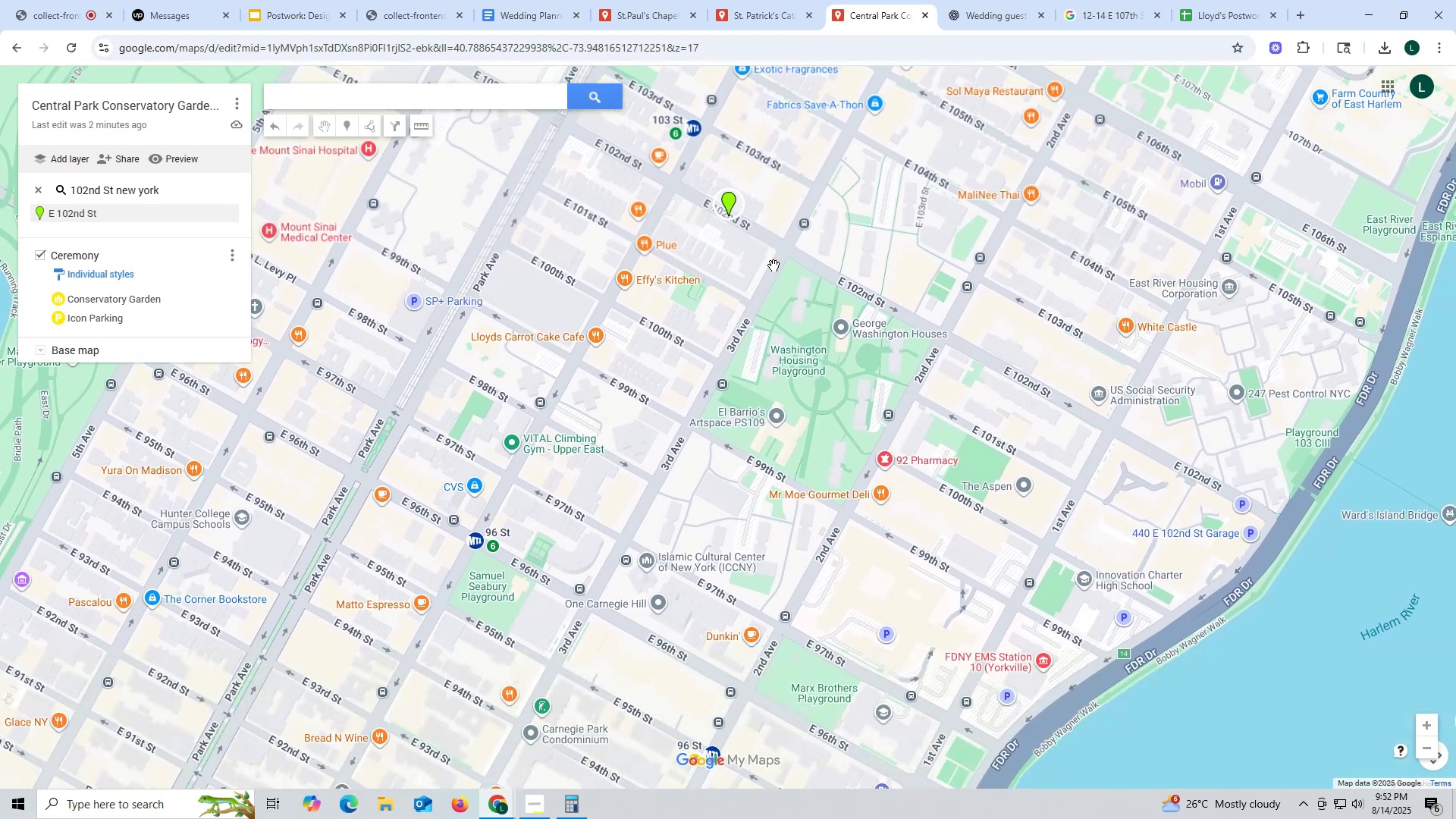 
scroll: coordinate [774, 267], scroll_direction: down, amount: 3.0
 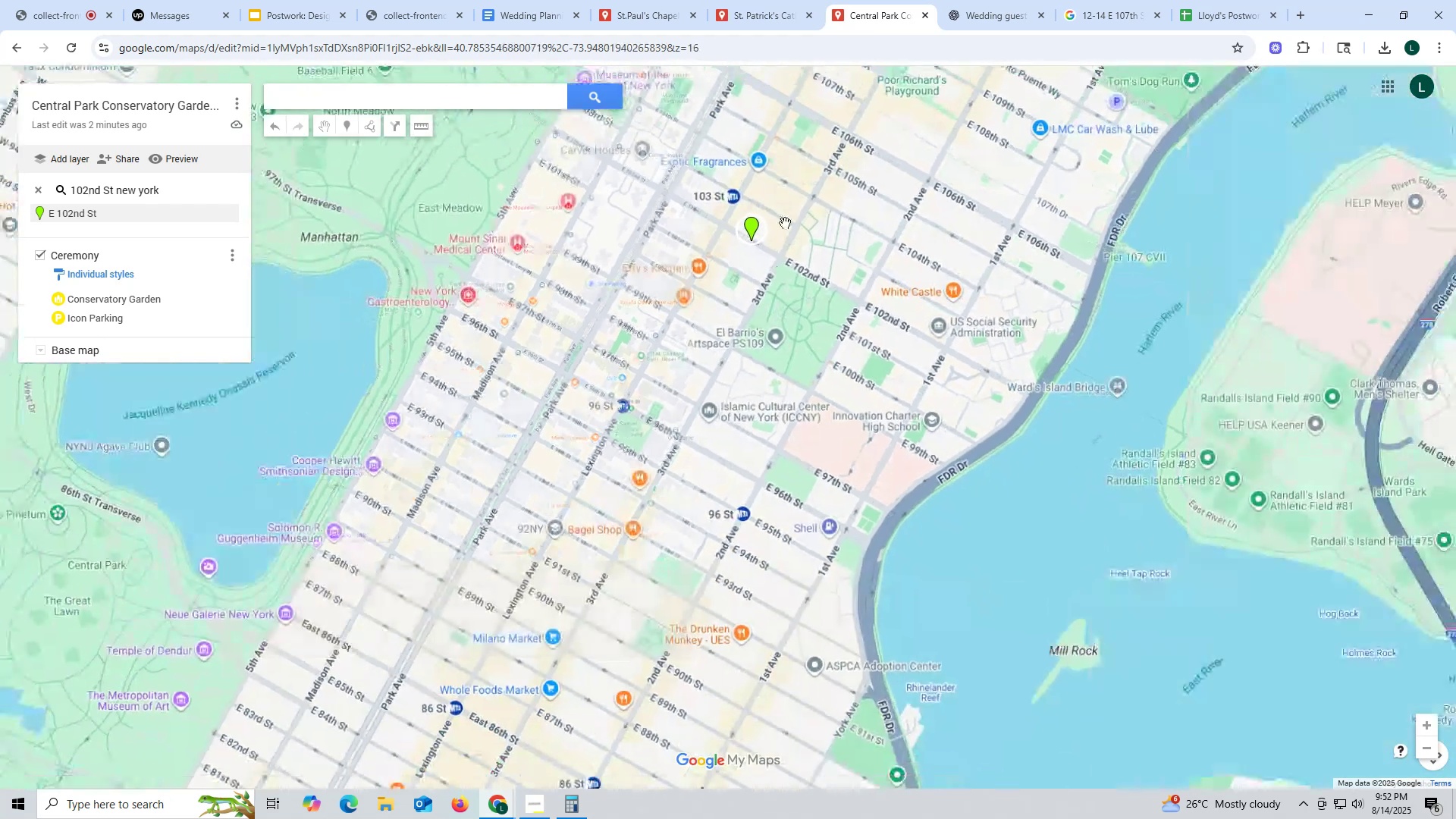 
left_click_drag(start_coordinate=[793, 217], to_coordinate=[902, 374])
 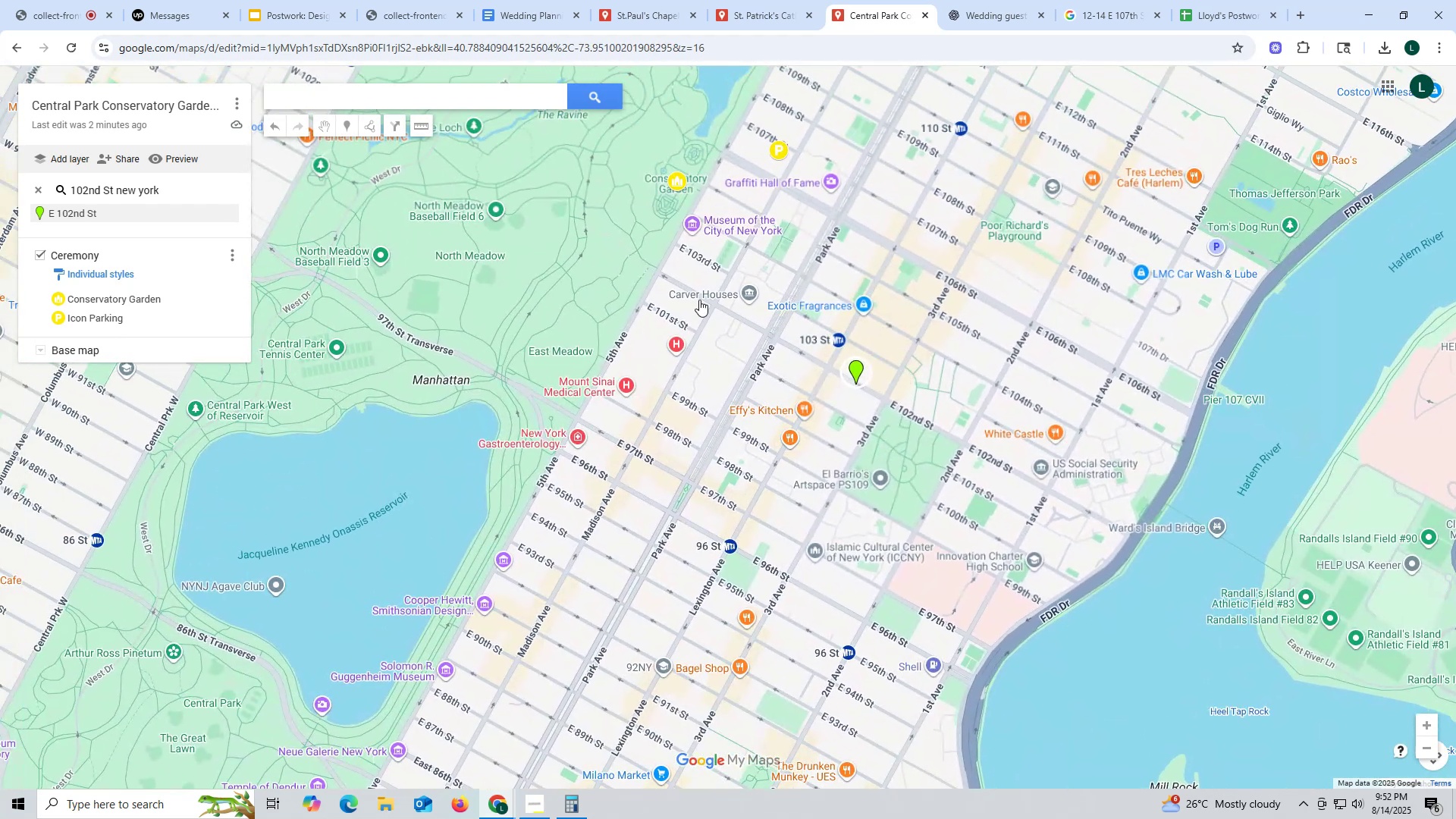 
scroll: coordinate [699, 300], scroll_direction: down, amount: 1.0
 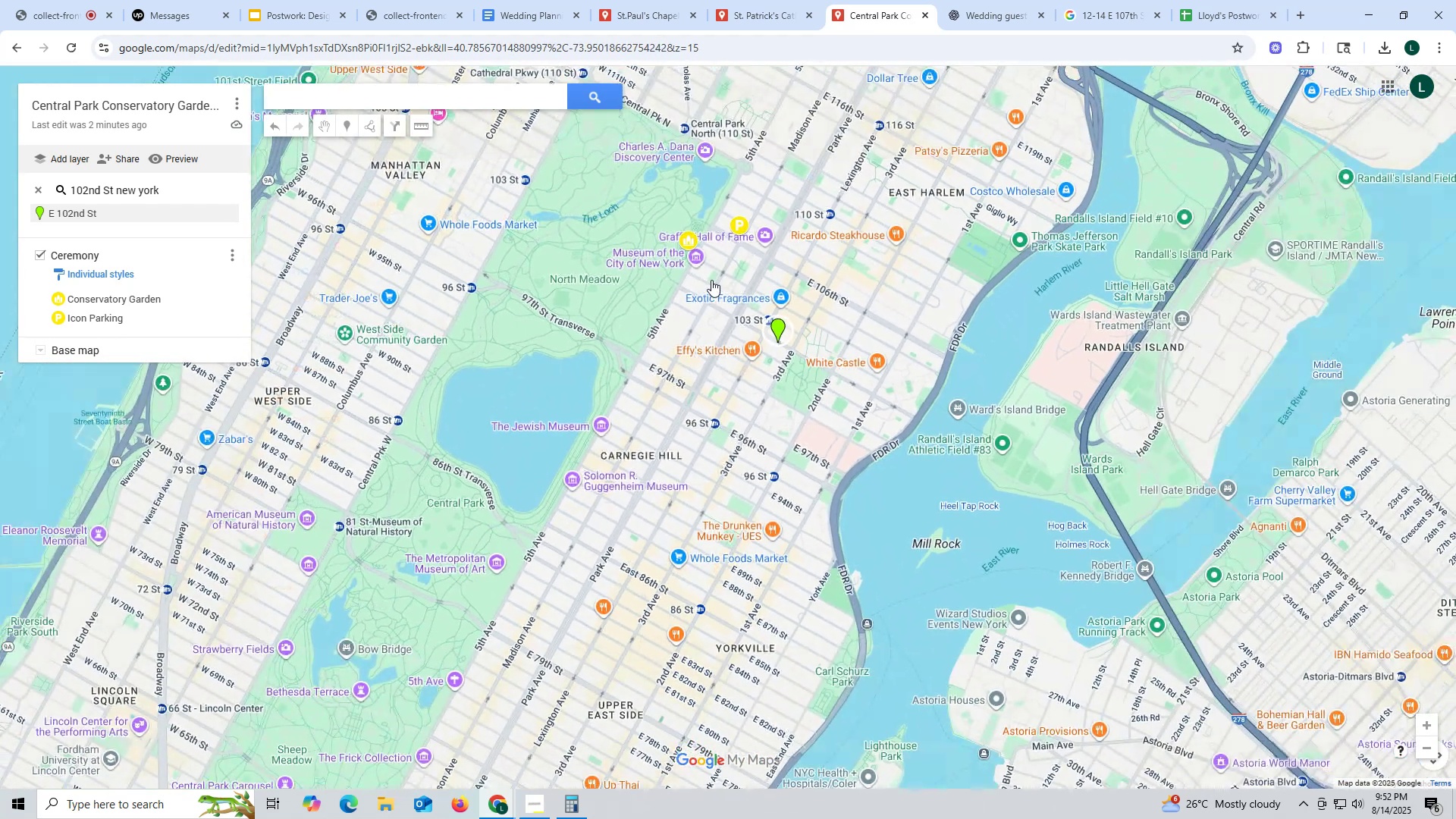 
scroll: coordinate [784, 406], scroll_direction: up, amount: 12.0
 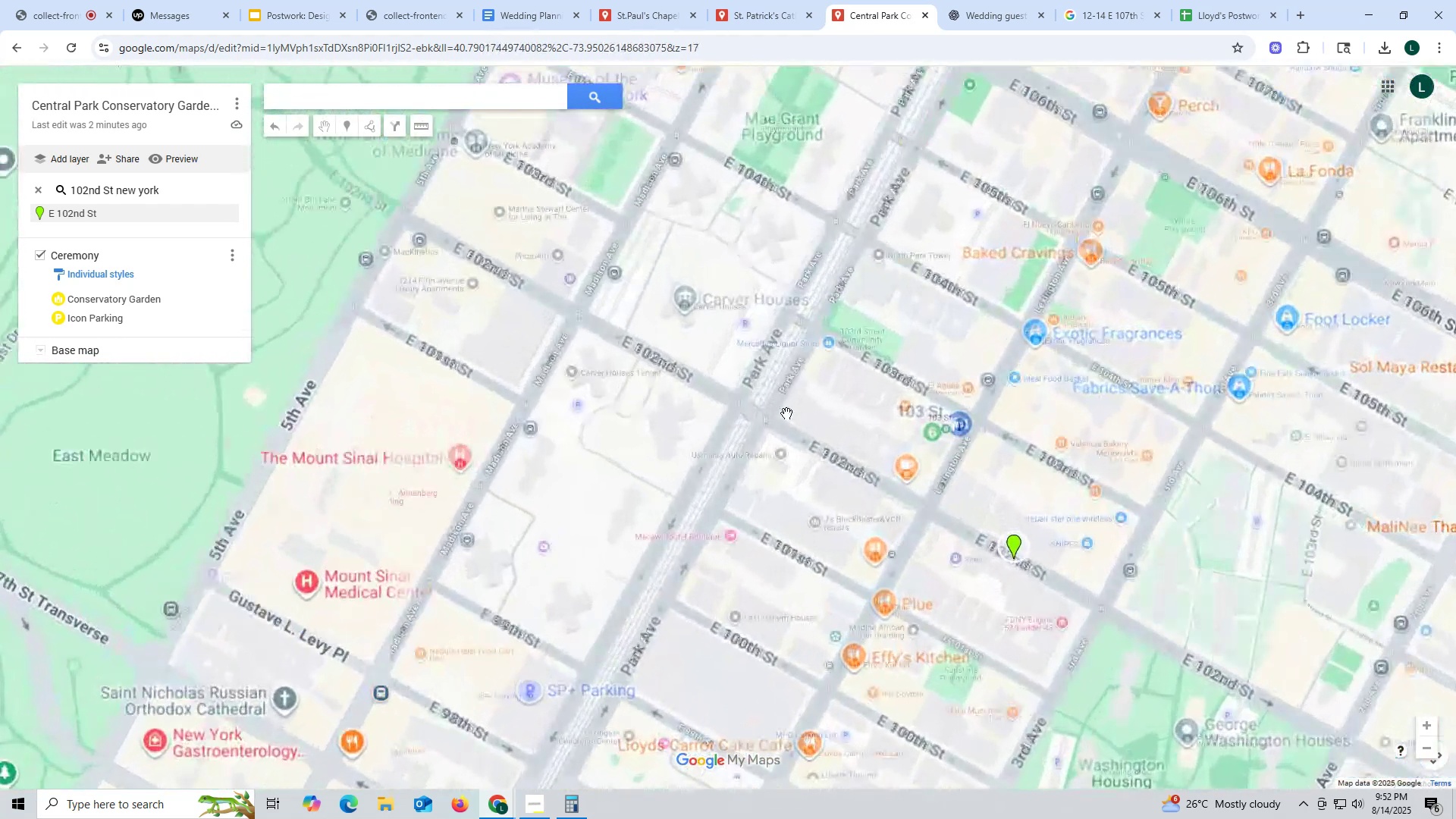 
left_click_drag(start_coordinate=[786, 414], to_coordinate=[514, 100])
 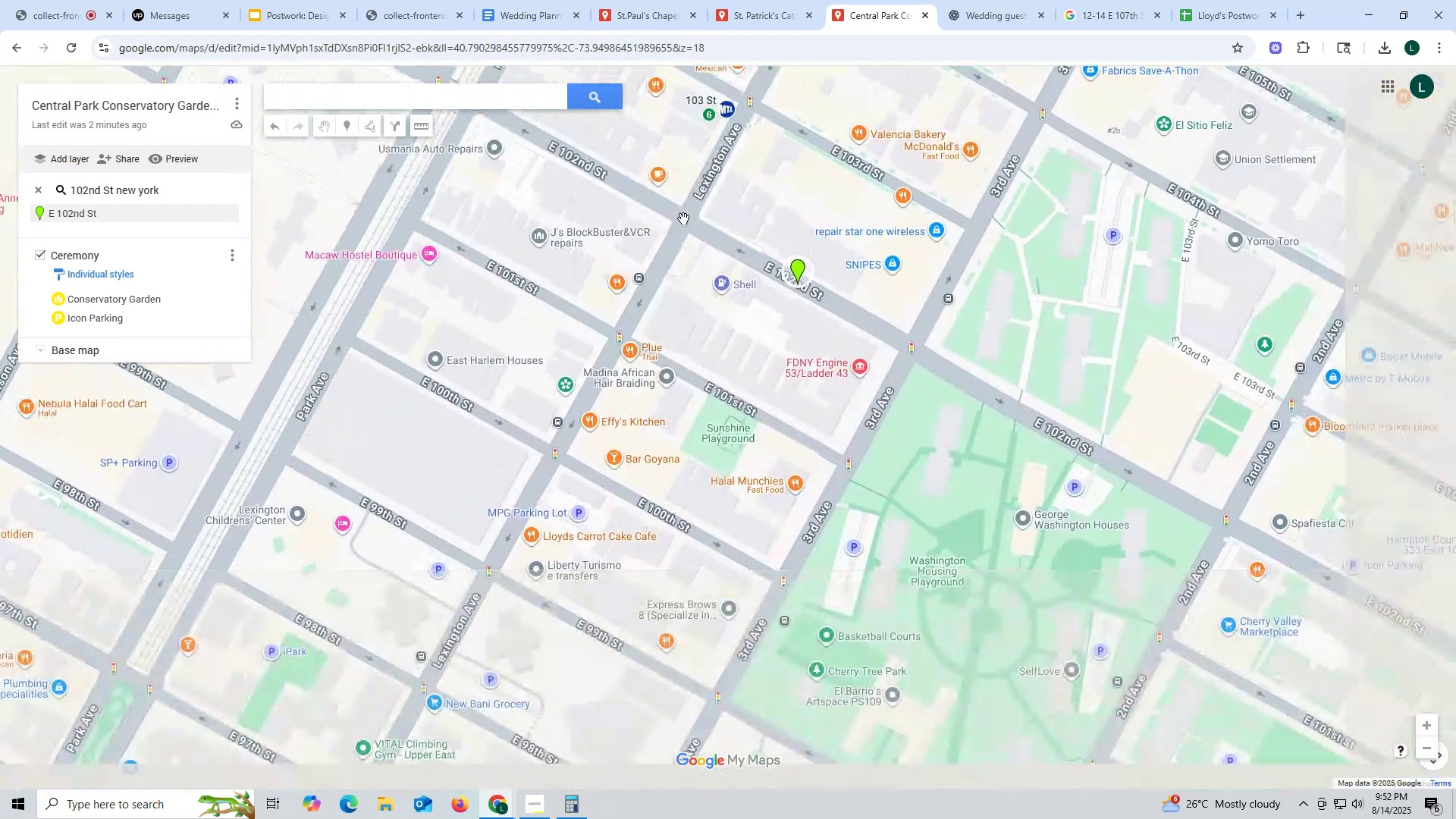 
scroll: coordinate [777, 232], scroll_direction: up, amount: 3.0
 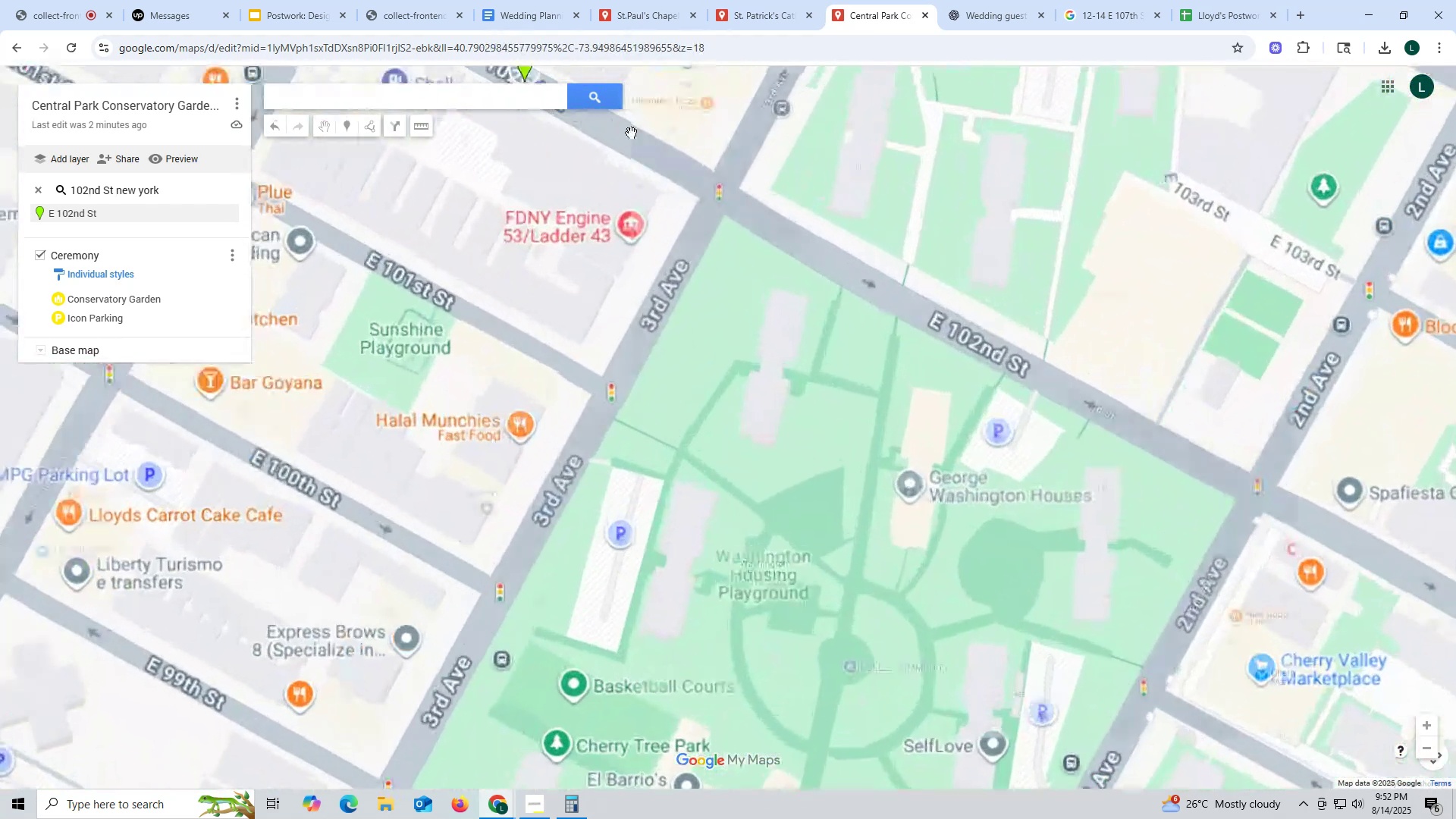 
left_click_drag(start_coordinate=[637, 146], to_coordinate=[912, 518])
 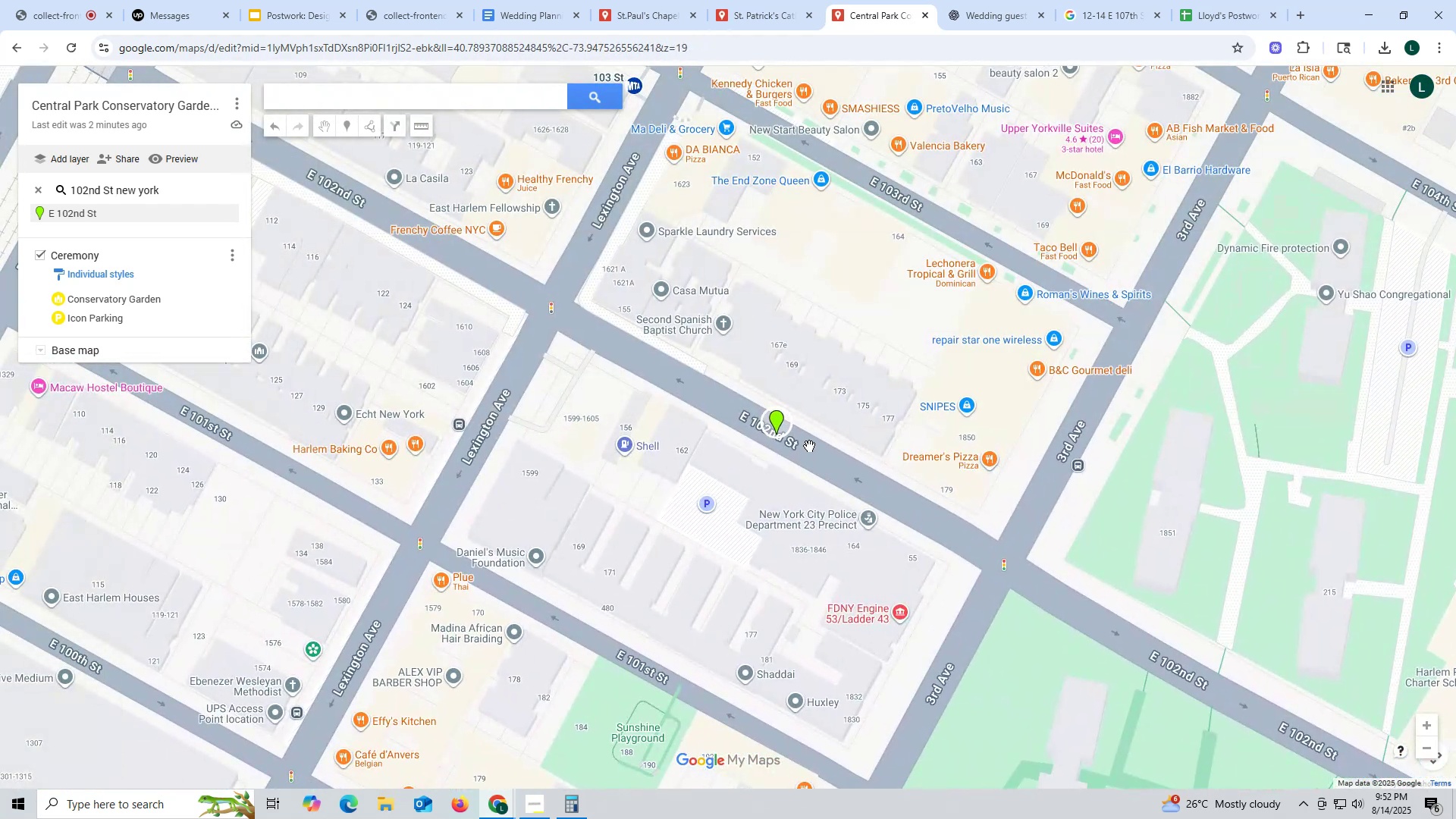 
scroll: coordinate [809, 445], scroll_direction: up, amount: 1.0
 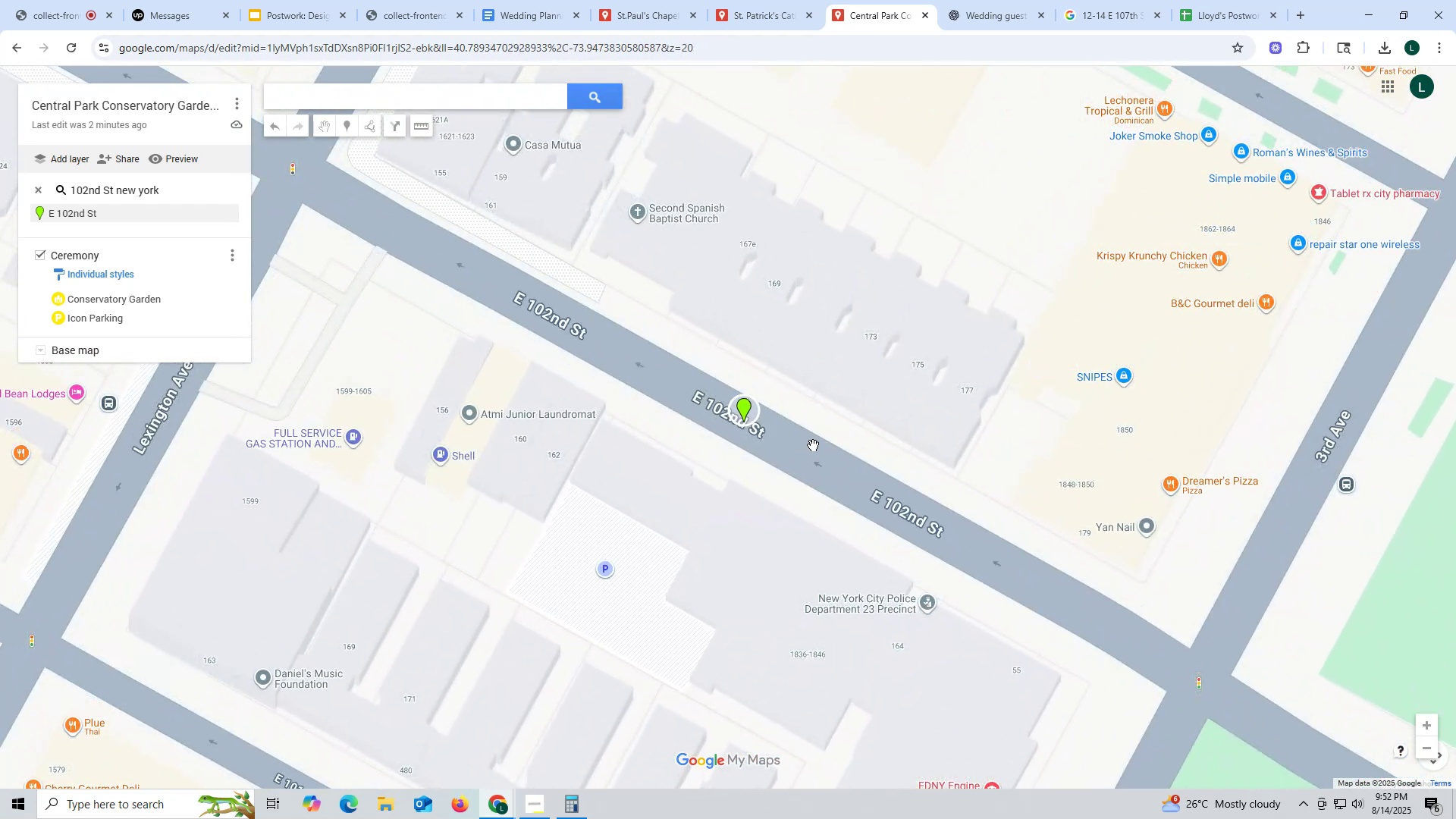 
scroll: coordinate [813, 445], scroll_direction: down, amount: 1.0
 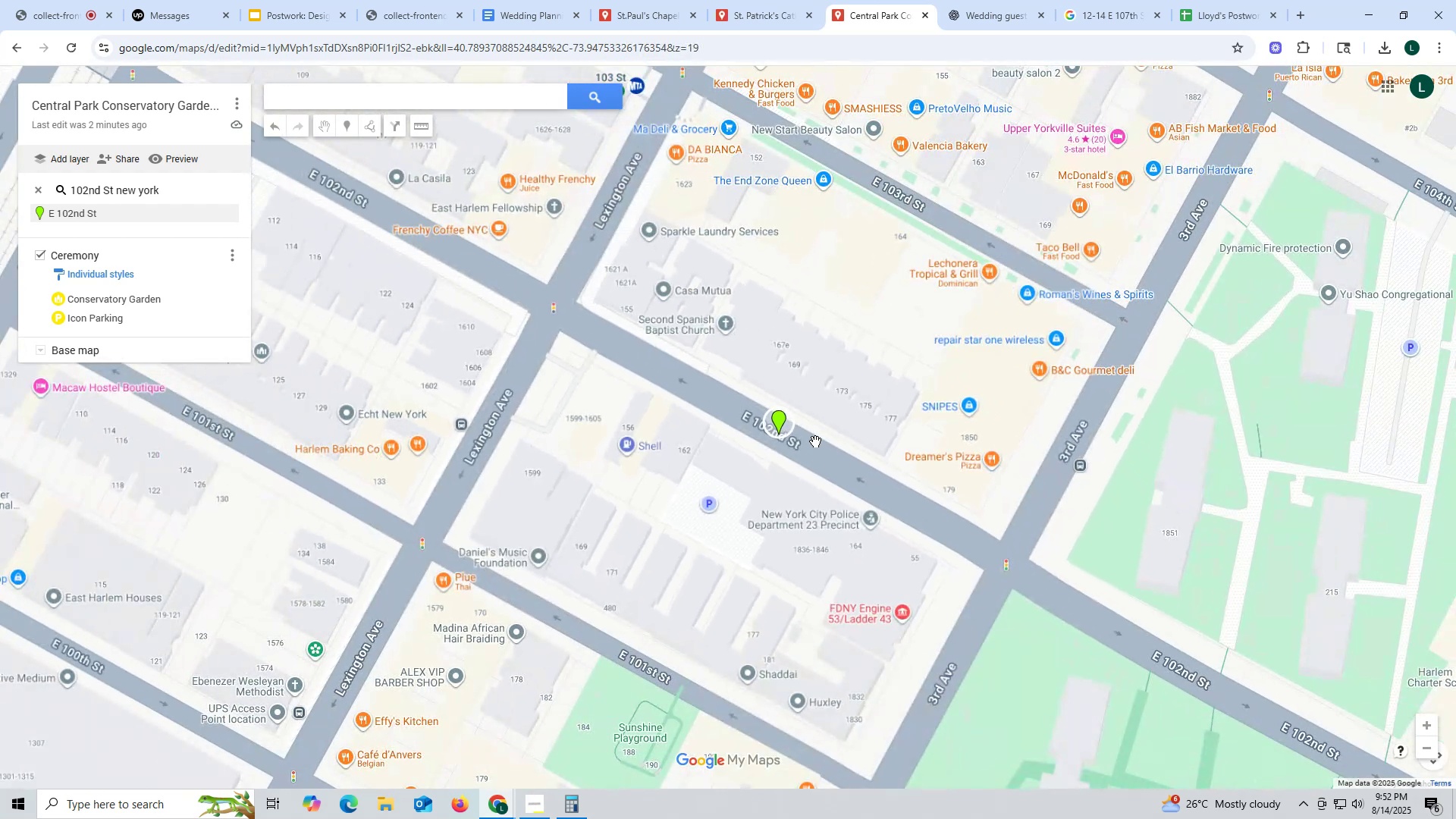 
scroll: coordinate [782, 377], scroll_direction: up, amount: 1.0
 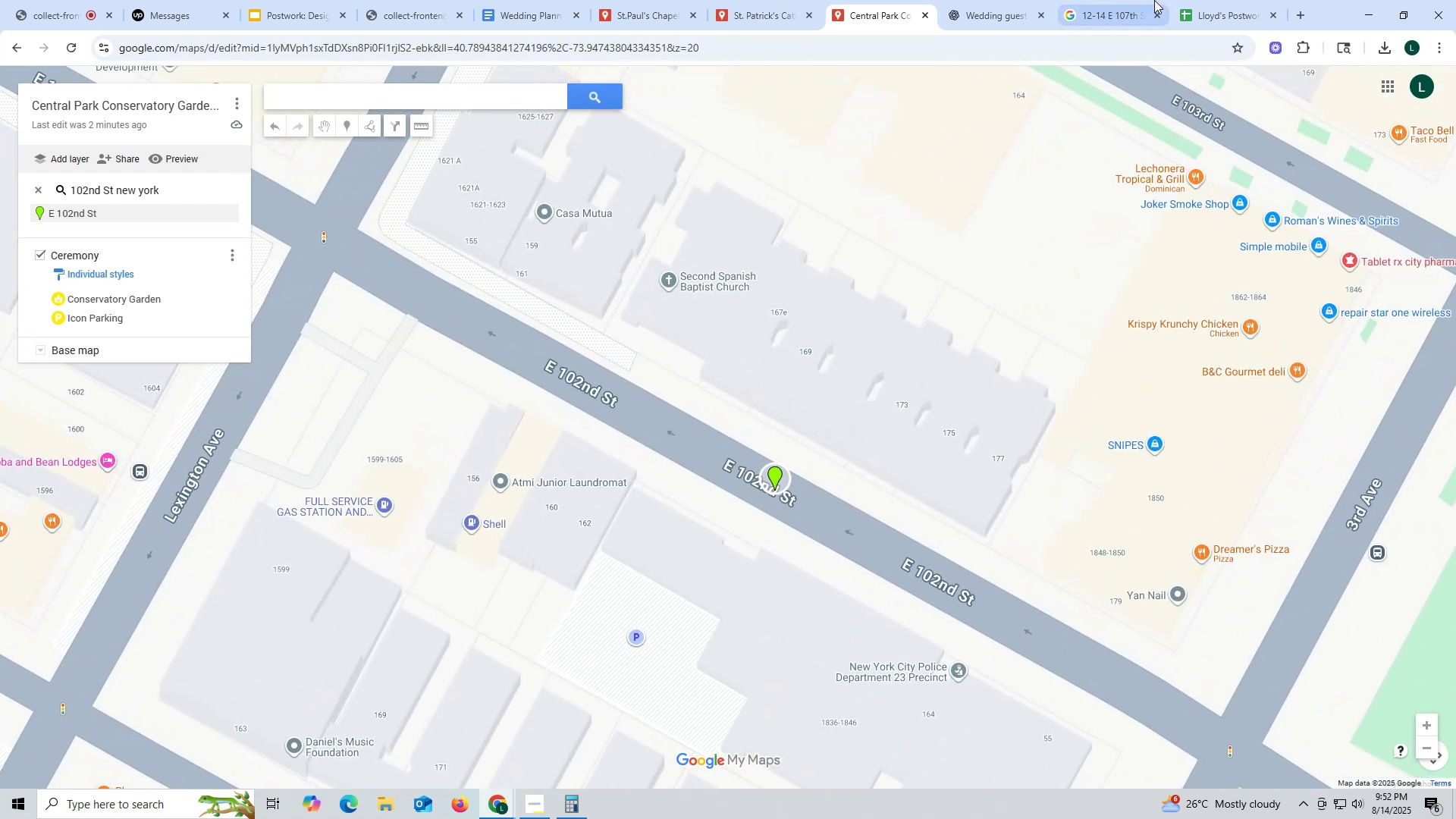 
left_click([1105, 12])
 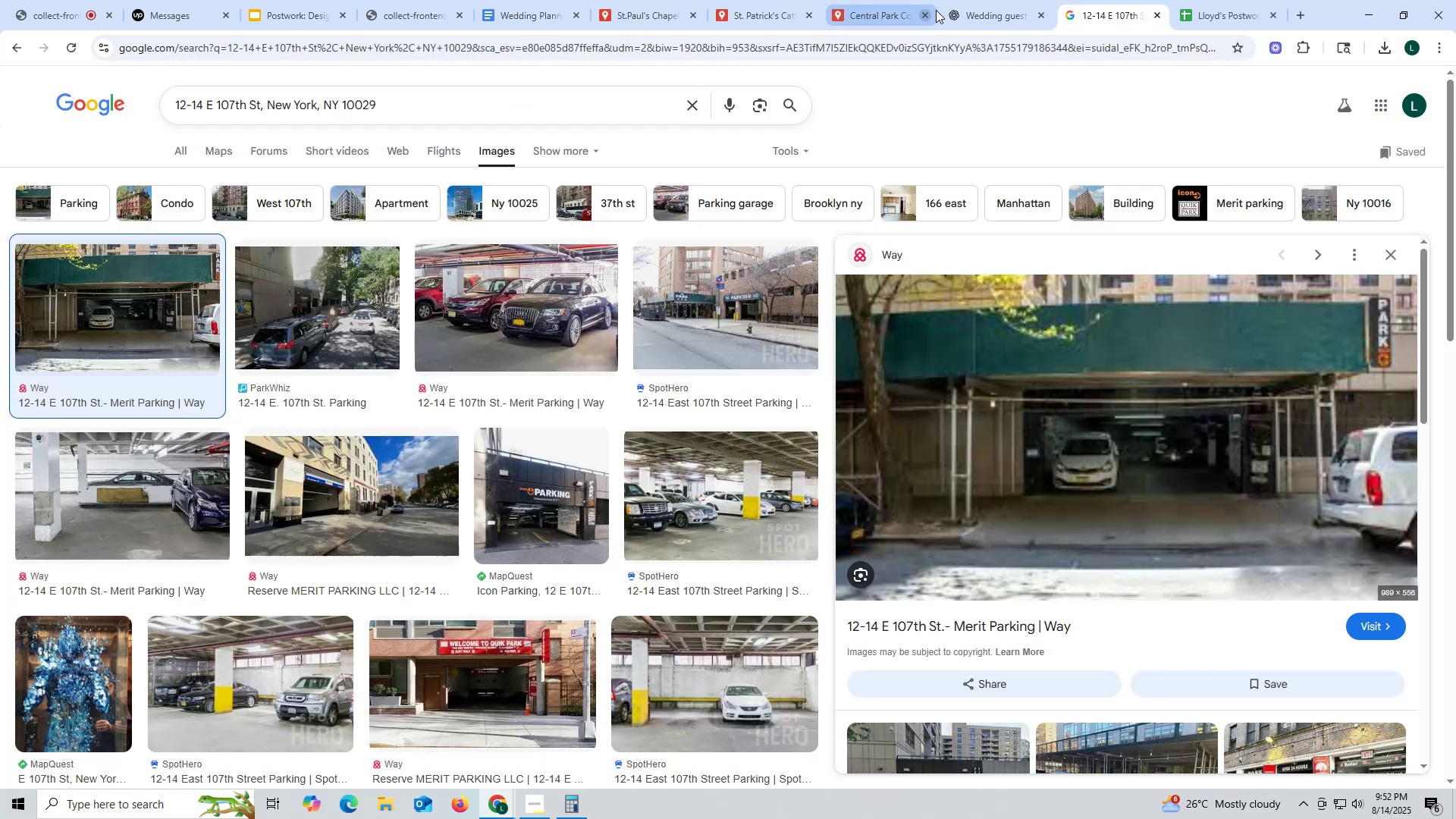 
left_click([965, 10])
 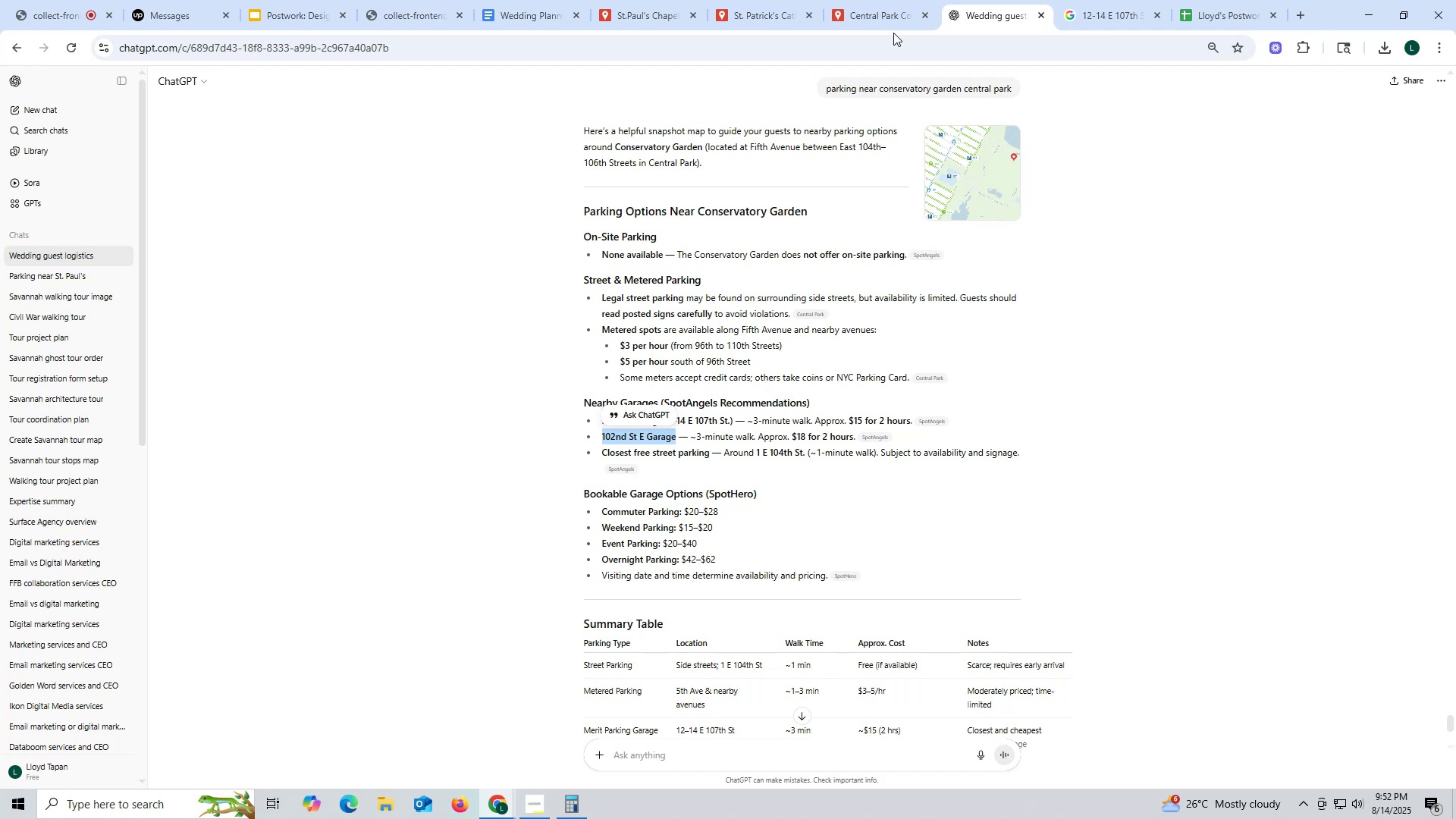 
left_click([890, 17])
 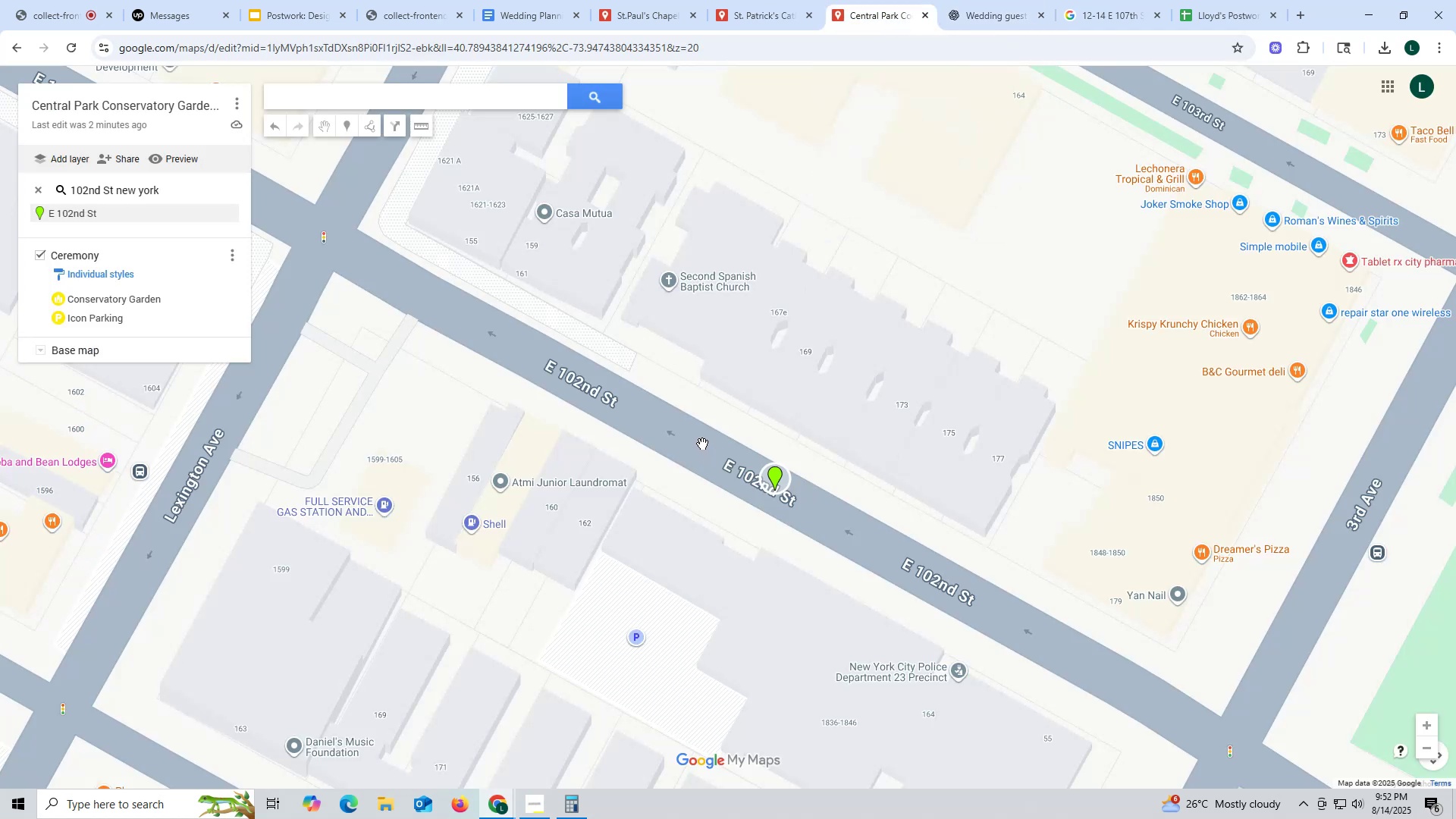 
scroll: coordinate [704, 441], scroll_direction: up, amount: 13.0
 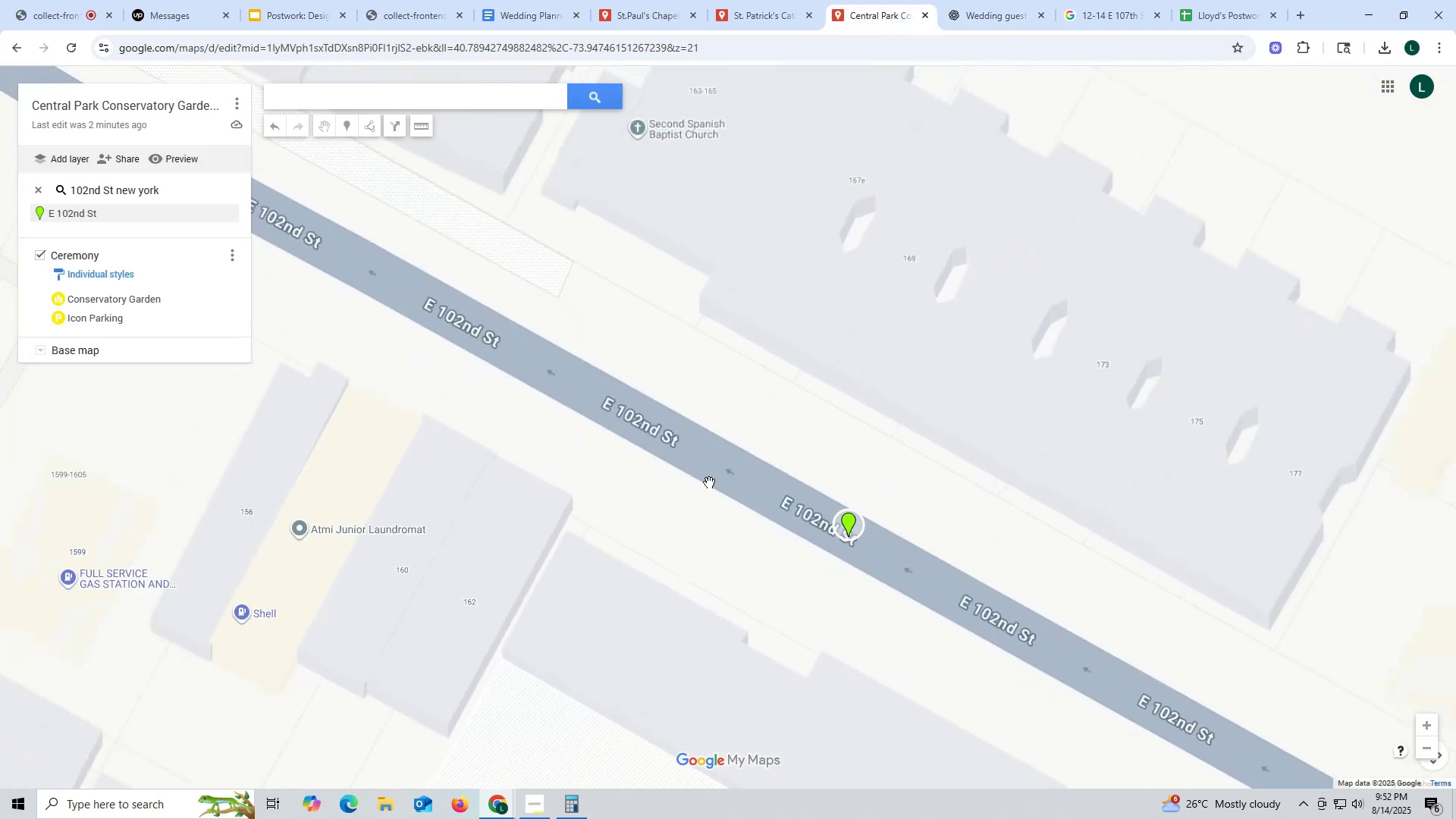 
left_click_drag(start_coordinate=[703, 519], to_coordinate=[782, 257])
 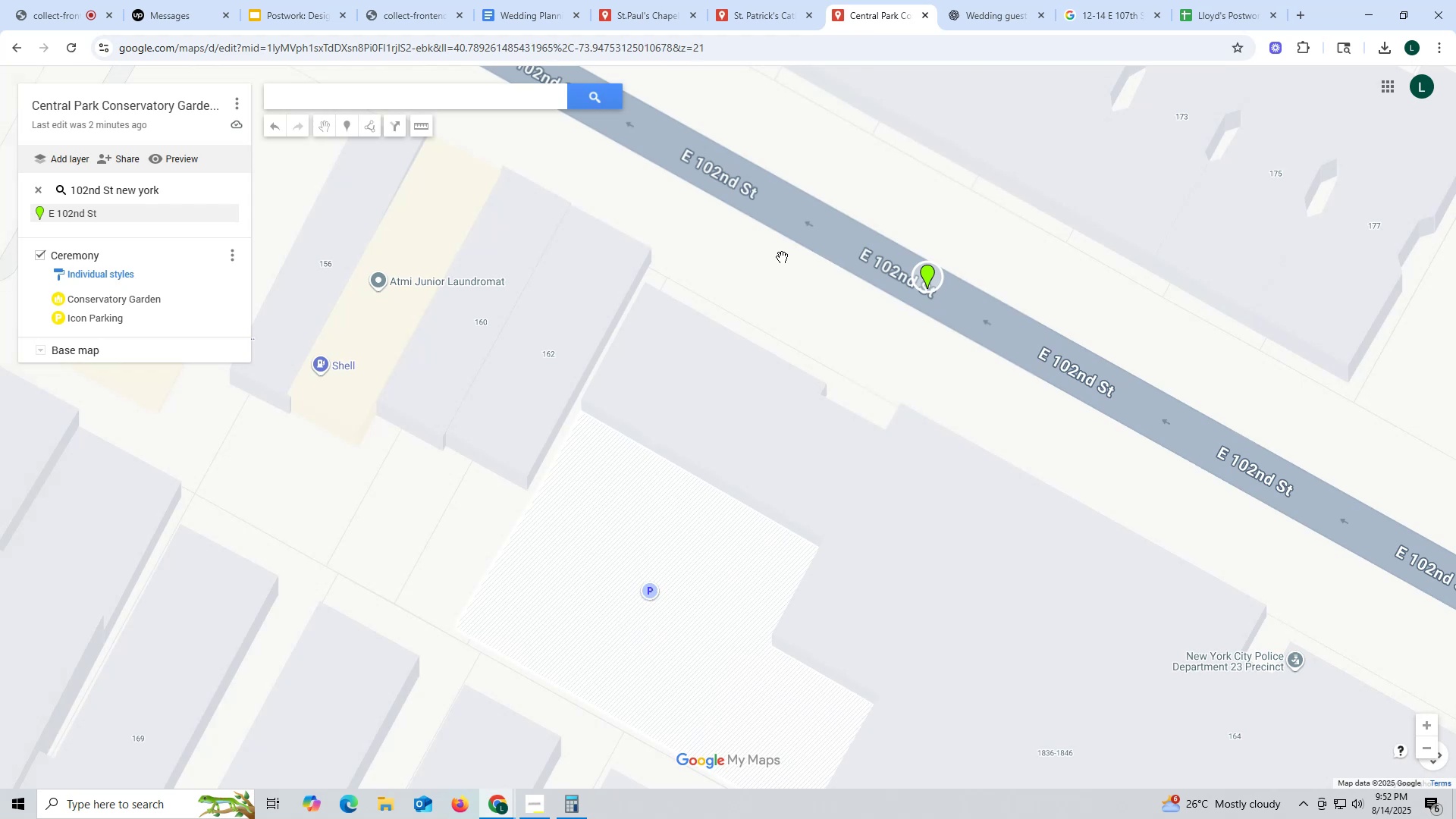 
scroll: coordinate [782, 257], scroll_direction: down, amount: 1.0
 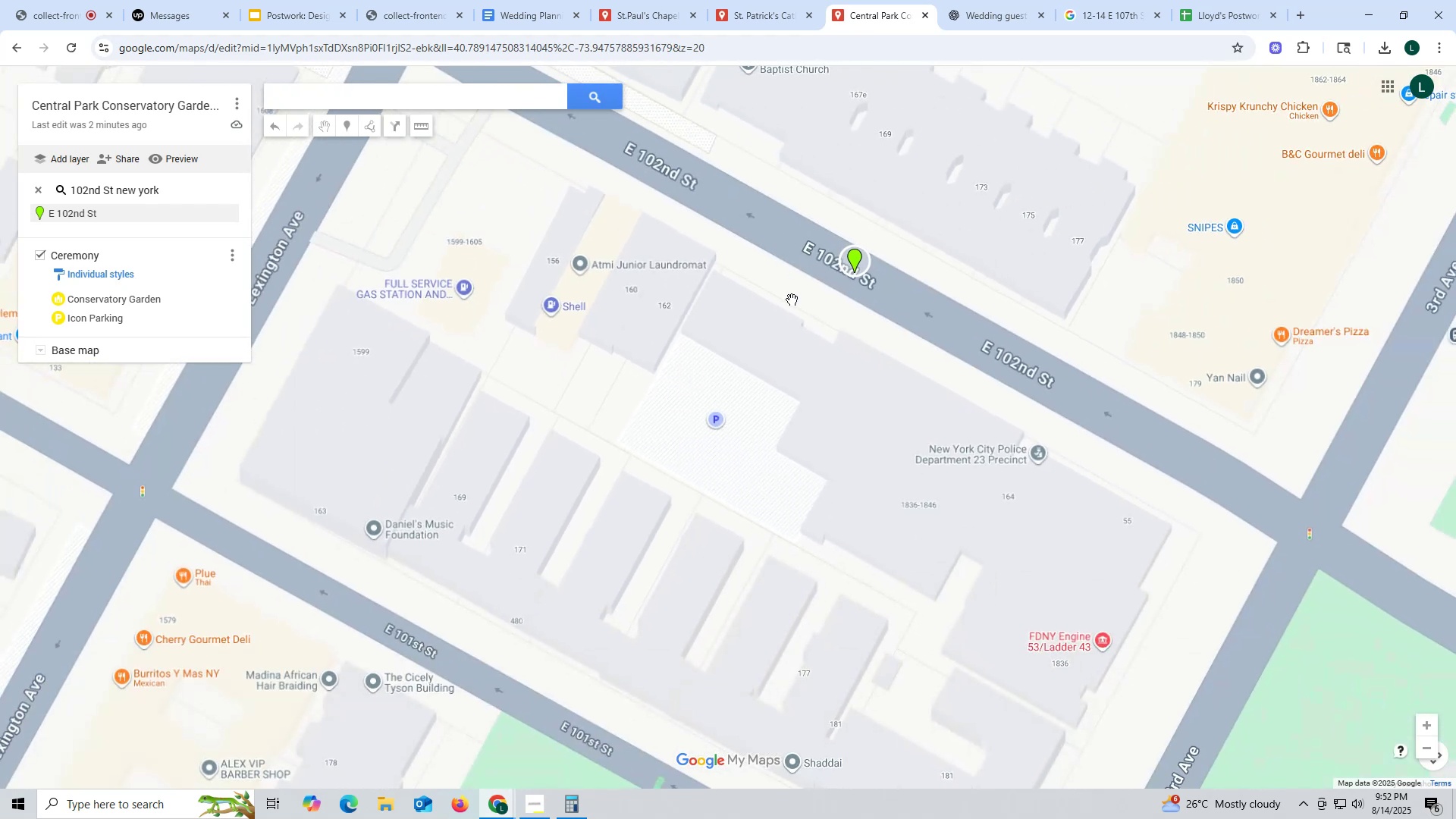 
left_click_drag(start_coordinate=[789, 317], to_coordinate=[805, 420])
 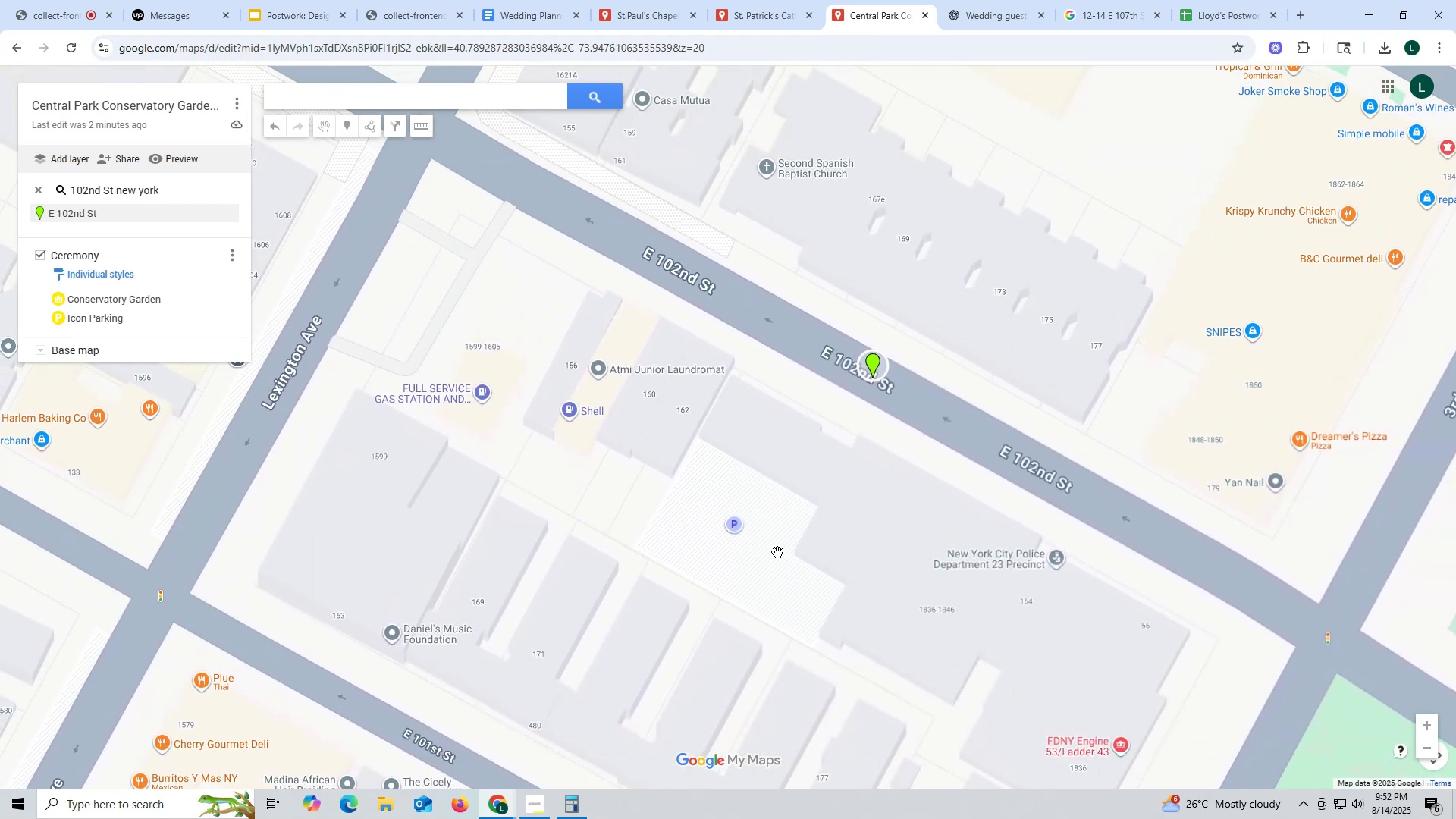 
left_click([777, 534])
 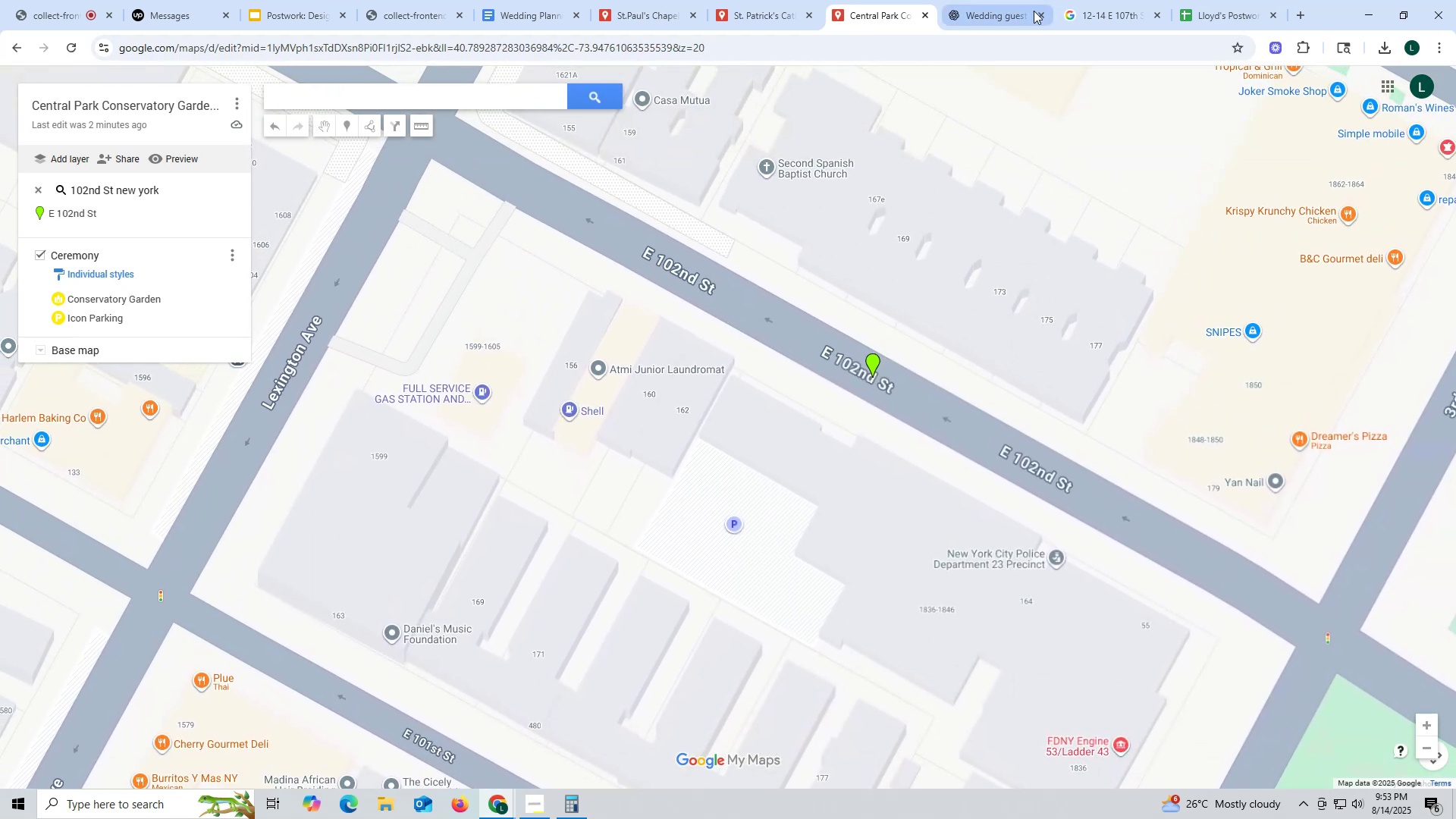 
left_click_drag(start_coordinate=[1099, 15], to_coordinate=[1094, 15])
 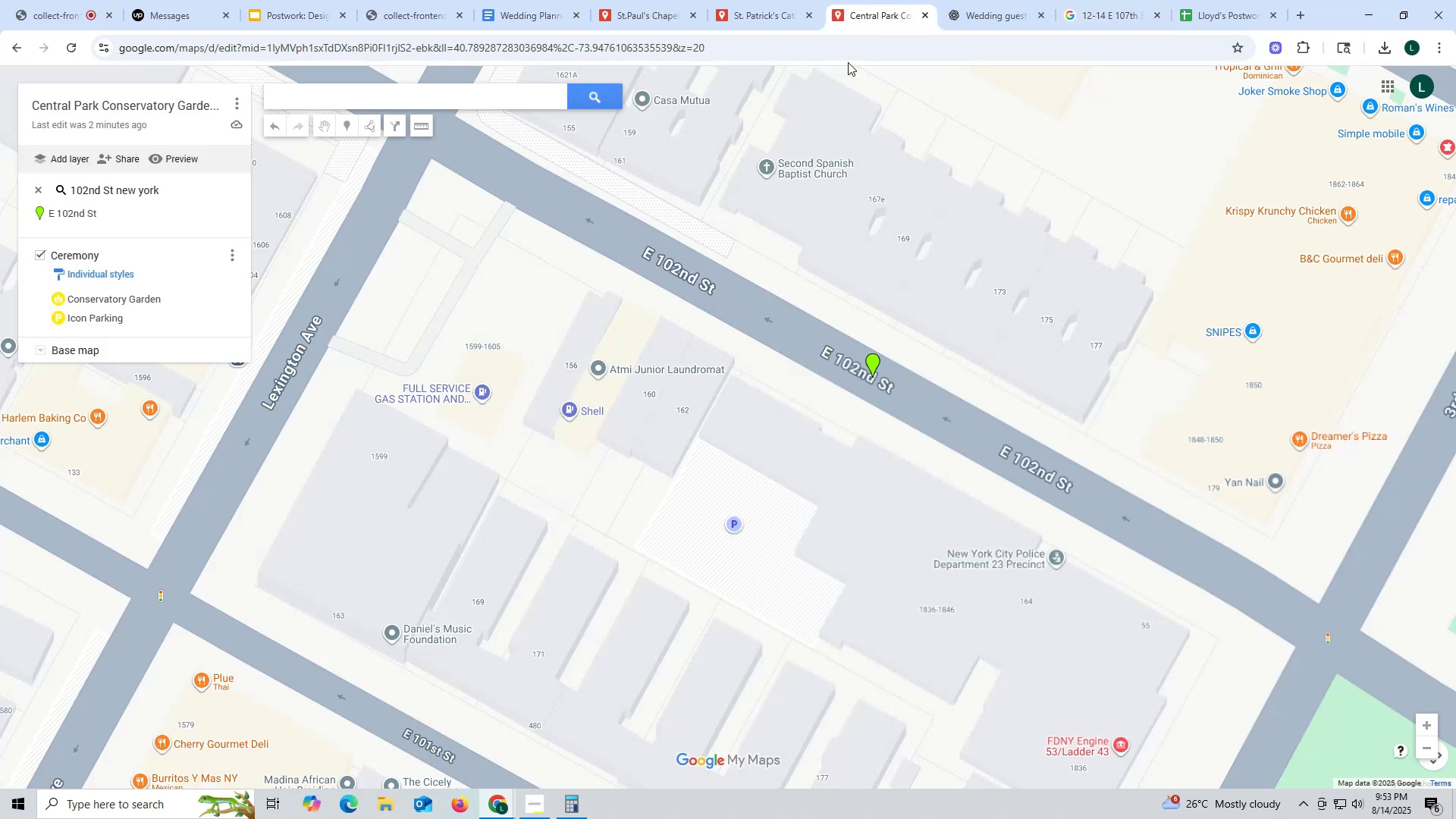 
left_click([980, 11])
 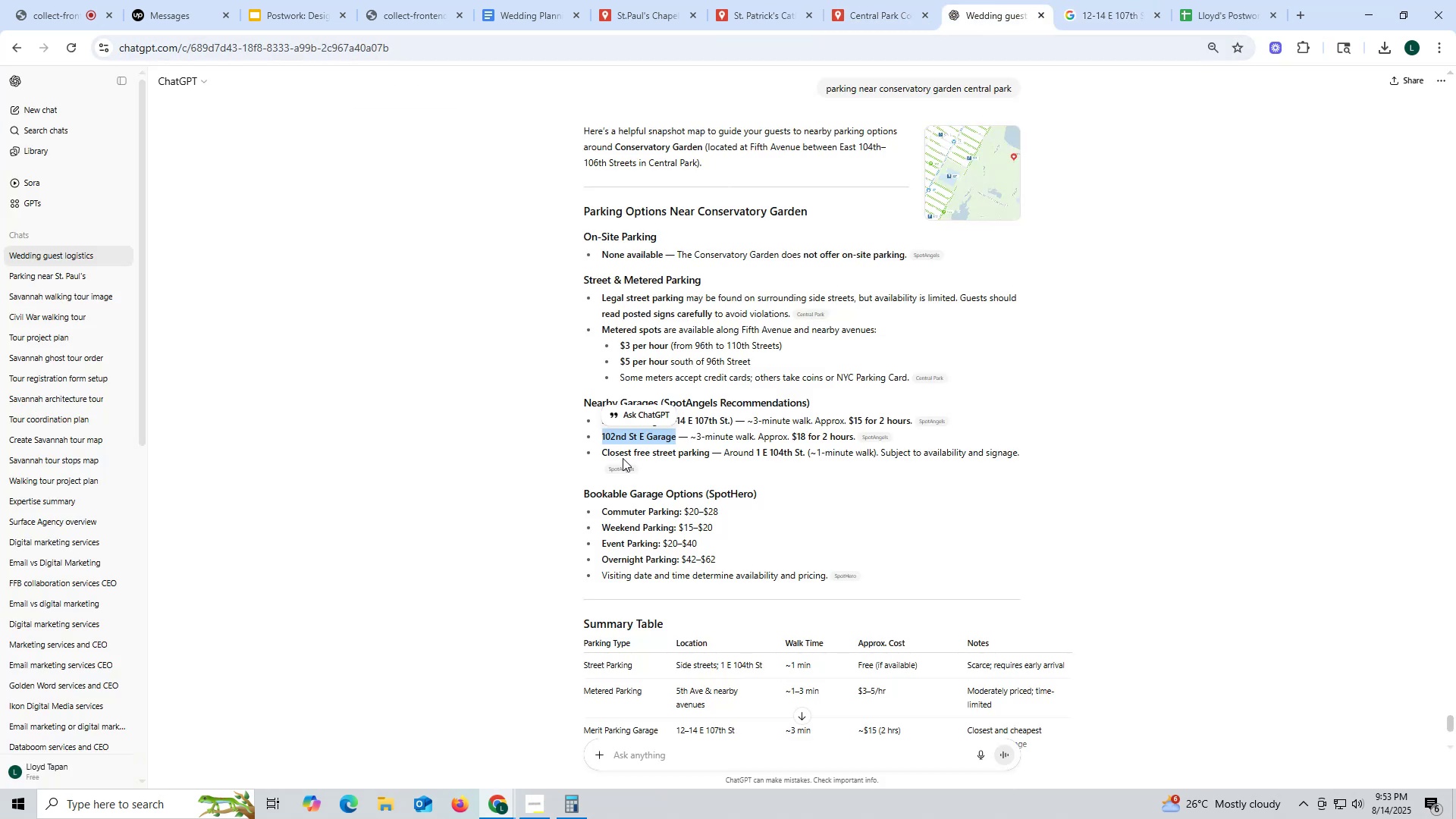 
key(Control+ControlLeft)
 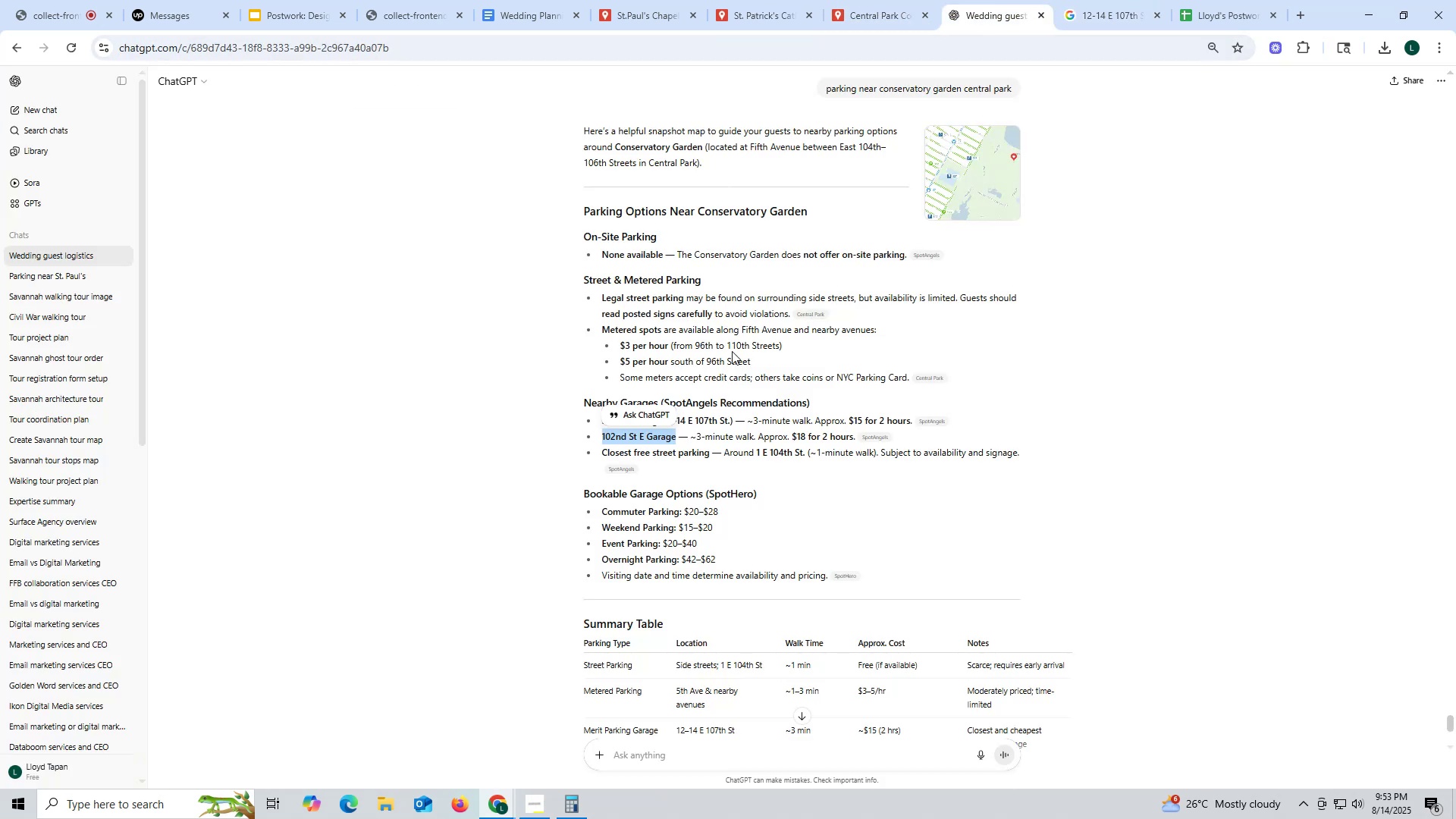 
key(Control+C)
 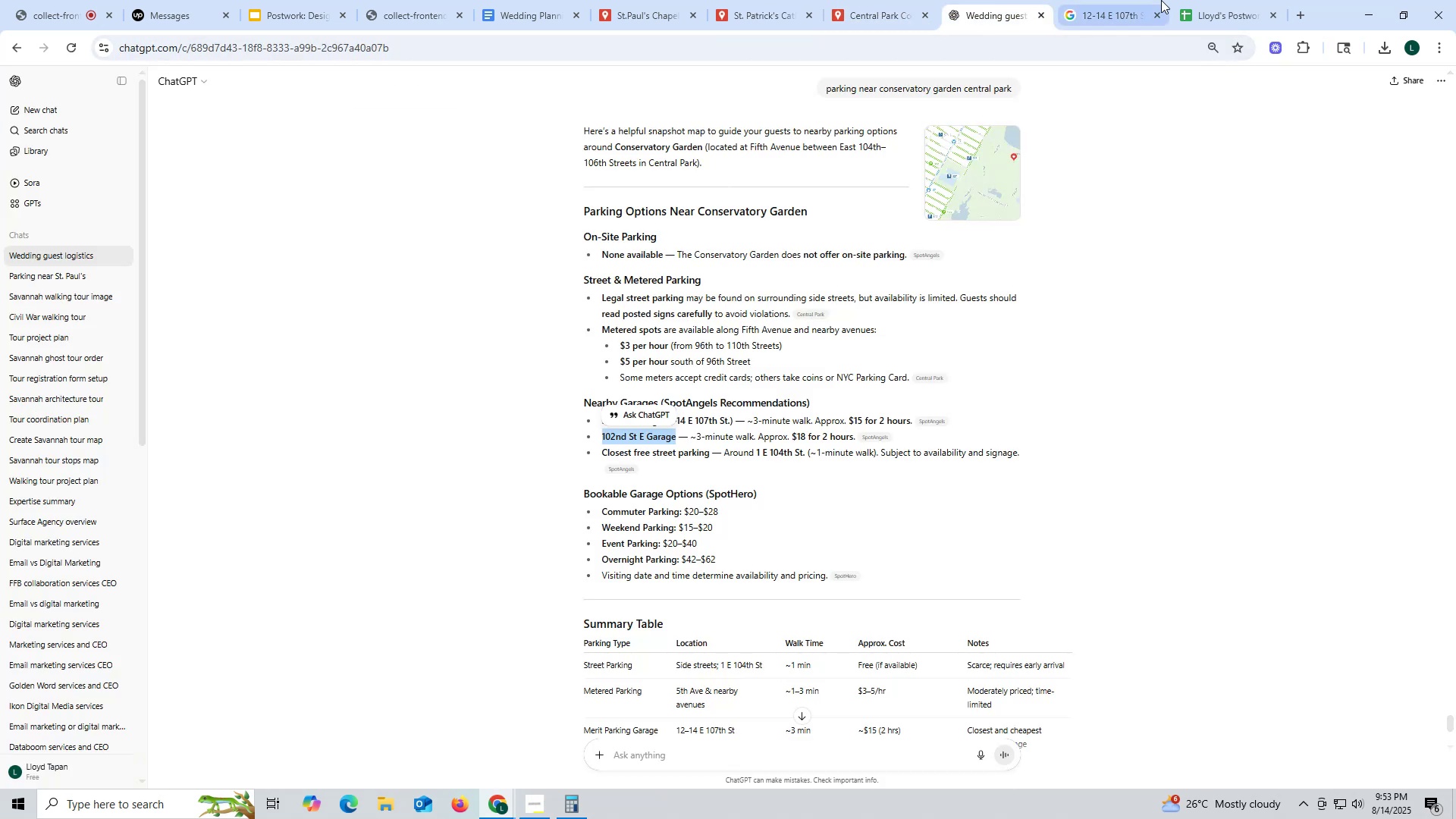 
left_click_drag(start_coordinate=[1131, 12], to_coordinate=[1103, 20])
 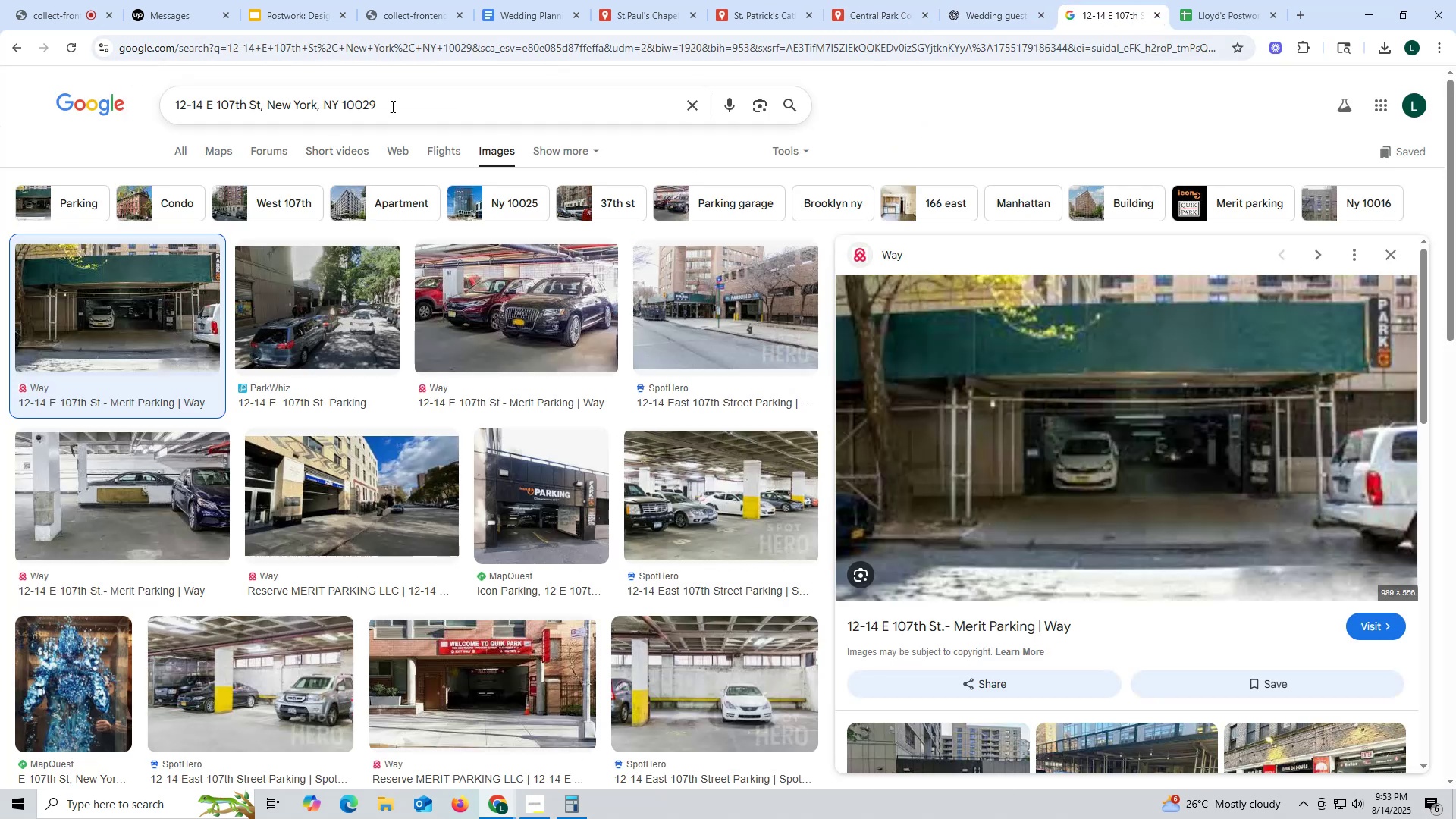 
left_click_drag(start_coordinate=[428, 93], to_coordinate=[0, 78])
 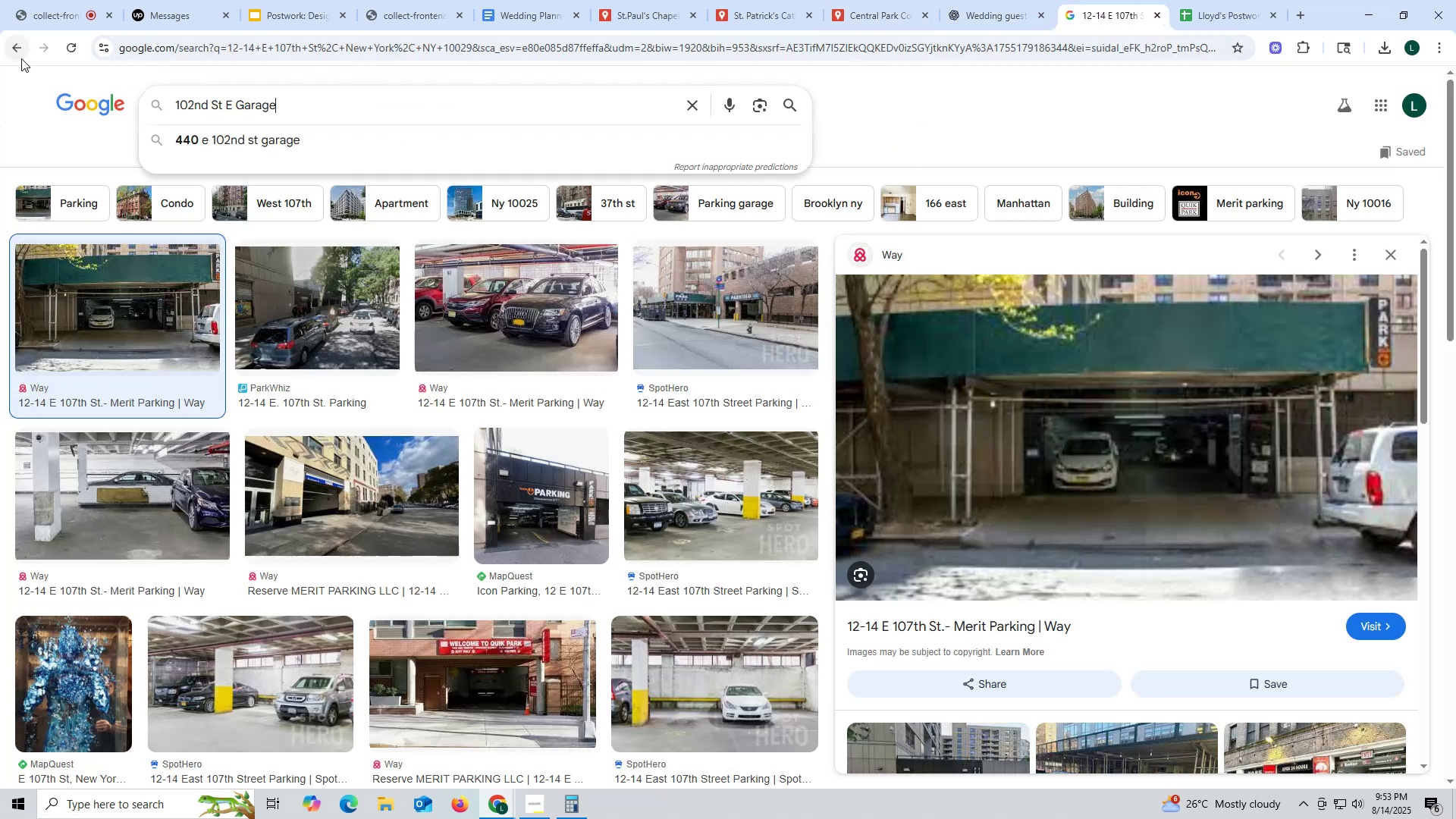 
key(Control+ControlLeft)
 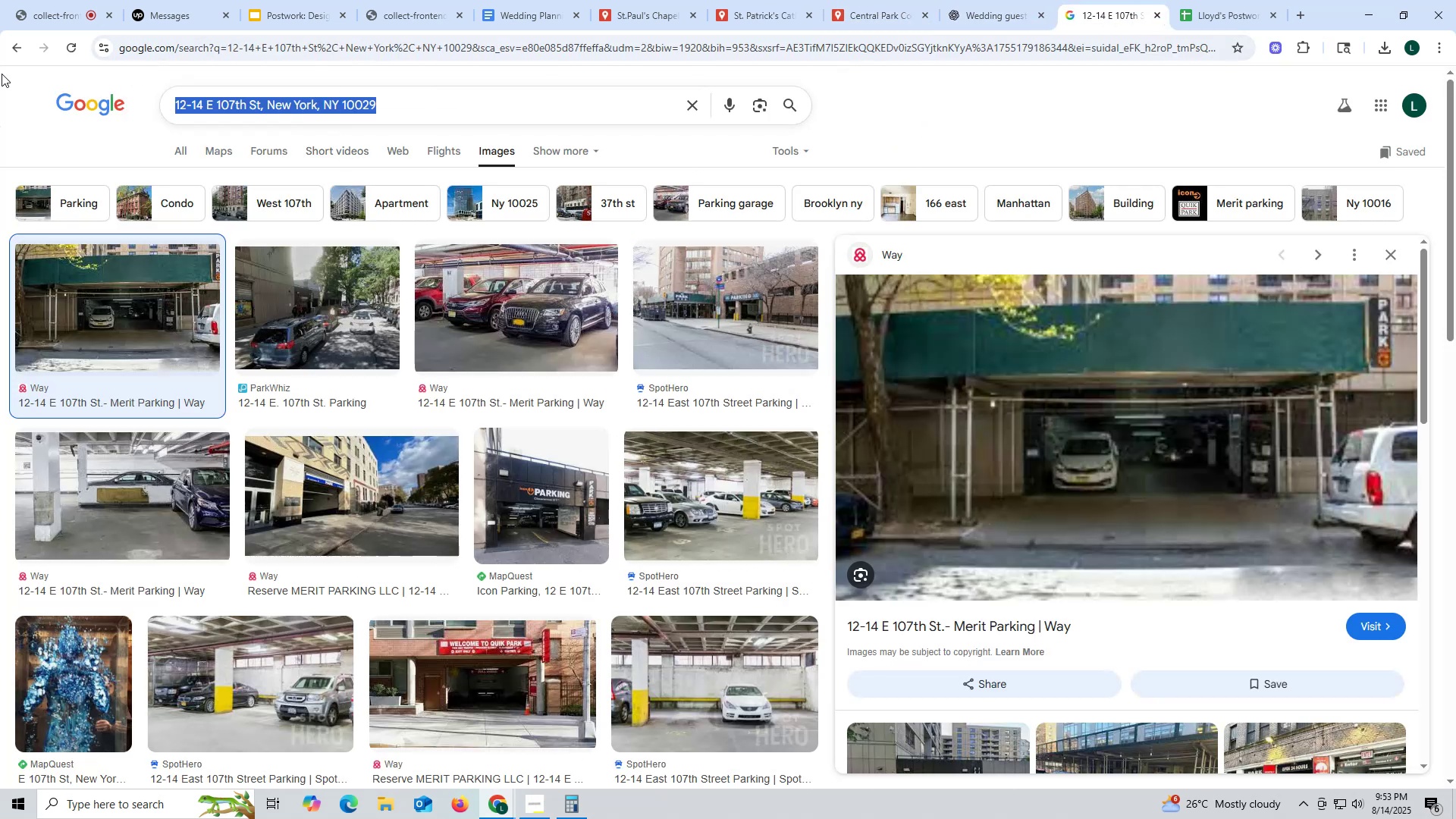 
key(Control+V)
 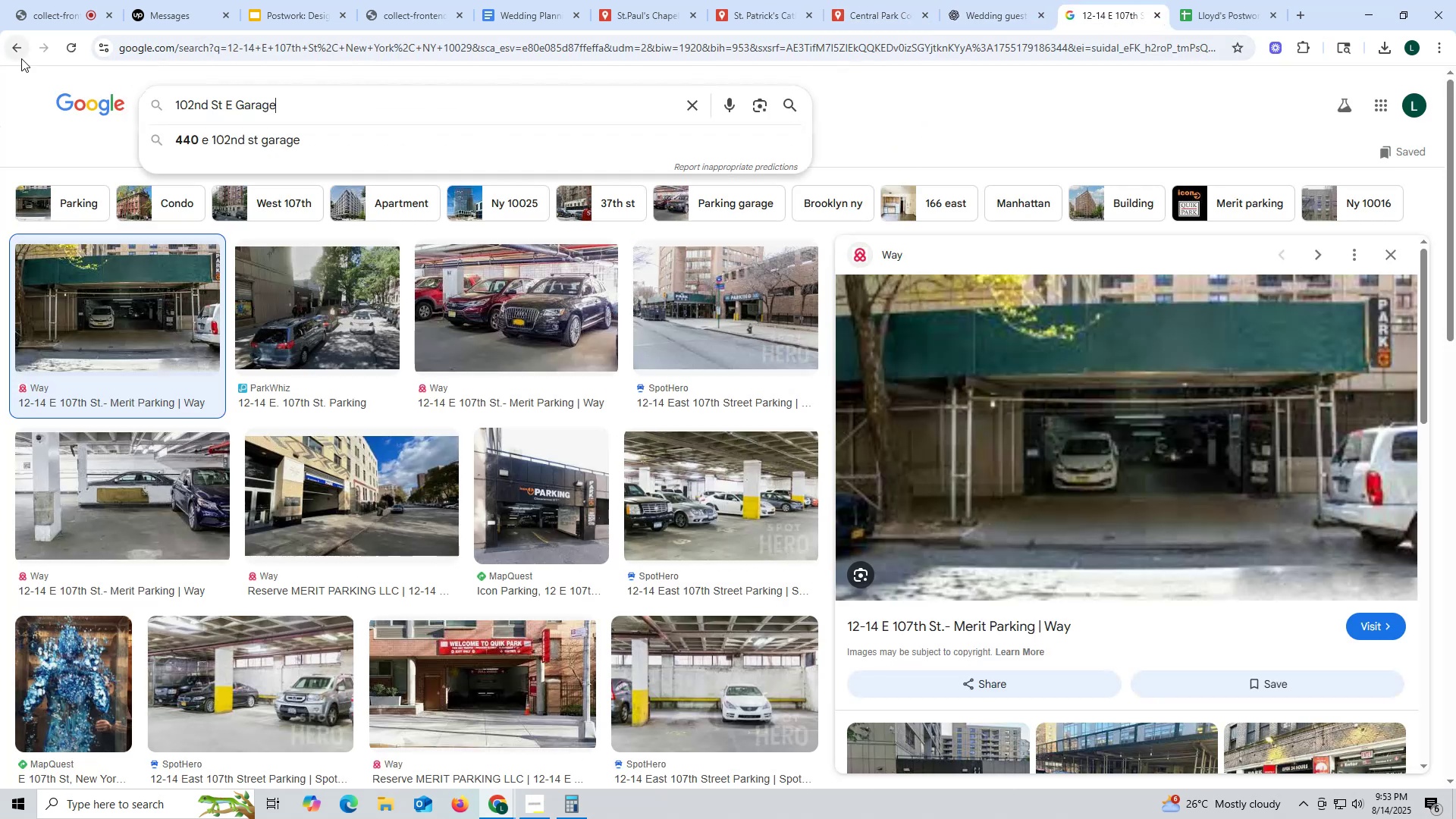 
key(Enter)
 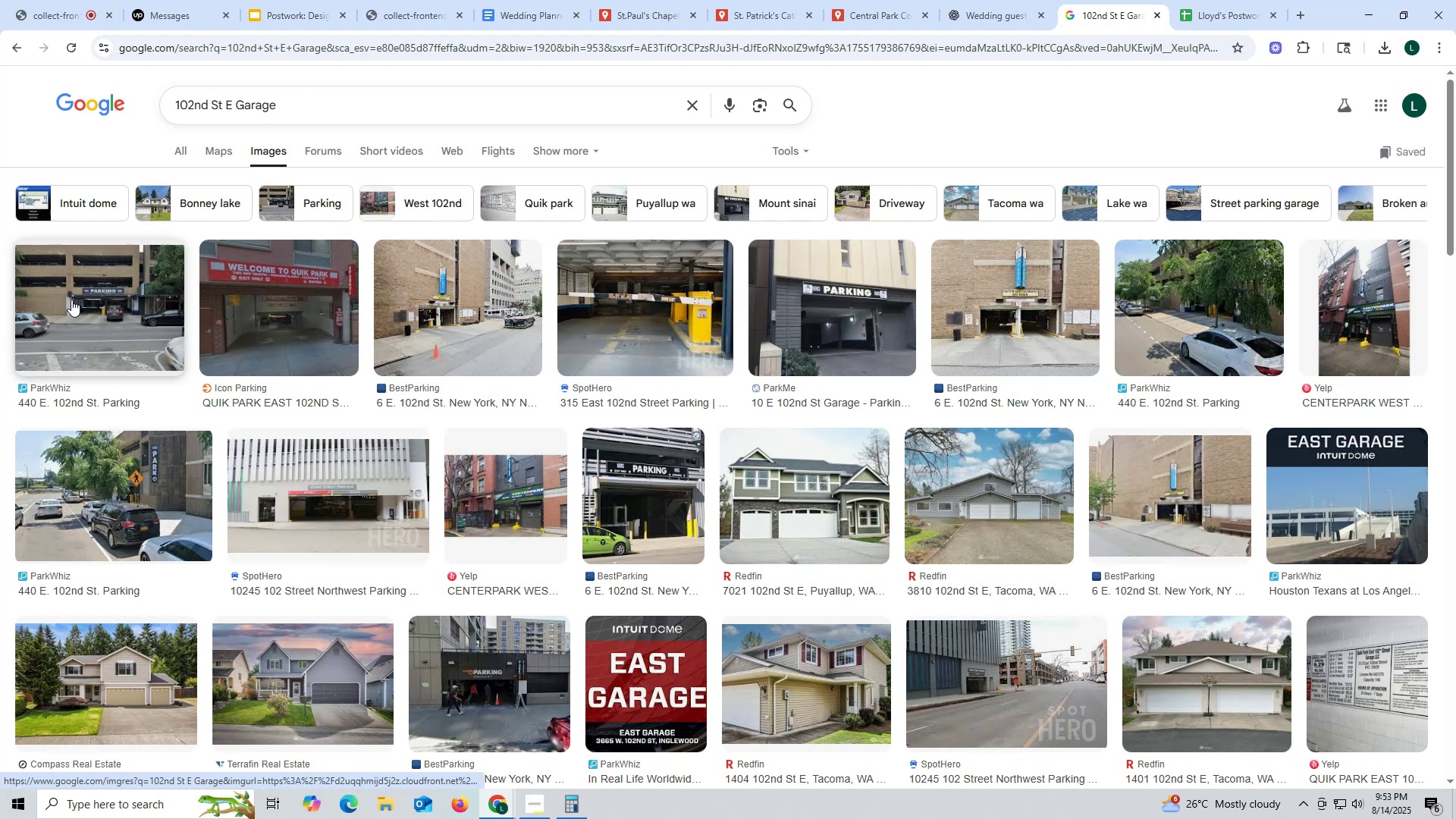 
wait(9.9)
 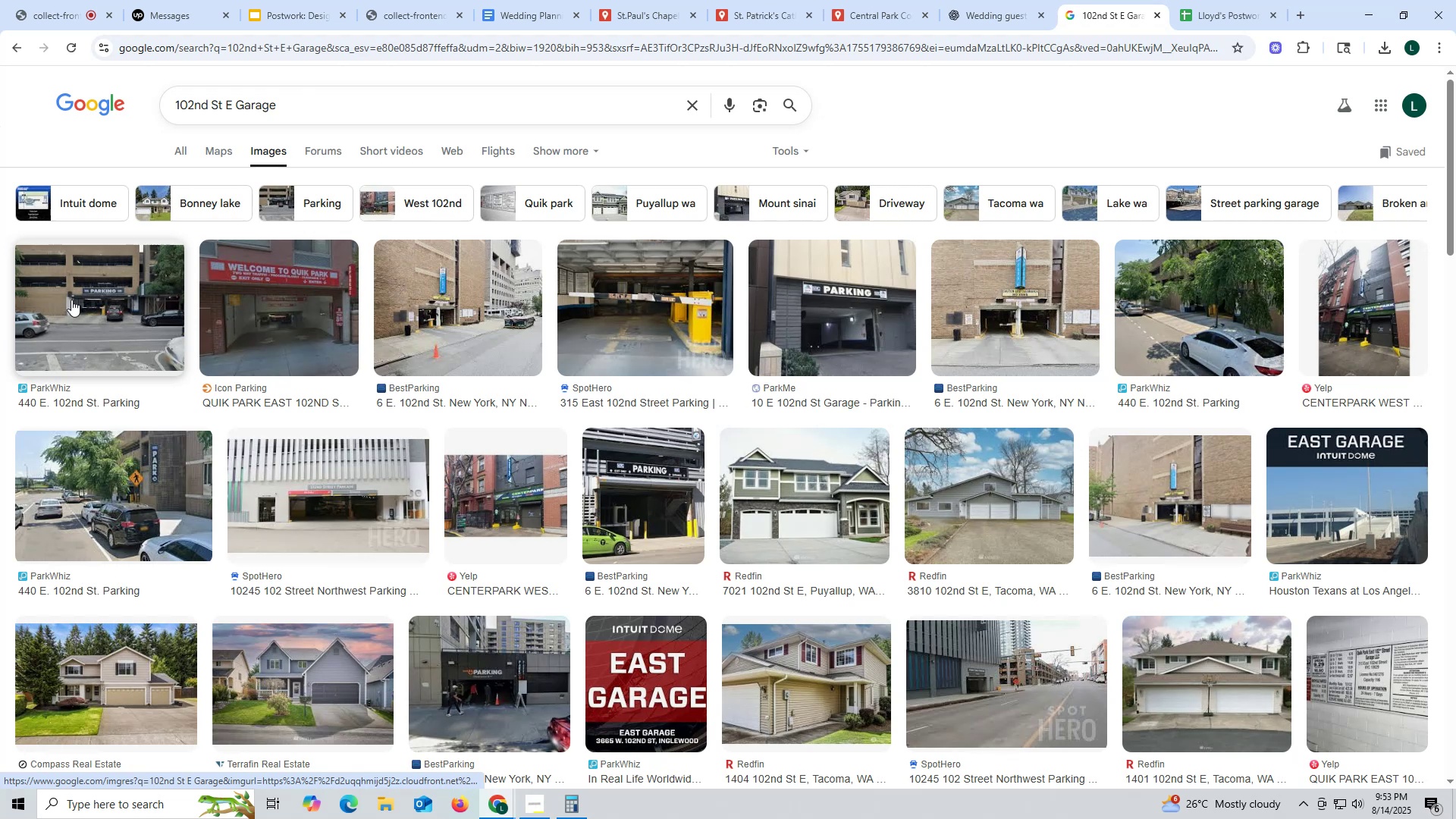 
mouse_move([928, 28])
 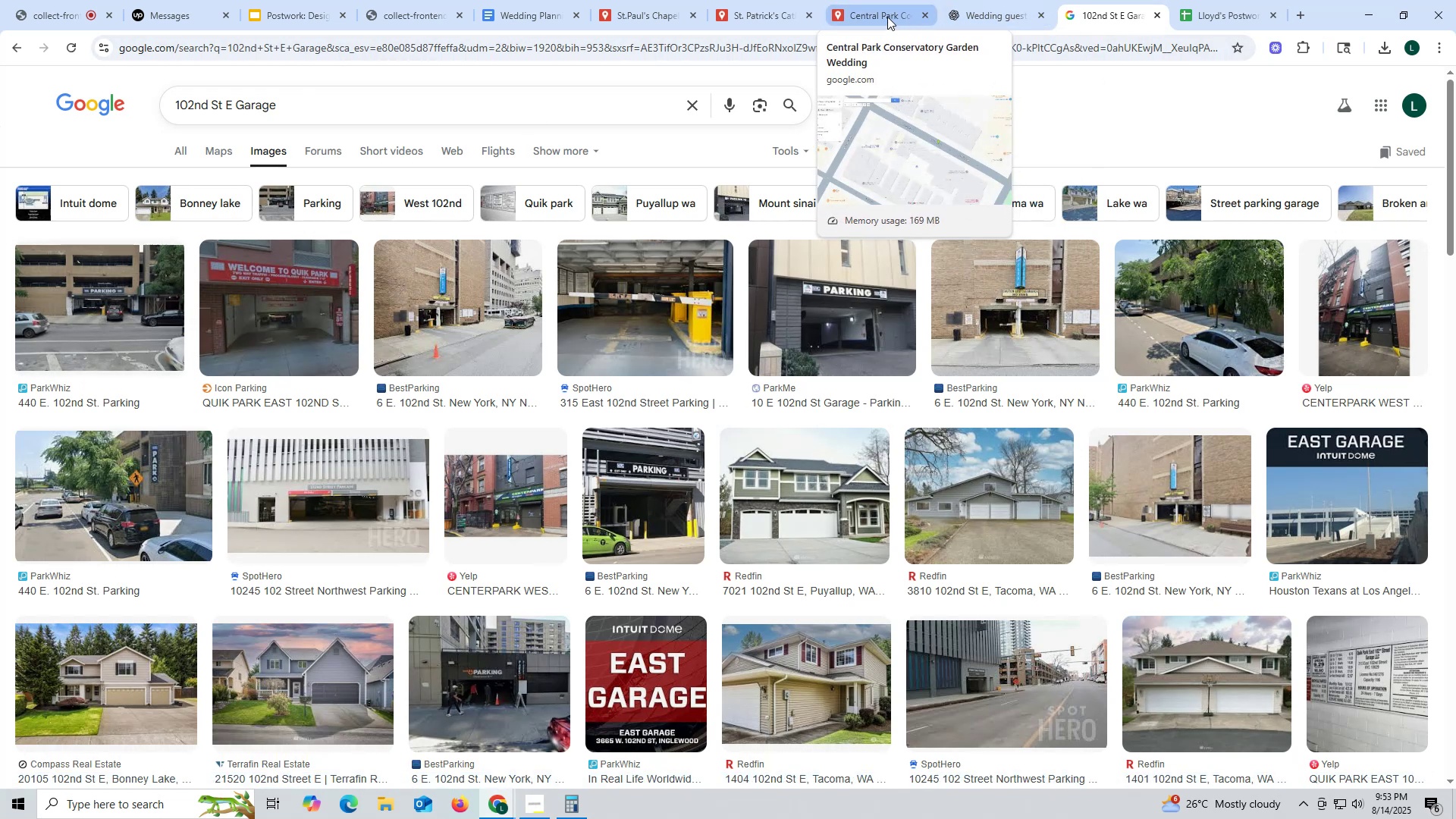 
left_click([885, 14])
 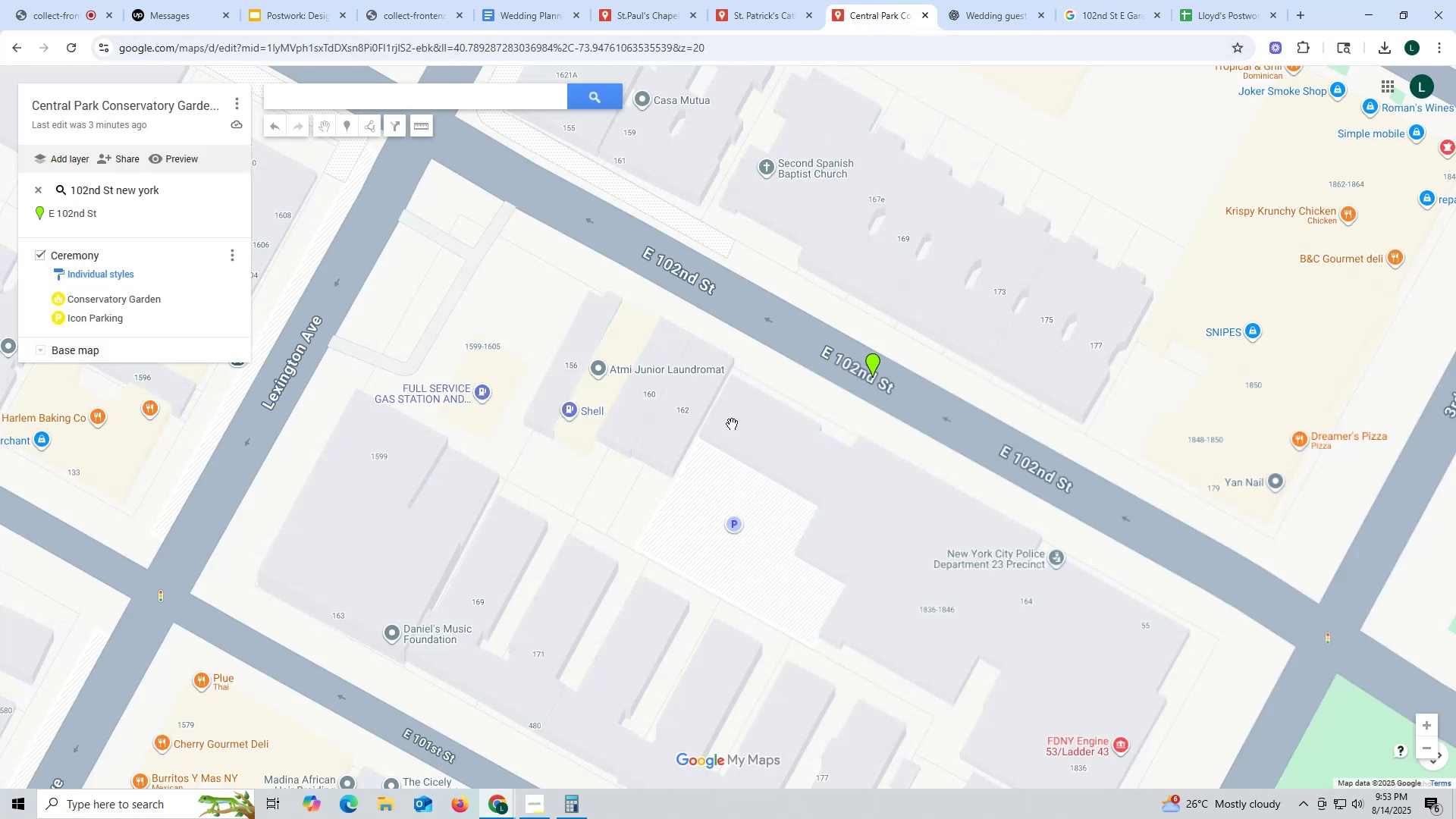 
scroll: coordinate [741, 394], scroll_direction: down, amount: 6.0
 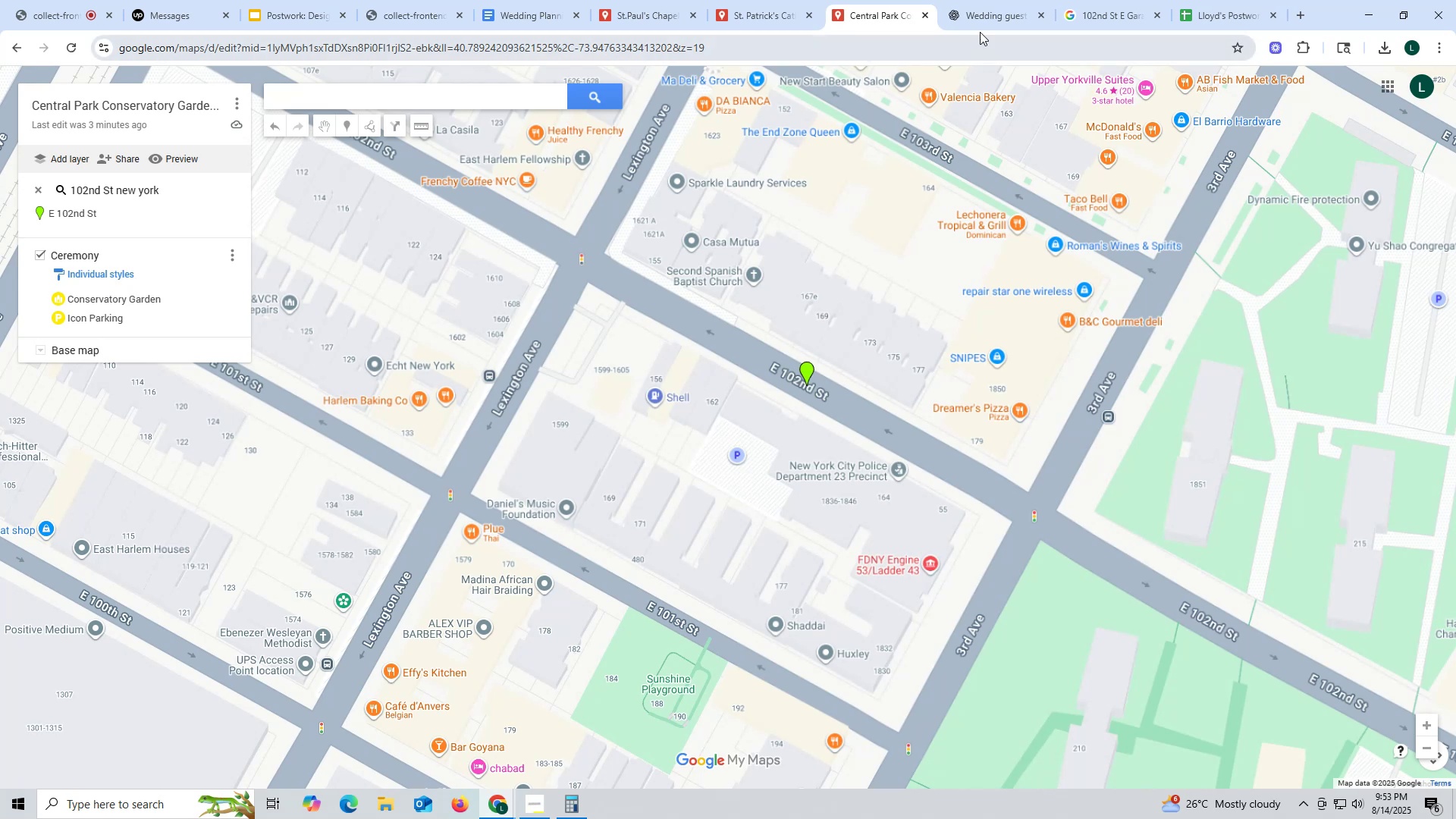 
left_click([981, 20])
 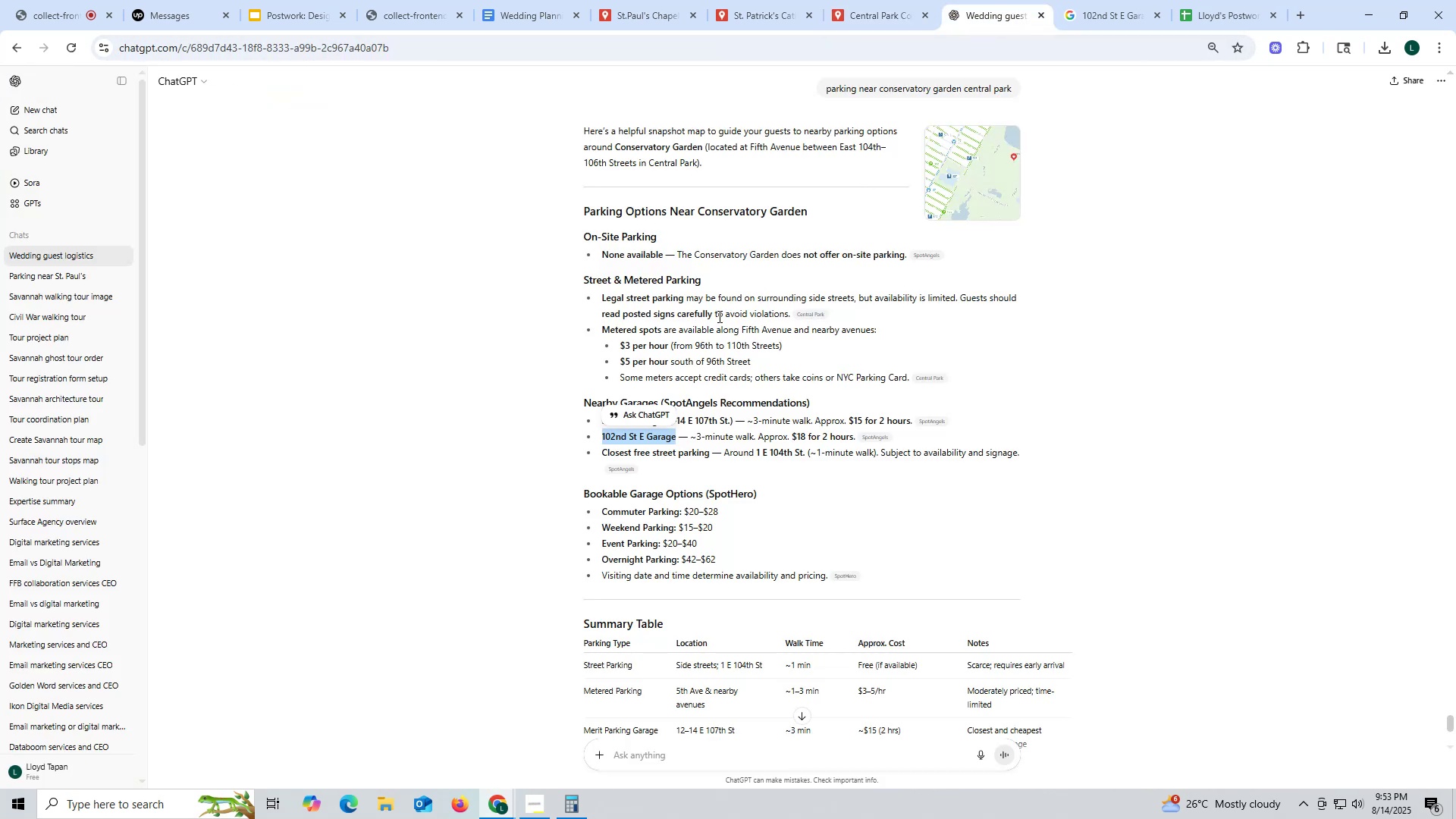 
wait(10.14)
 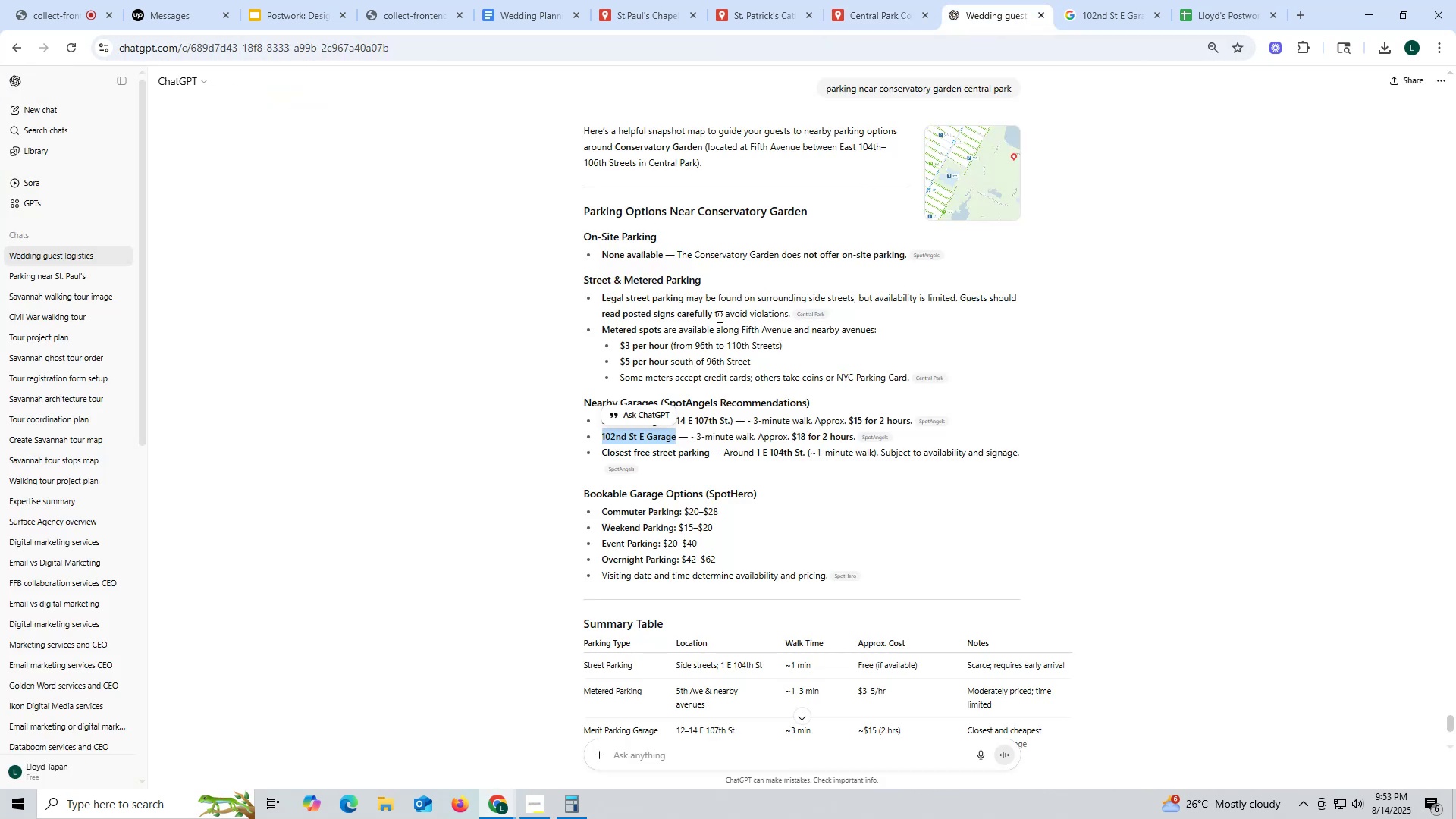 
scroll: coordinate [754, 475], scroll_direction: down, amount: 2.0
 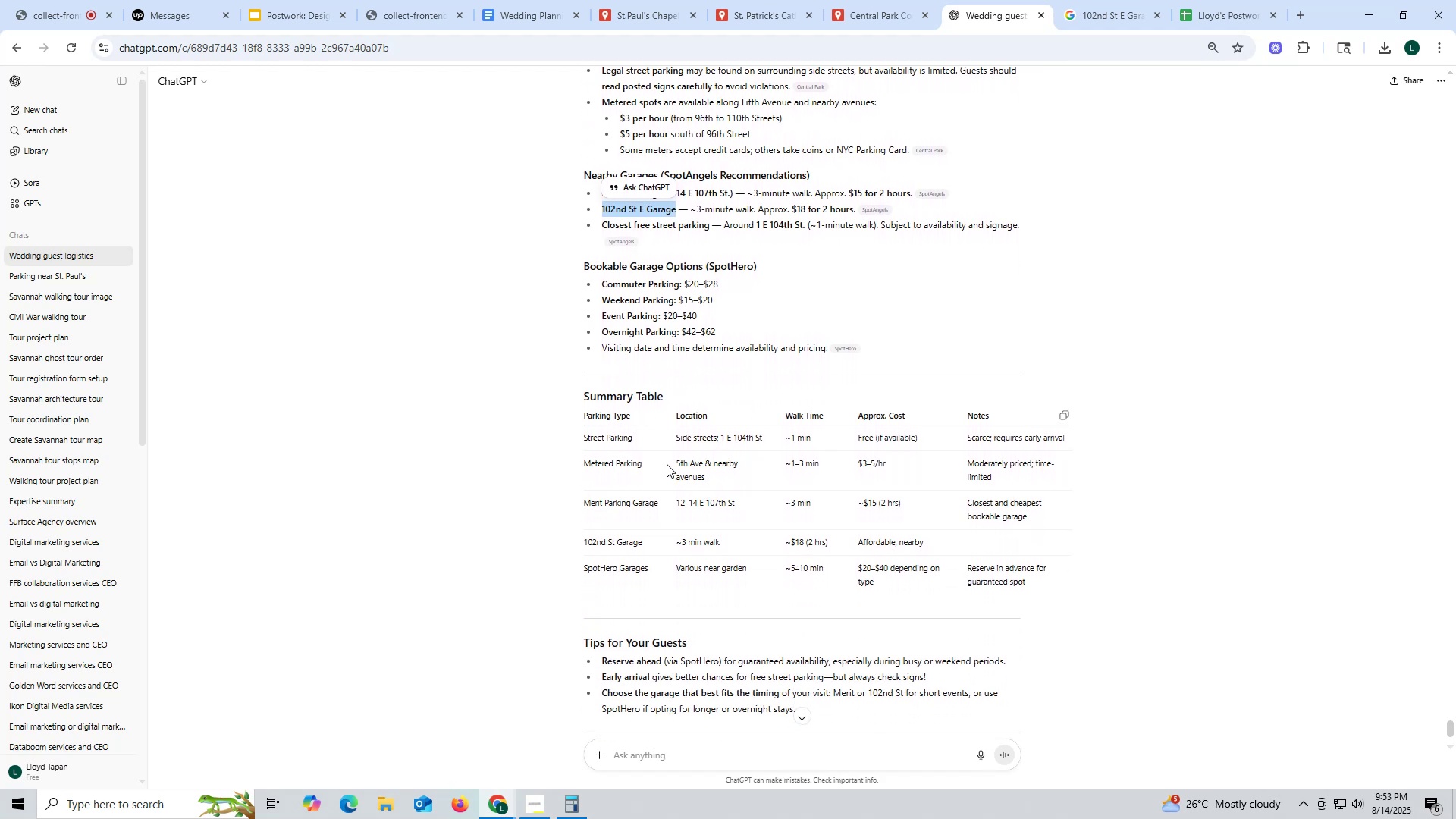 
wait(7.79)
 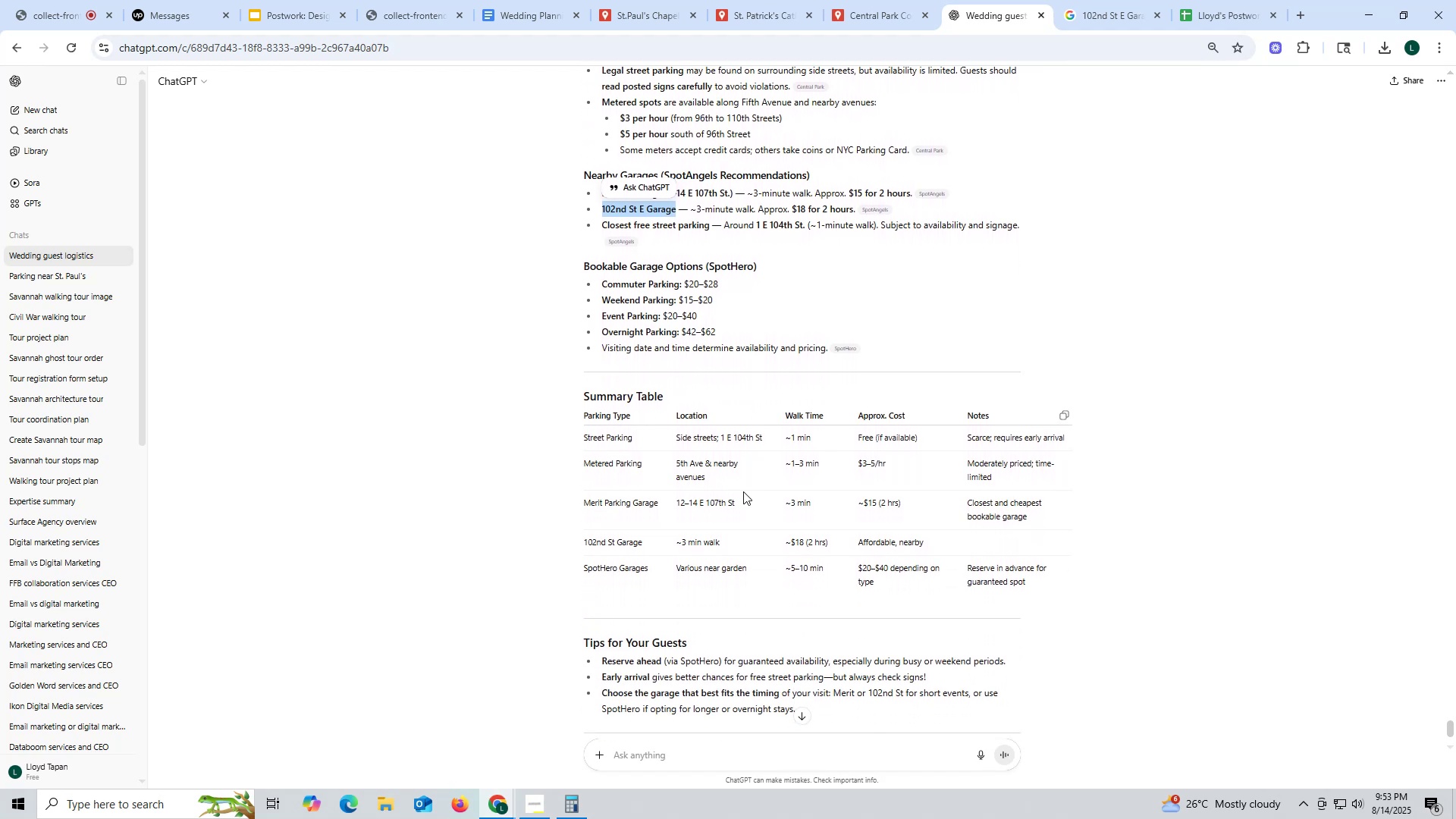 
left_click_drag(start_coordinate=[582, 541], to_coordinate=[644, 542])
 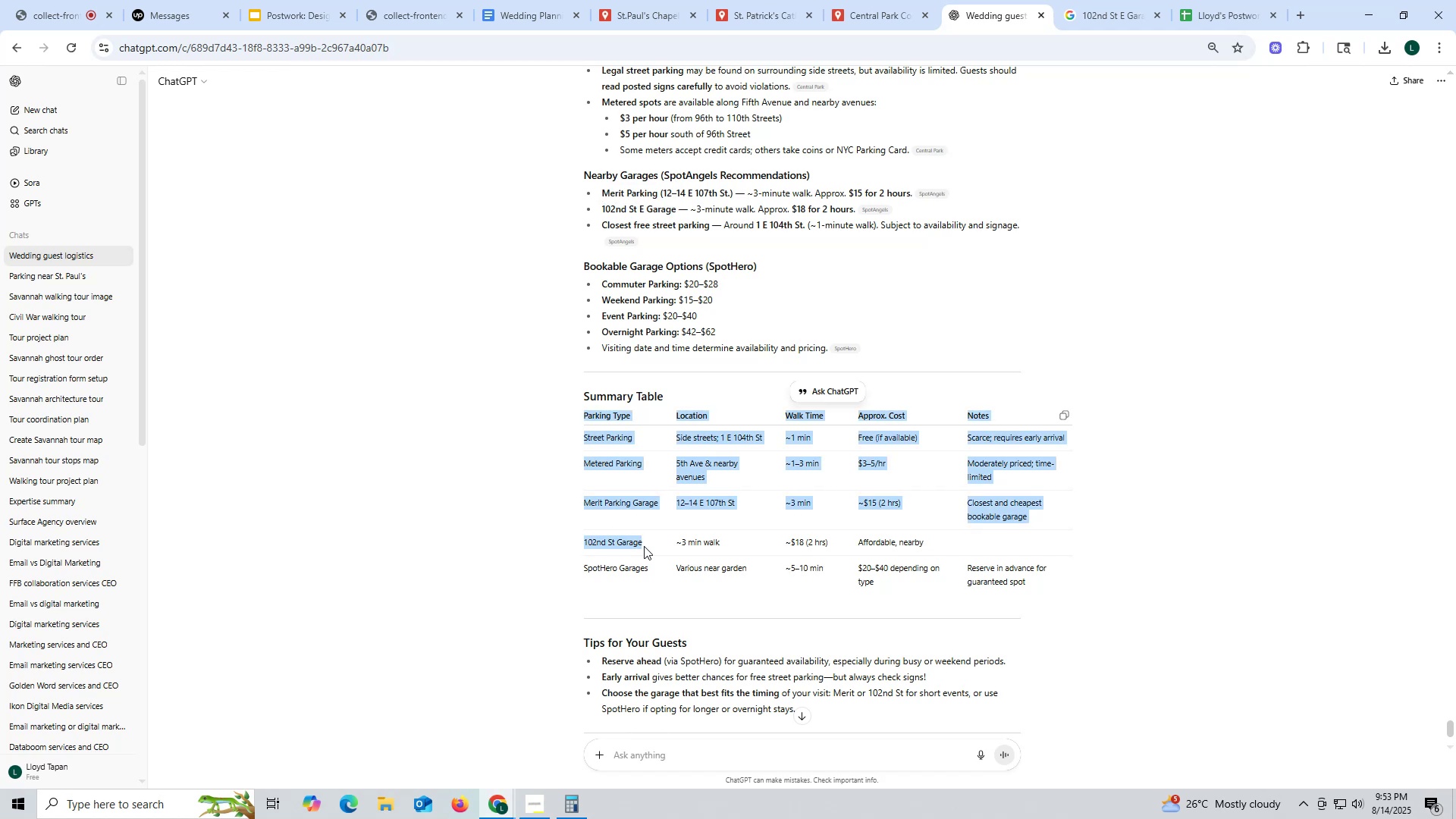 
left_click([644, 546])
 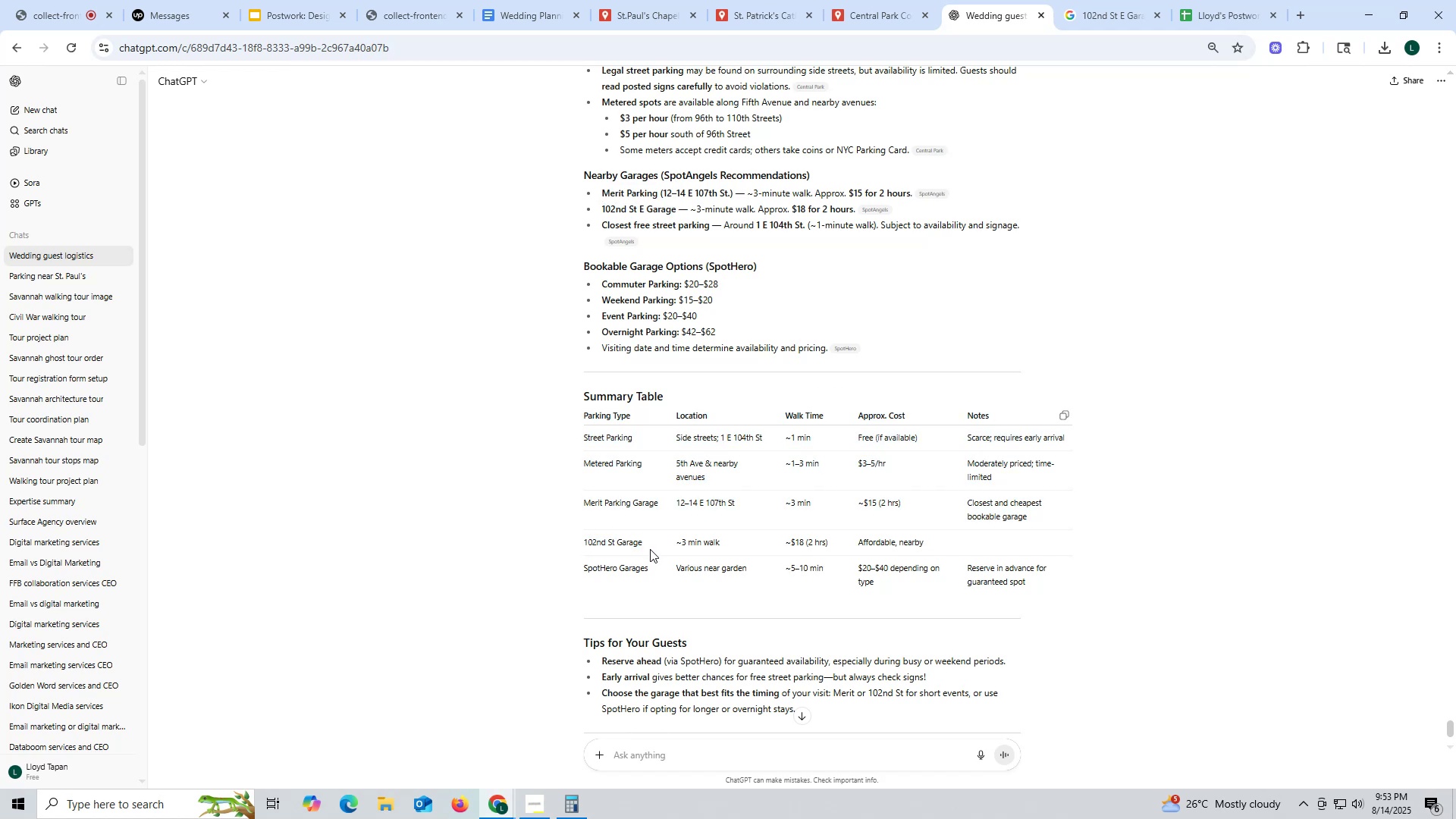 
left_click_drag(start_coordinate=[647, 547], to_coordinate=[585, 544])
 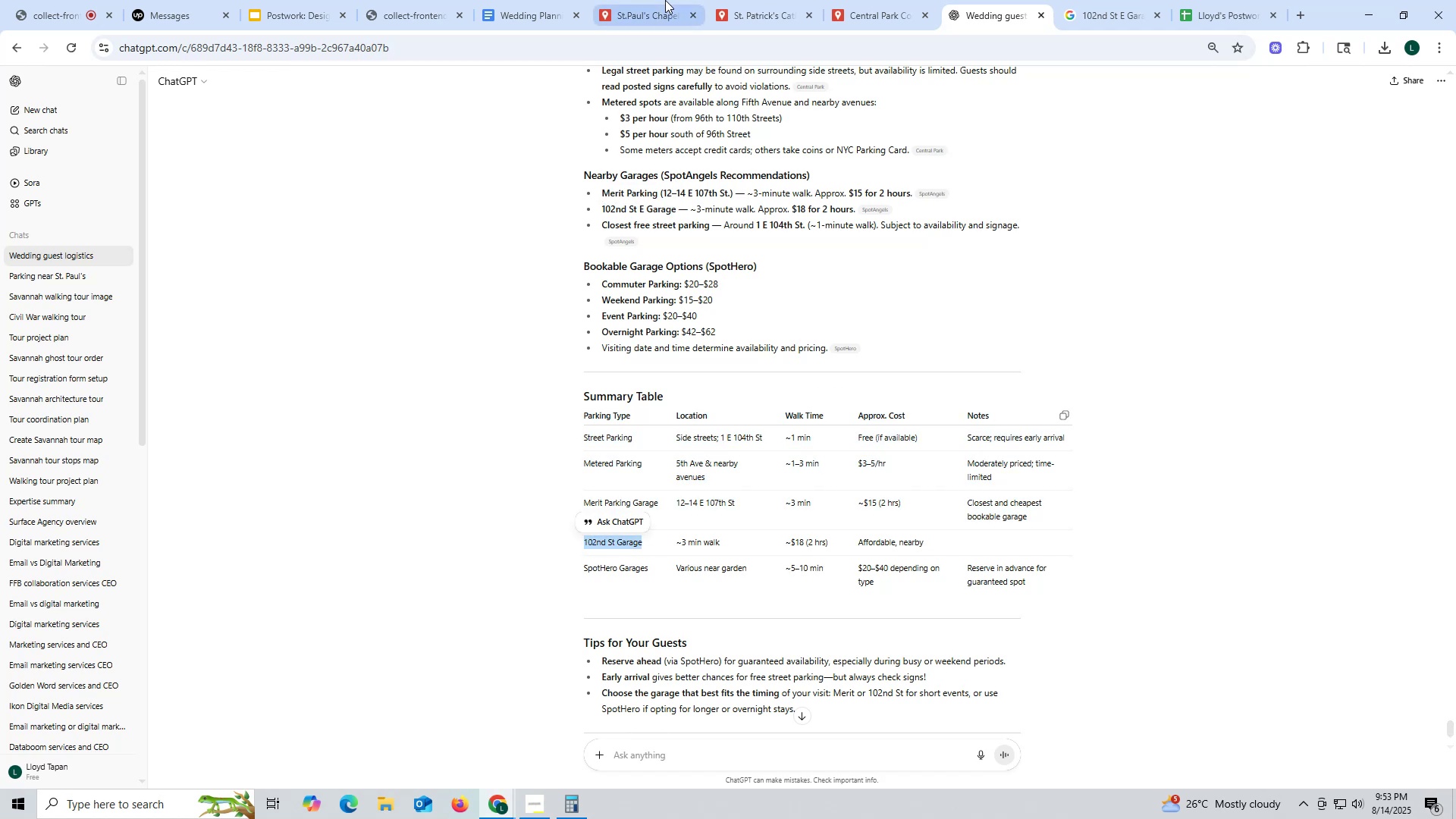 
key(Control+ControlLeft)
 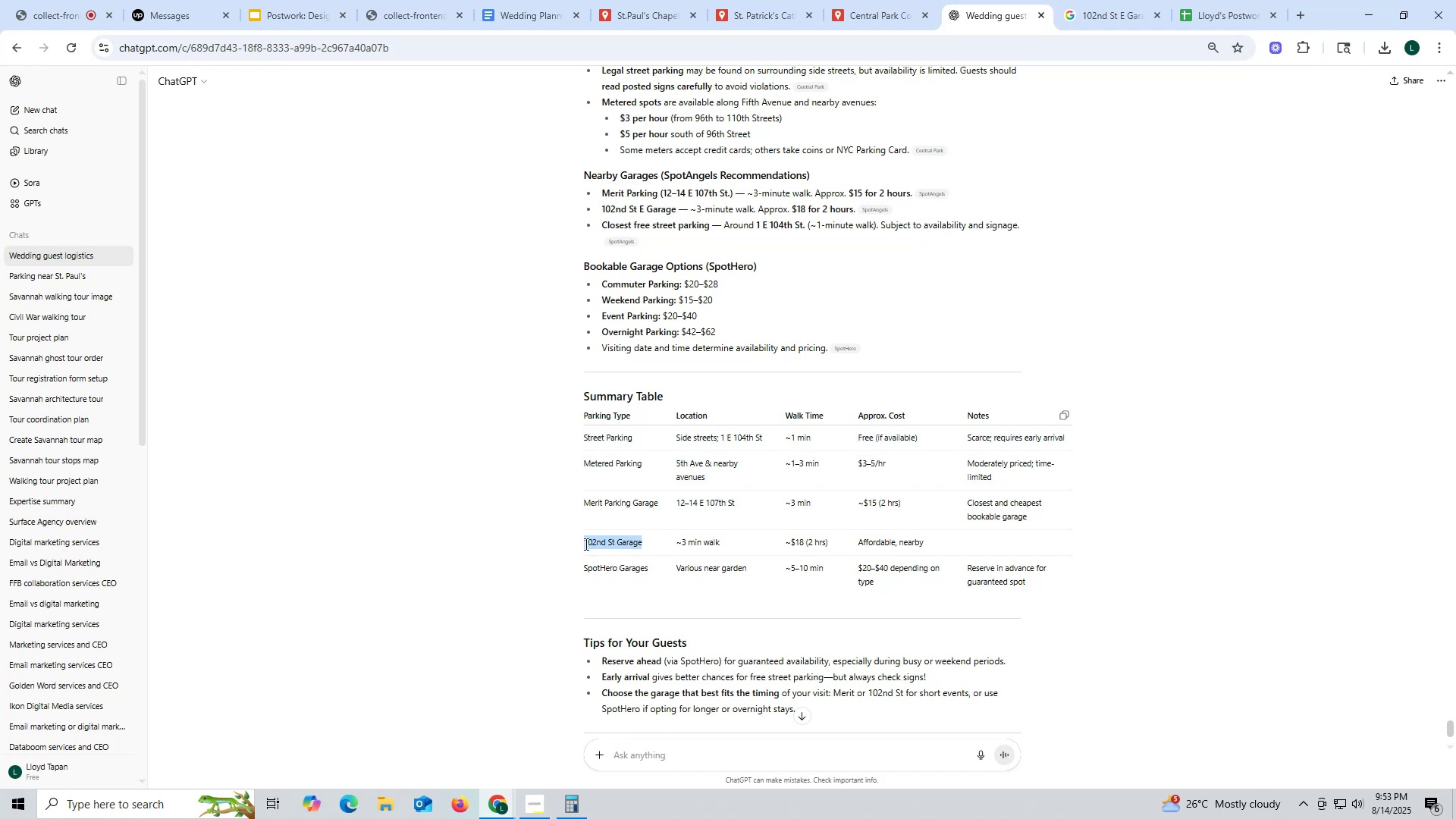 
key(Control+C)
 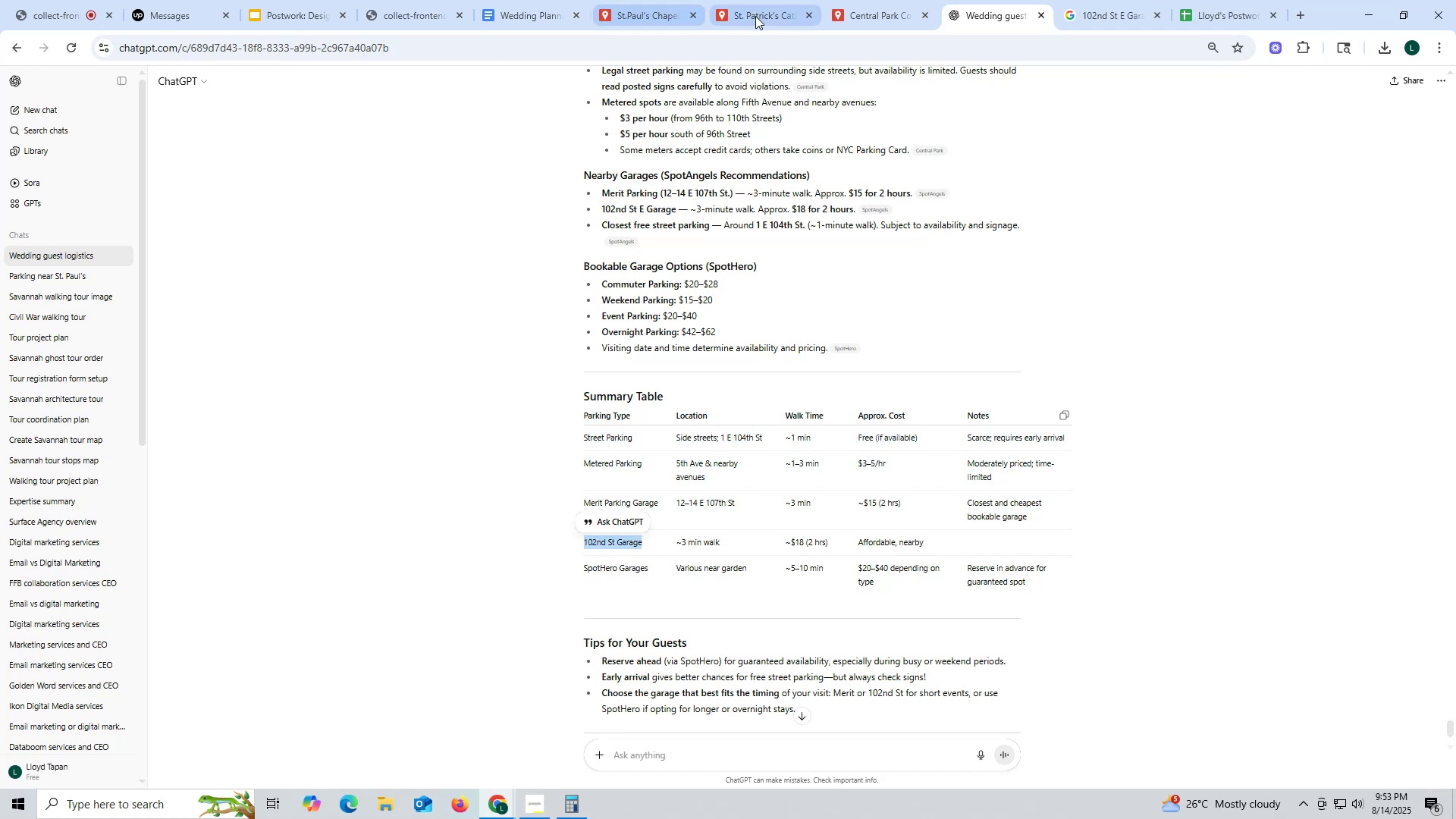 
left_click_drag(start_coordinate=[868, 14], to_coordinate=[854, 14])
 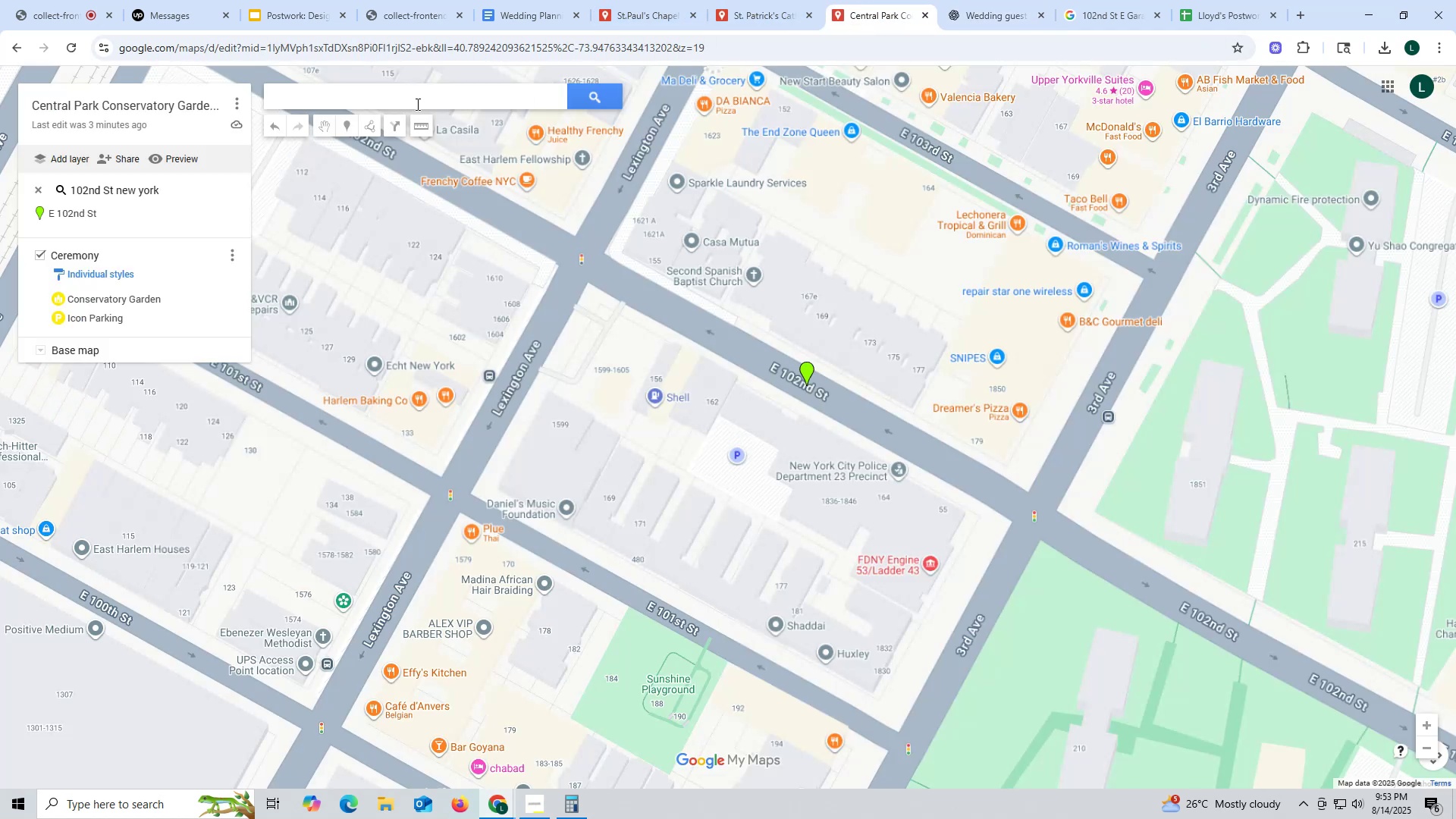 
left_click([415, 101])
 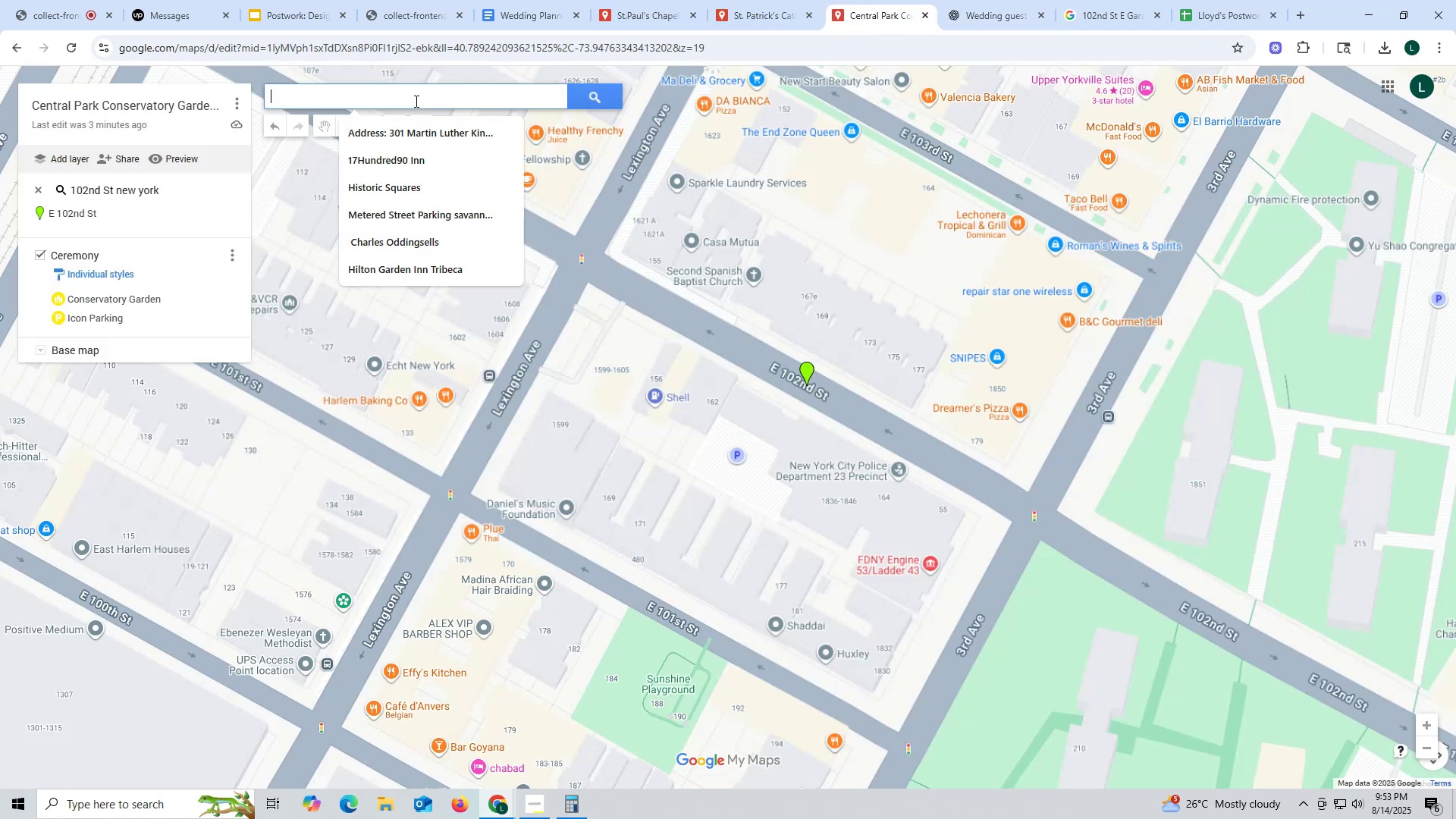 
key(Control+ControlLeft)
 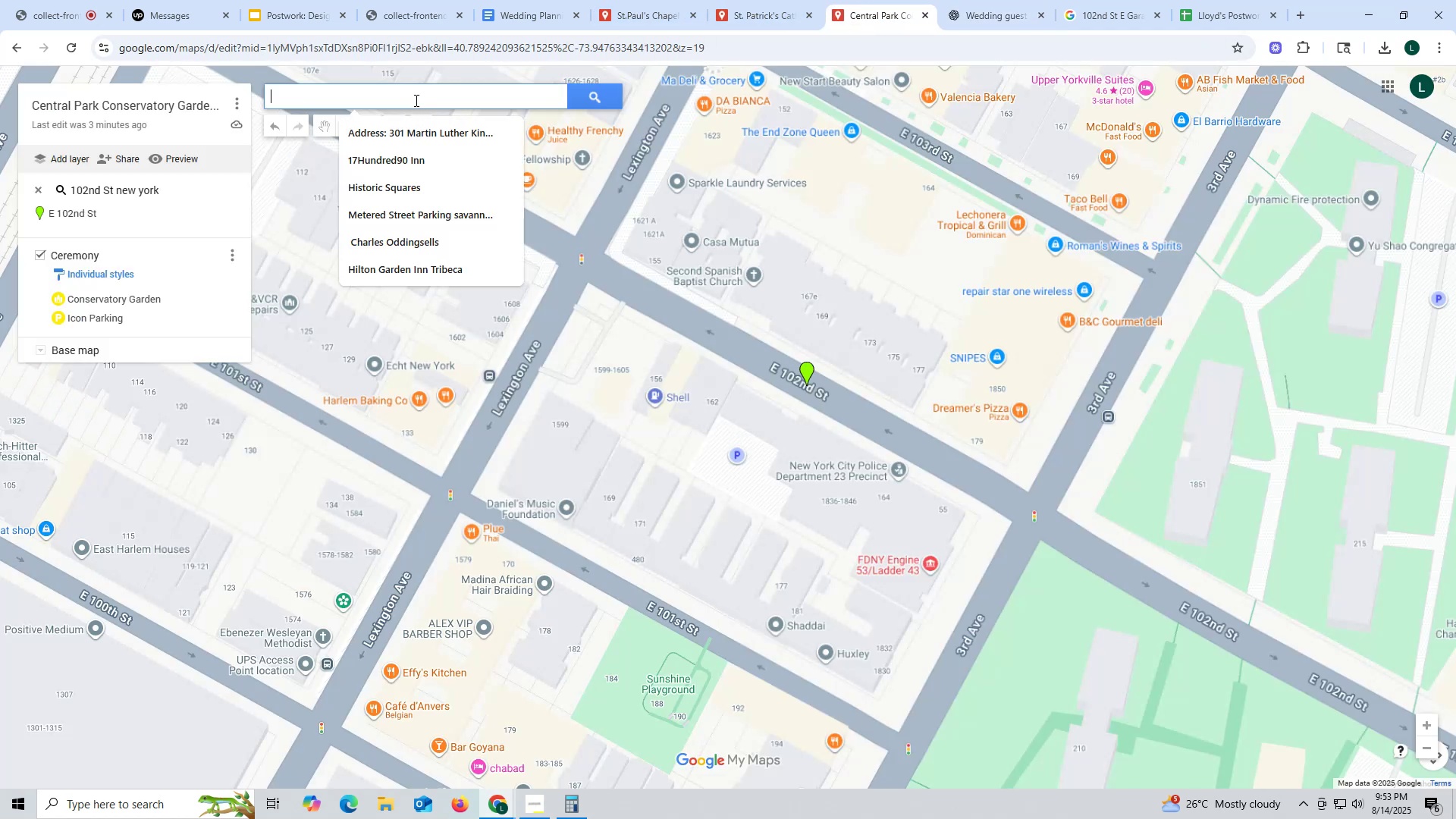 
key(Control+V)
 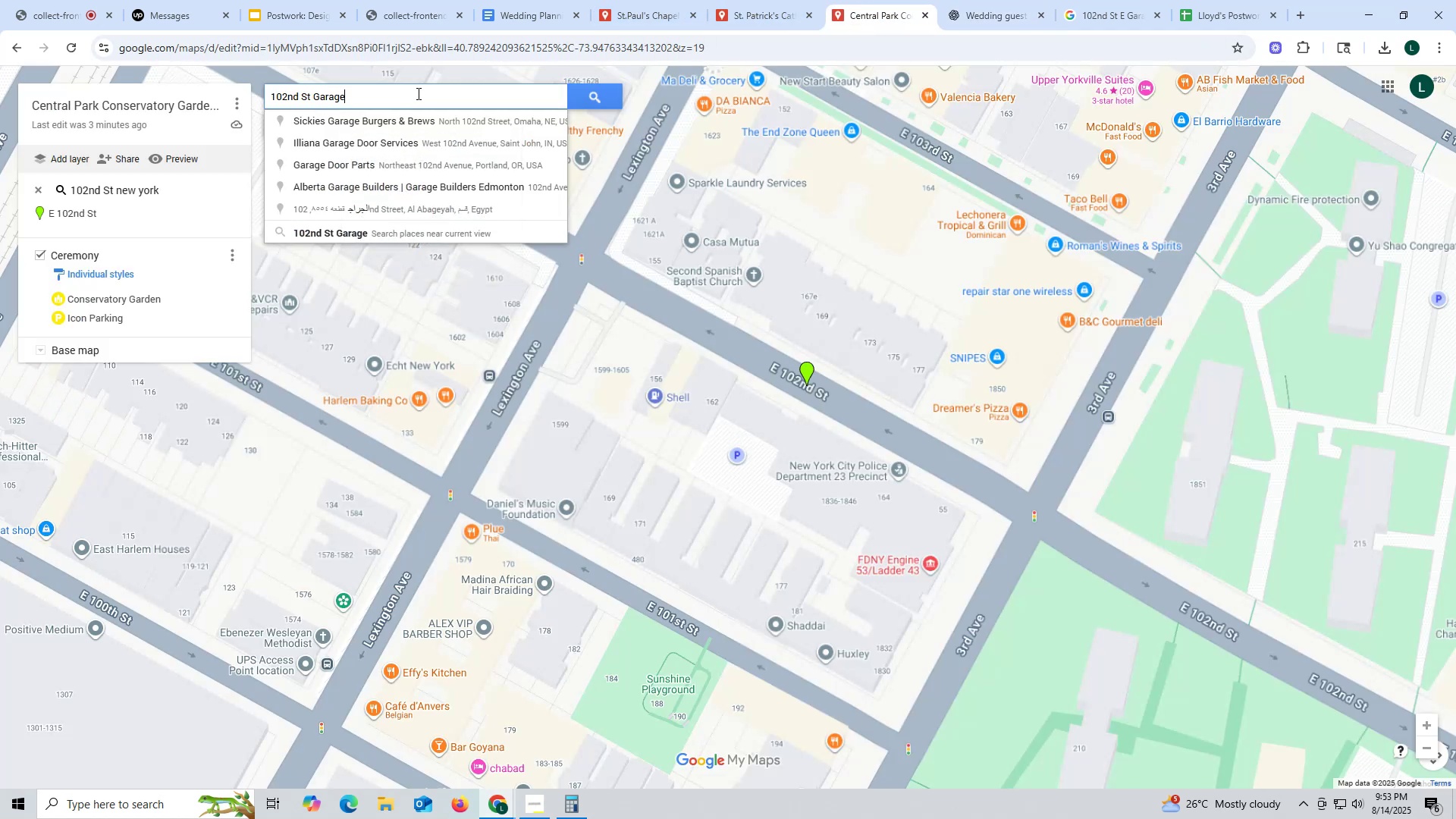 
key(Enter)
 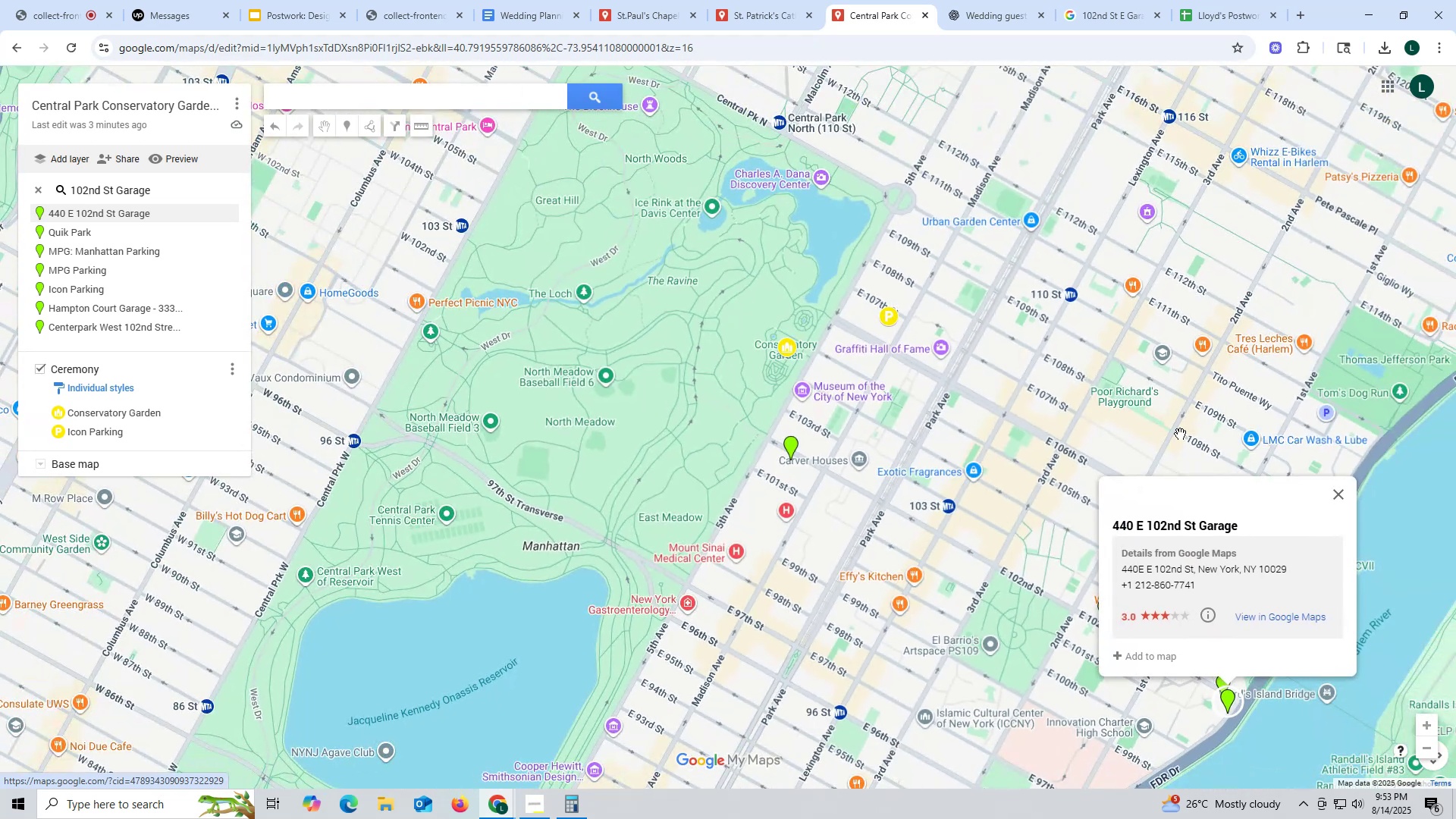 
scroll: coordinate [755, 370], scroll_direction: up, amount: 9.0
 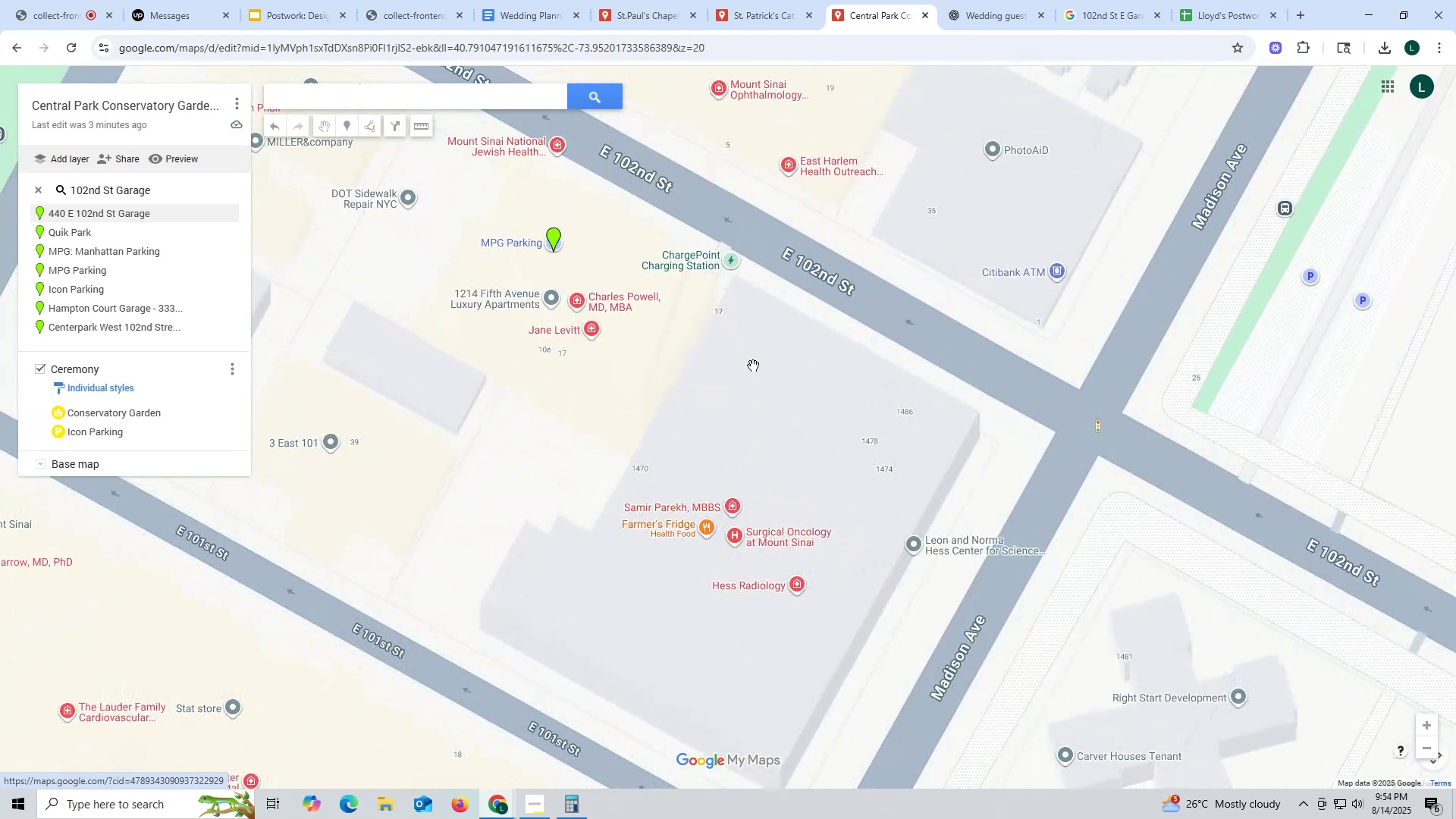 
scroll: coordinate [753, 366], scroll_direction: down, amount: 7.0
 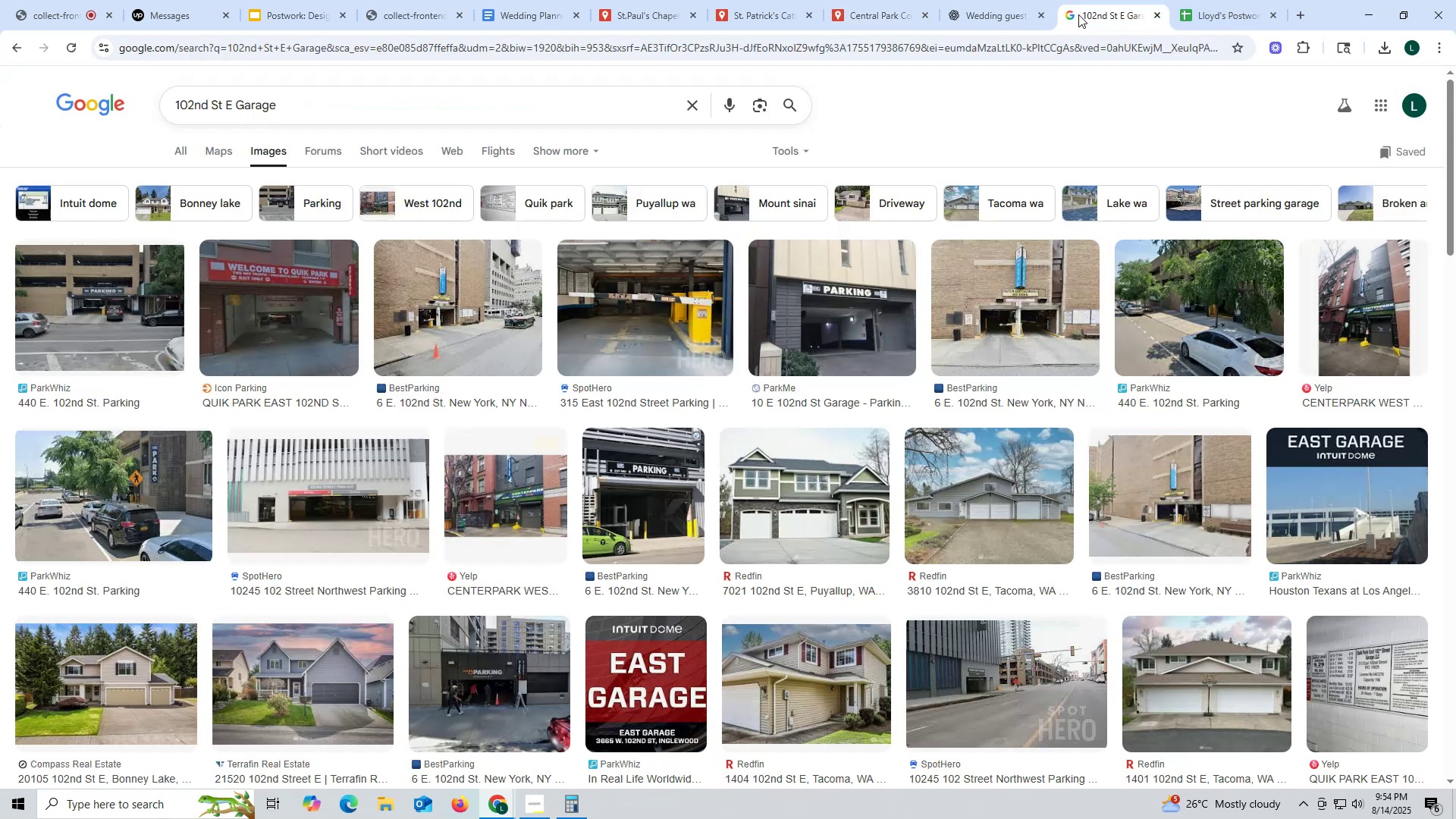 
left_click_drag(start_coordinate=[328, 108], to_coordinate=[21, 89])
 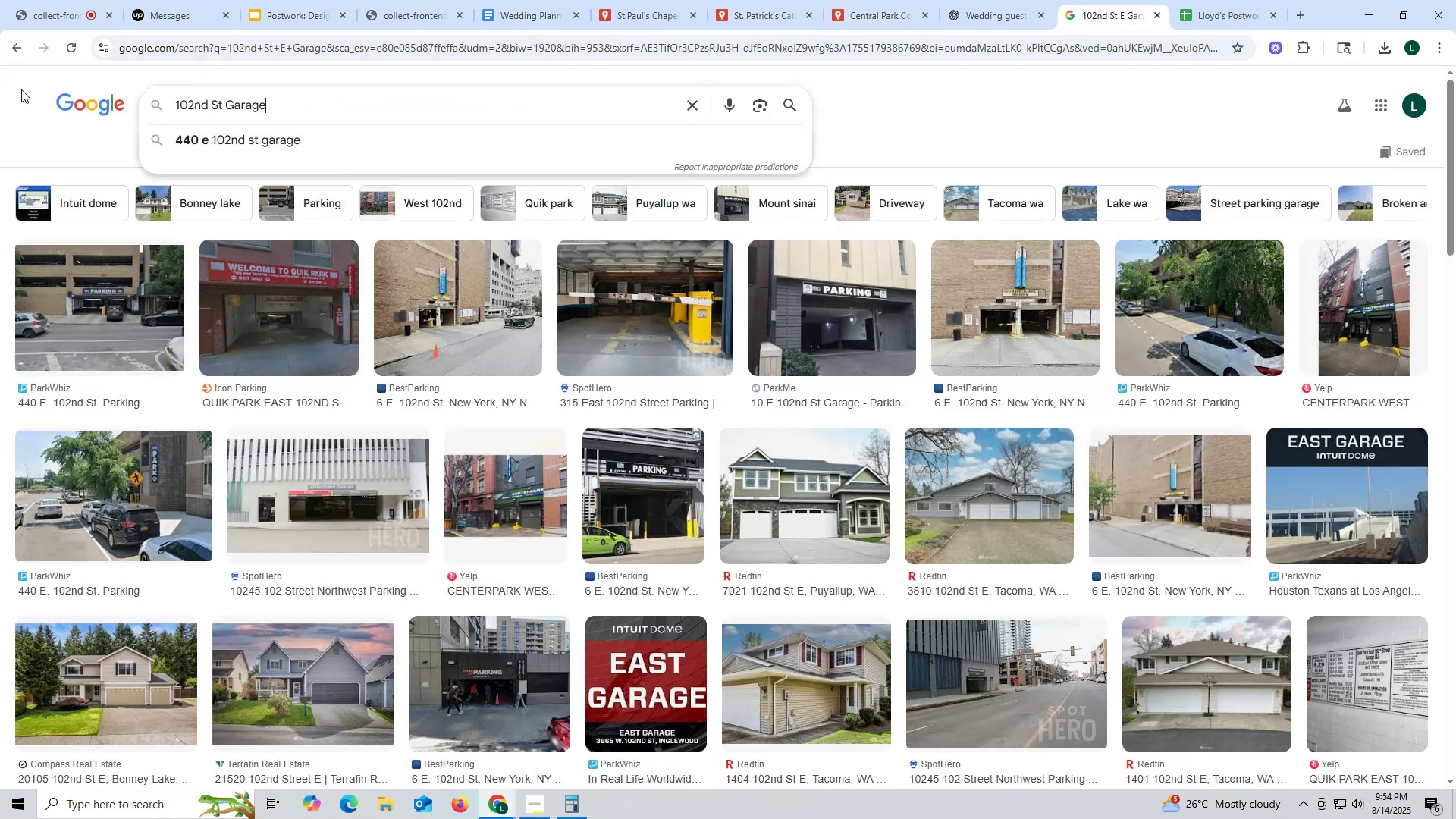 
key(Control+ControlLeft)
 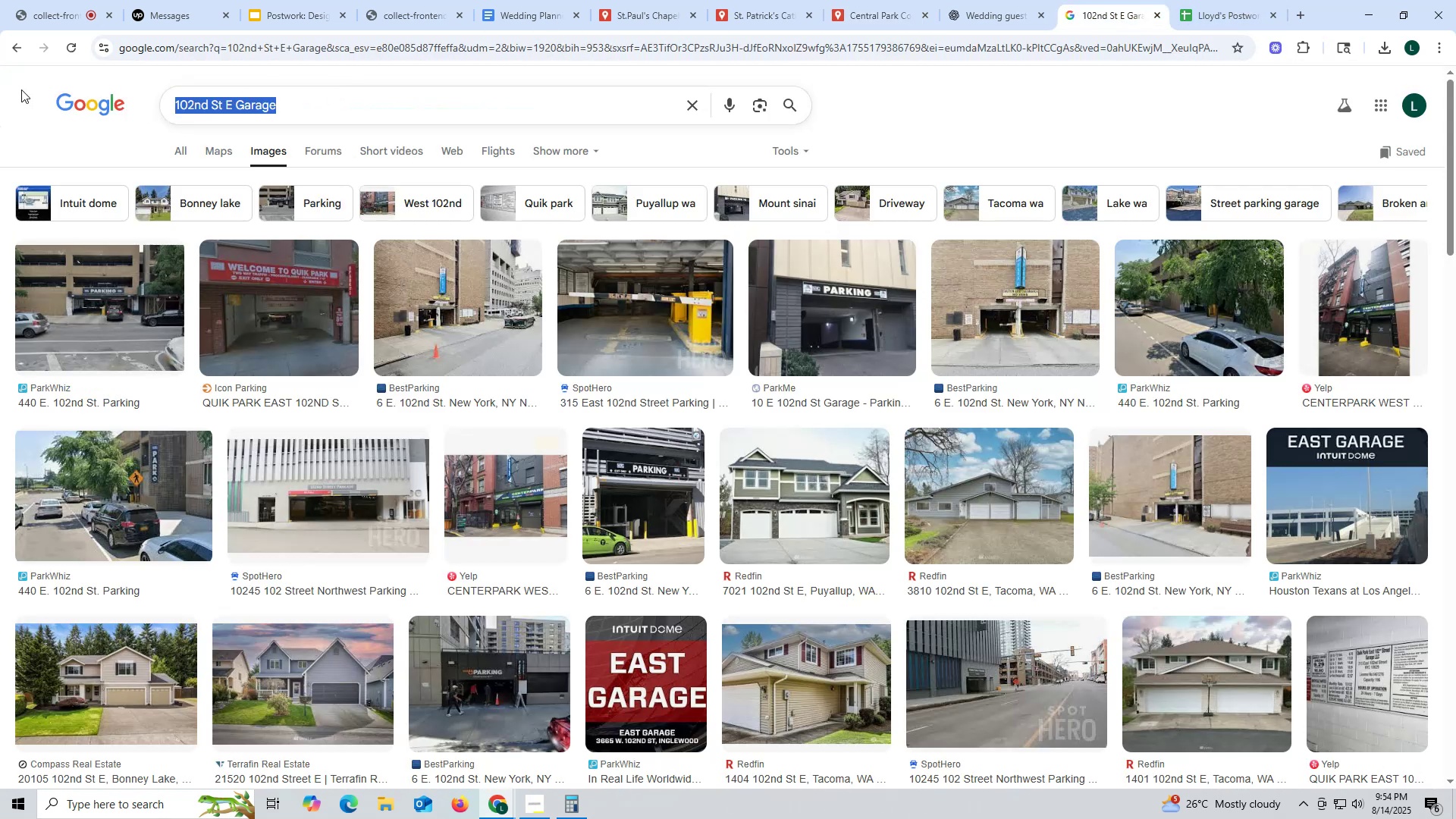 
key(Control+V)
 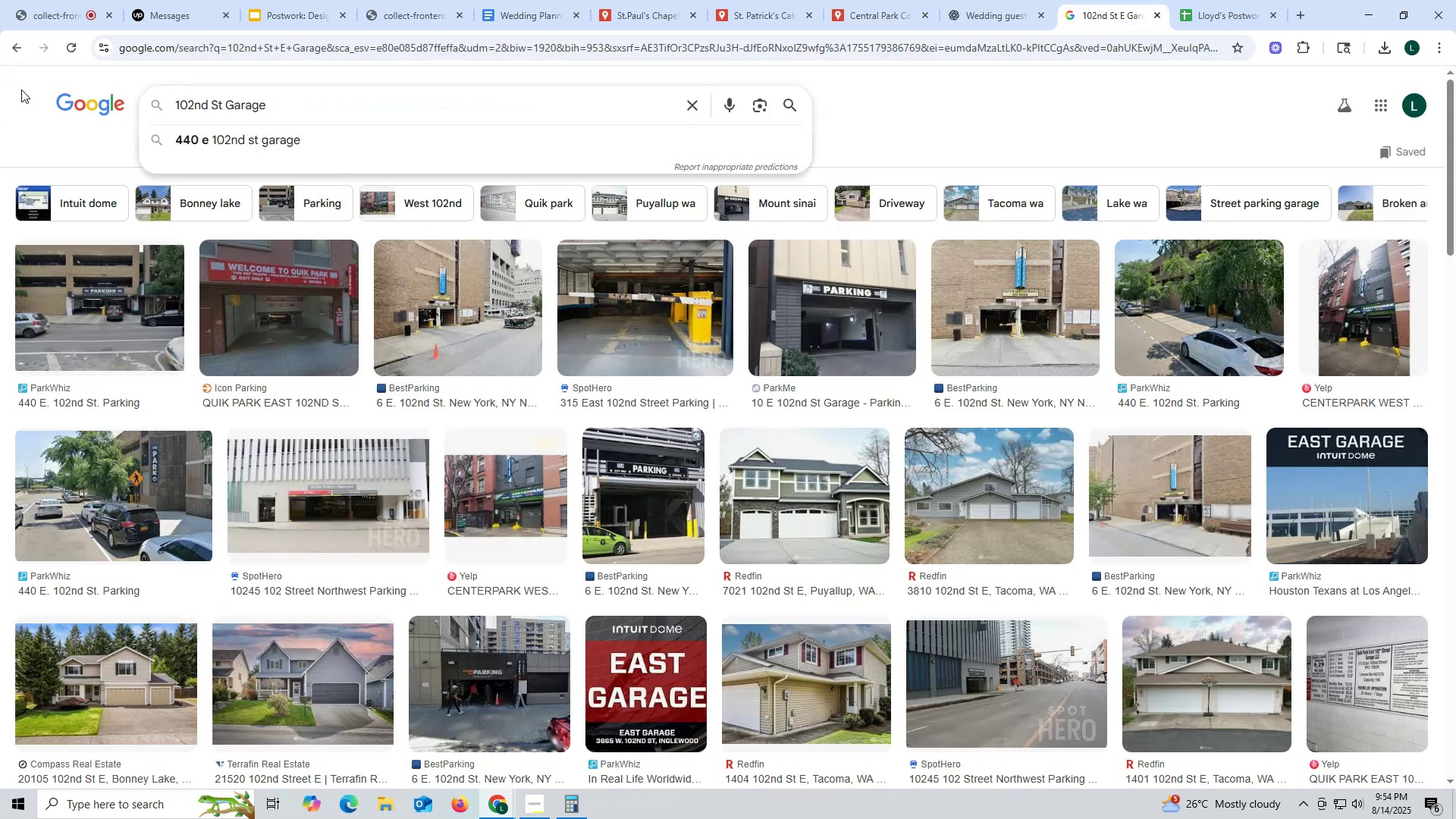 
key(Enter)
 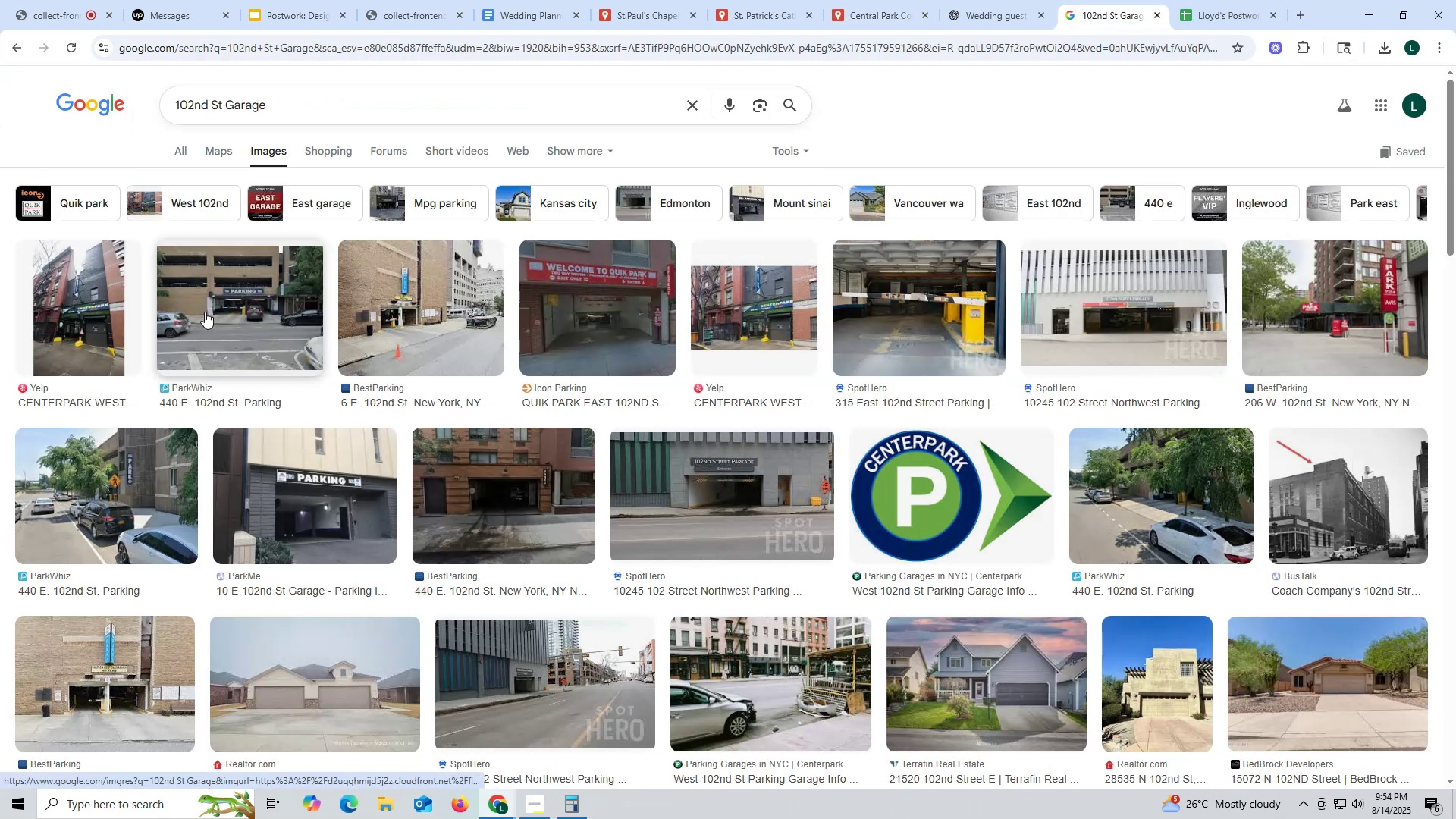 
left_click([205, 309])
 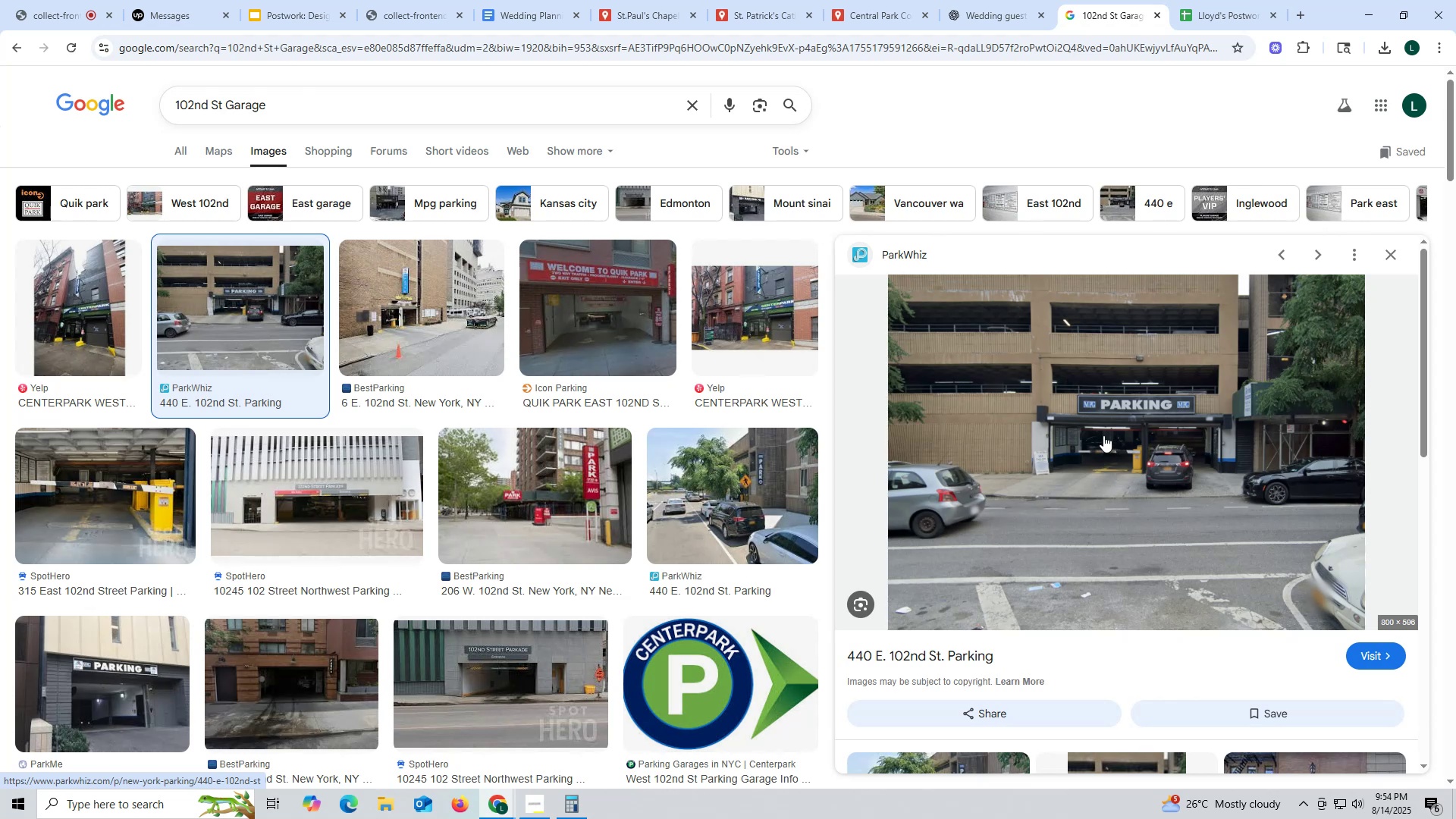 
wait(6.66)
 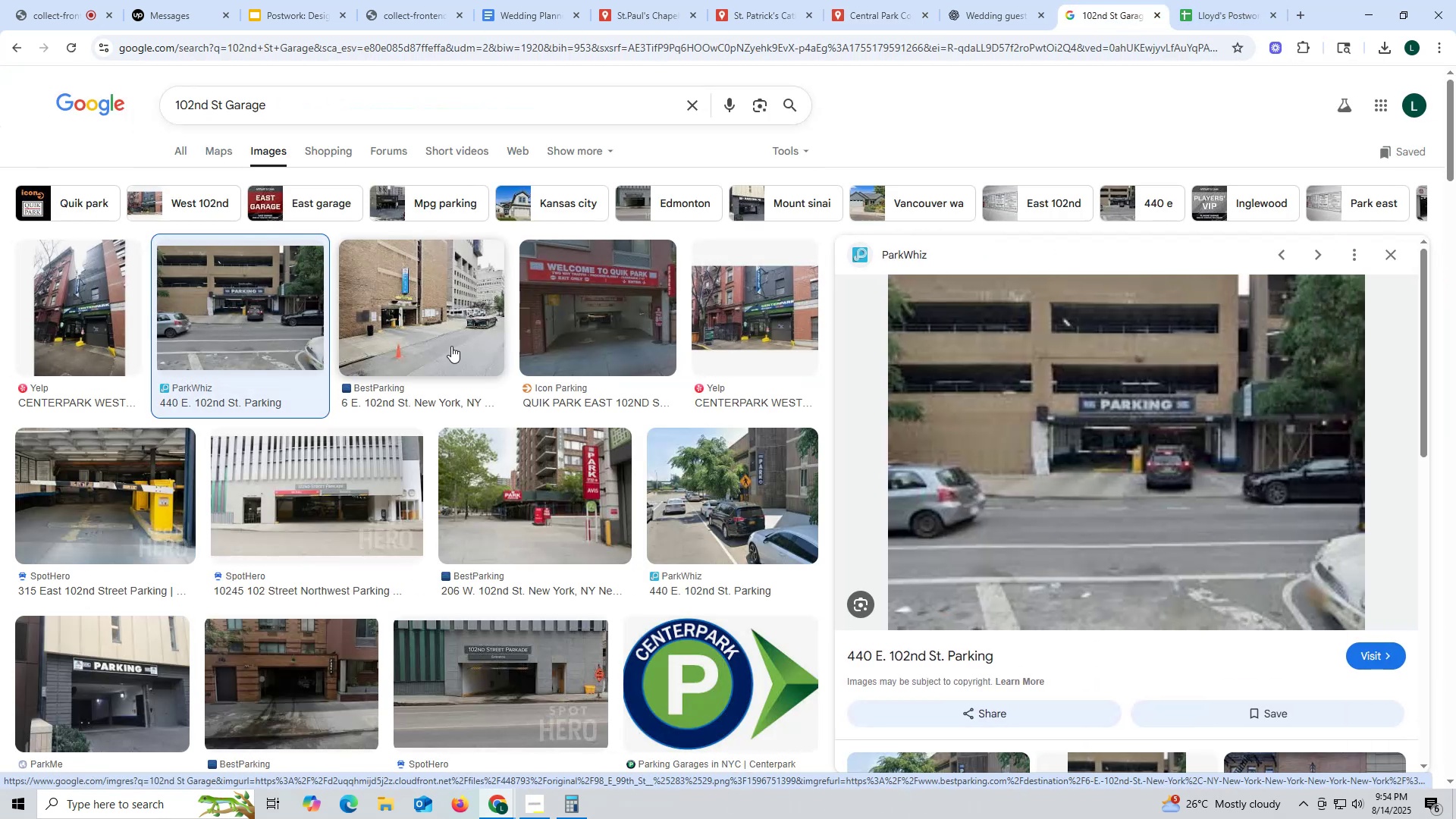 
right_click([1068, 413])
 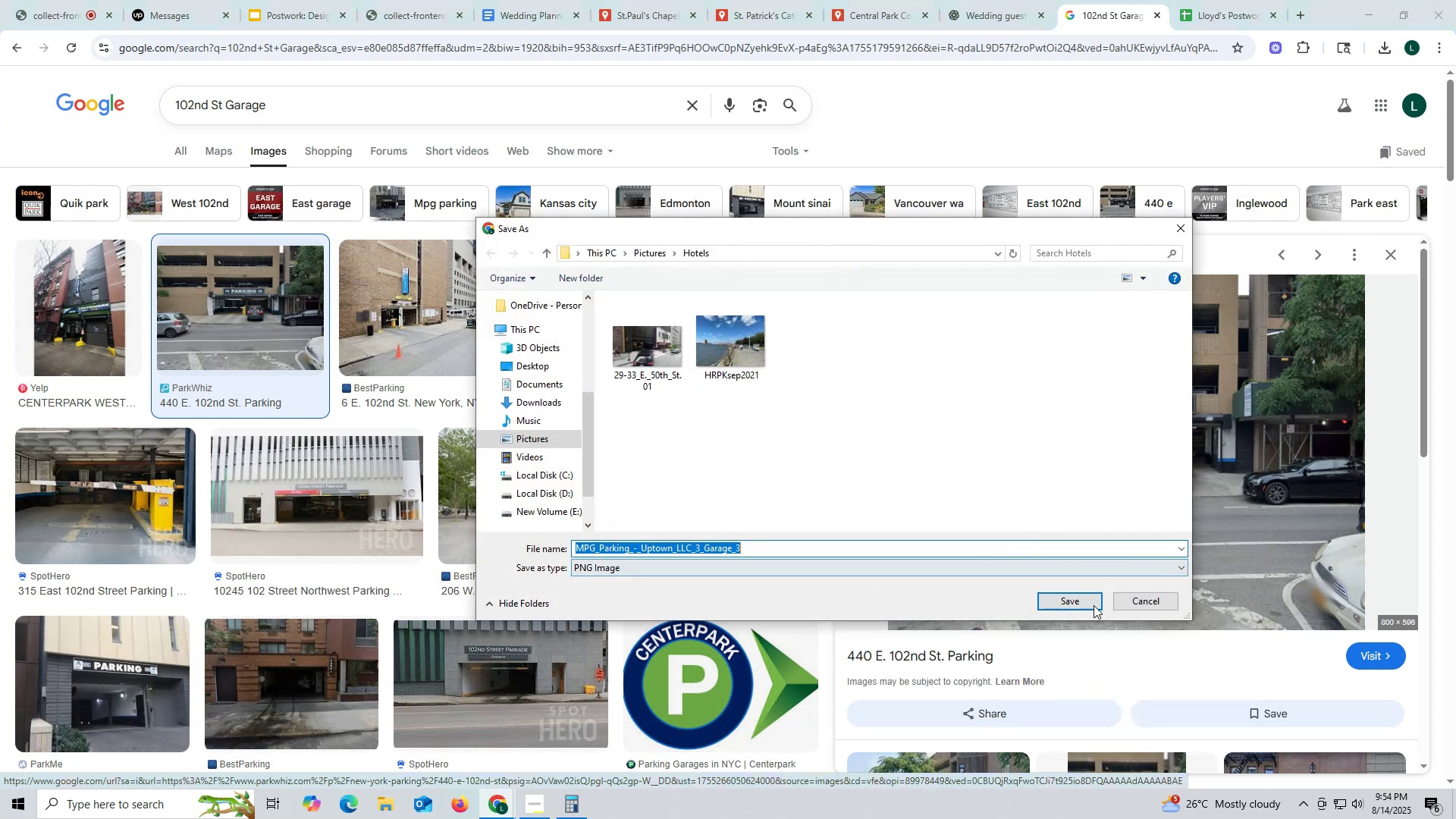 
wait(5.35)
 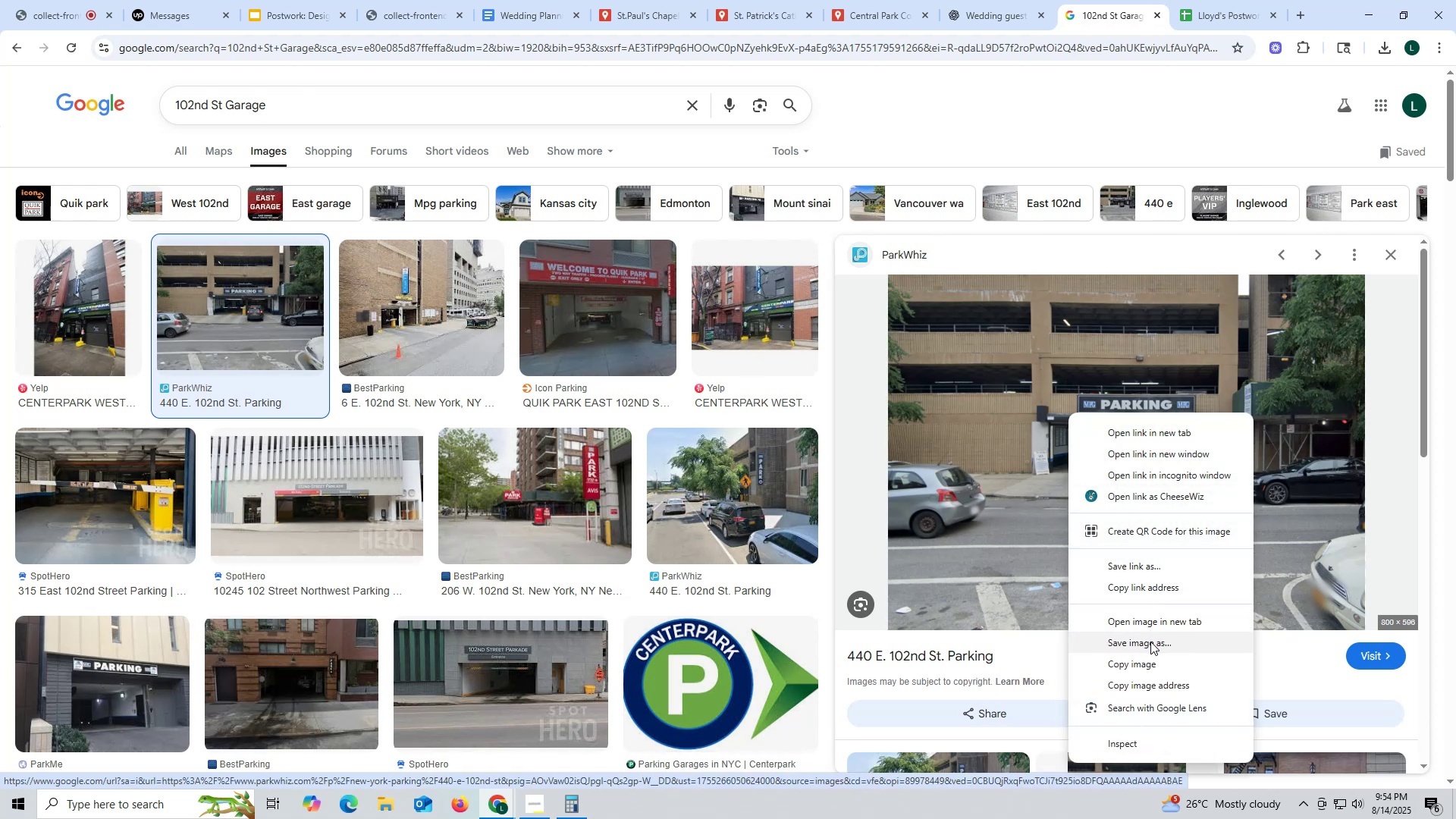 
left_click([874, 14])
 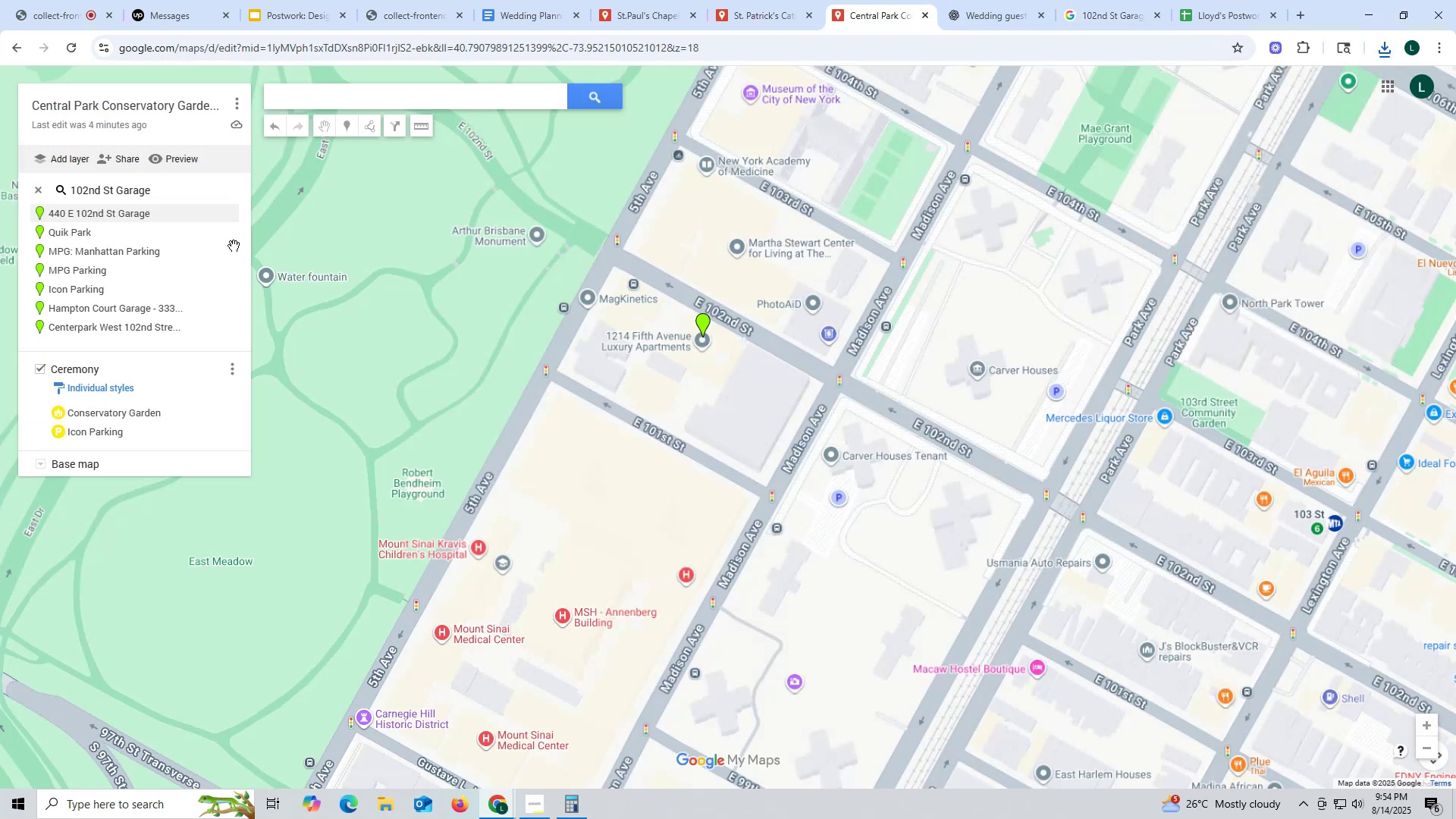 
scroll: coordinate [142, 247], scroll_direction: up, amount: 11.0
 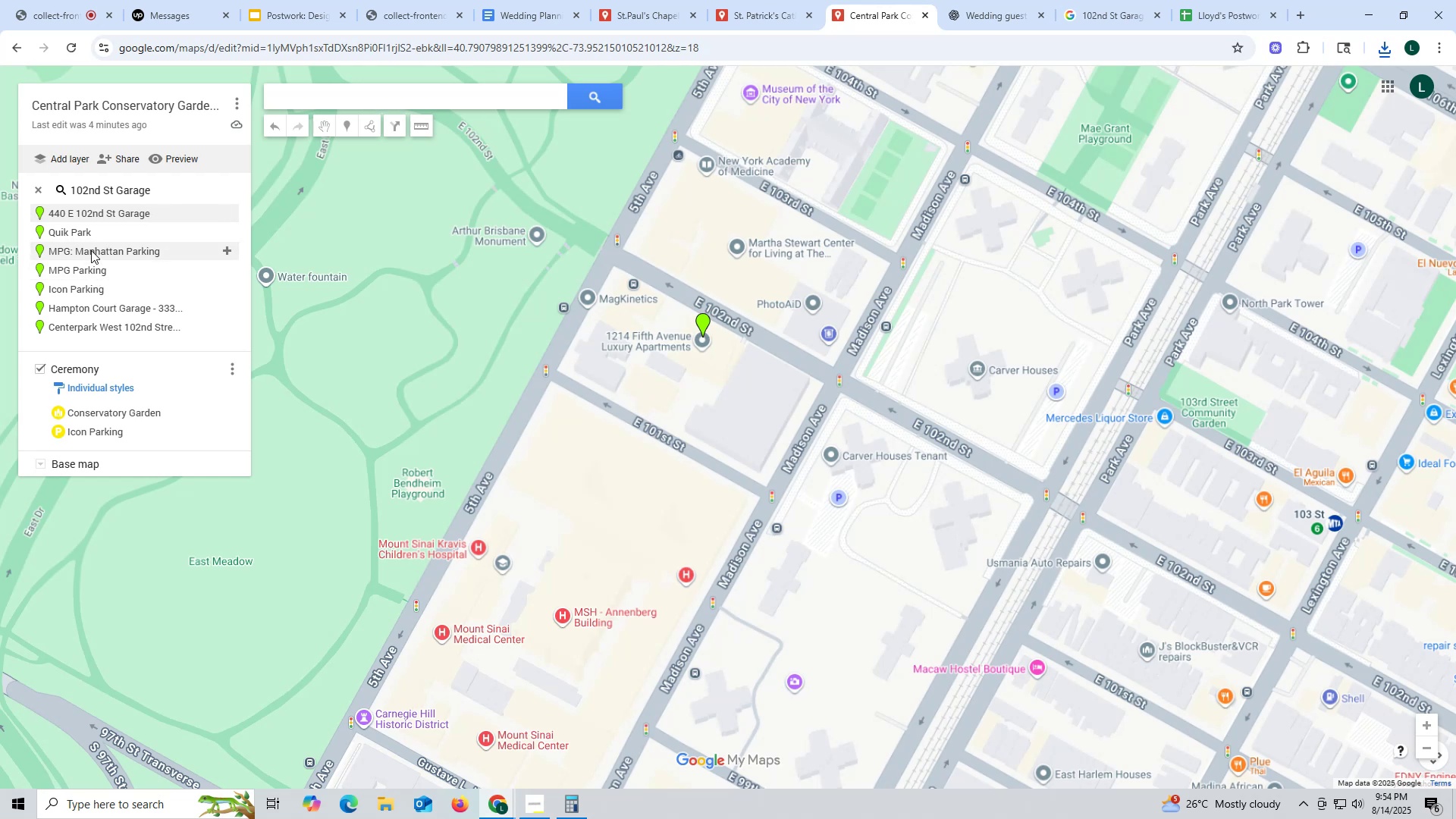 
wait(5.71)
 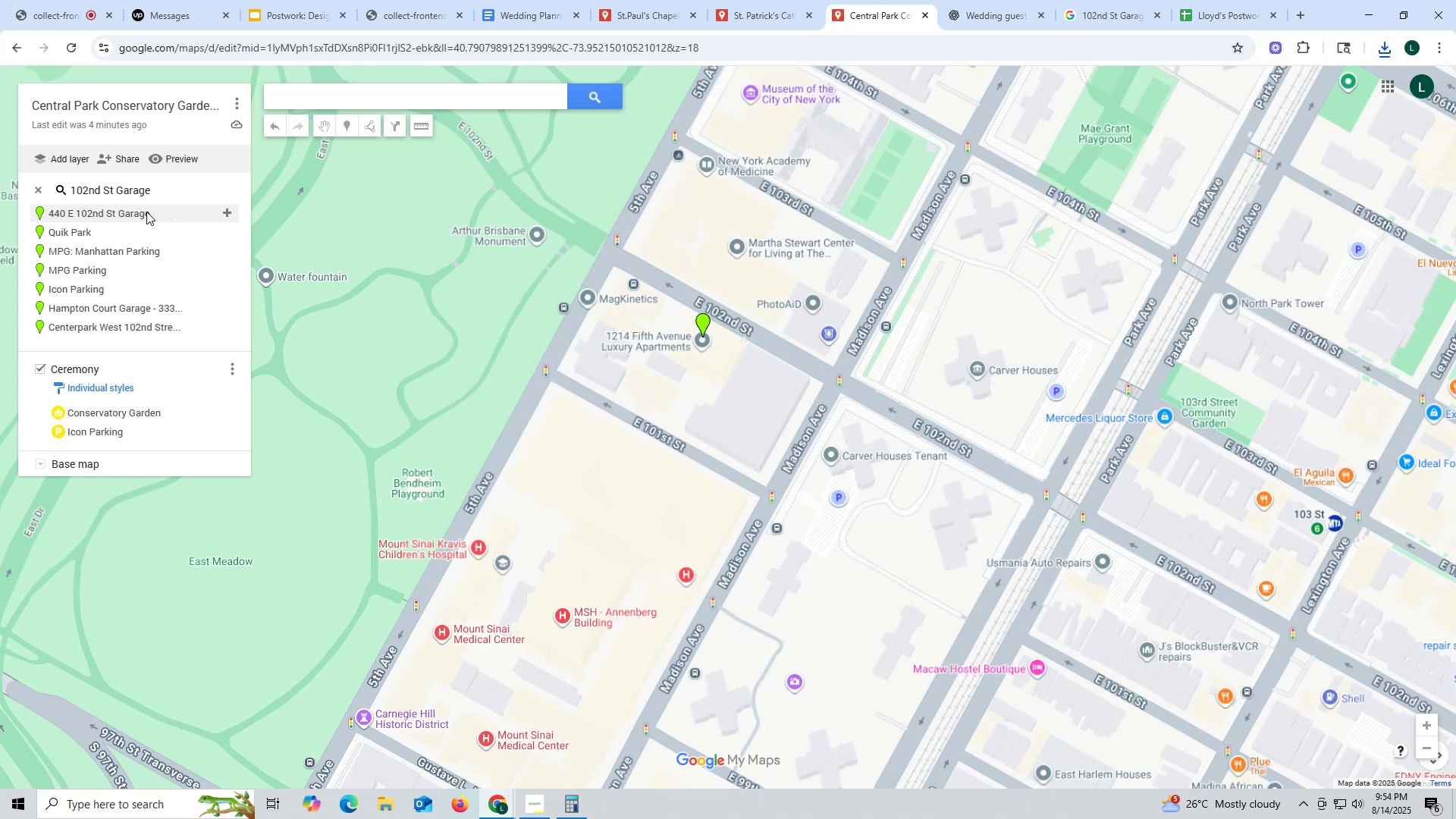 
left_click([86, 271])
 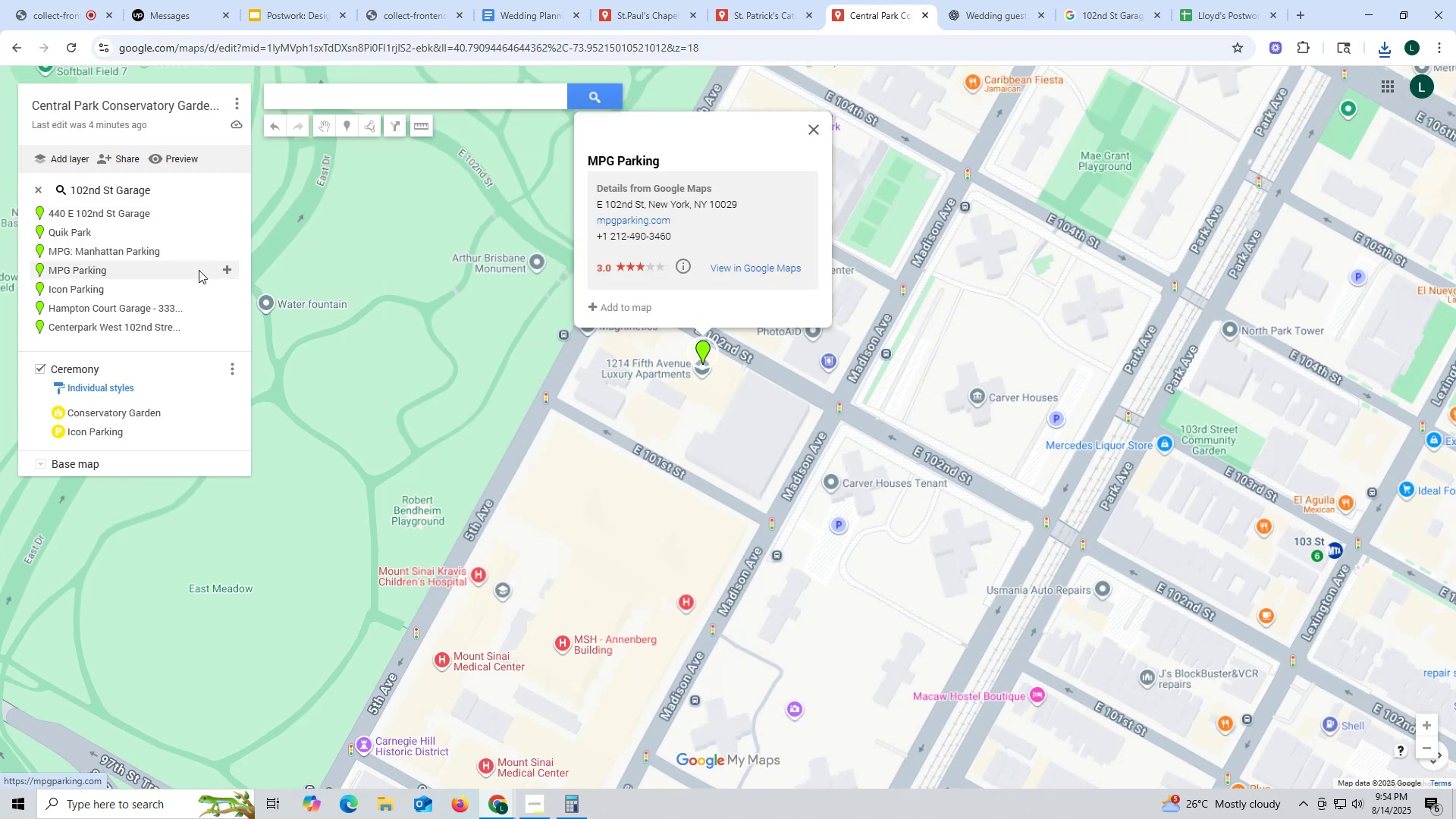 
left_click([237, 267])
 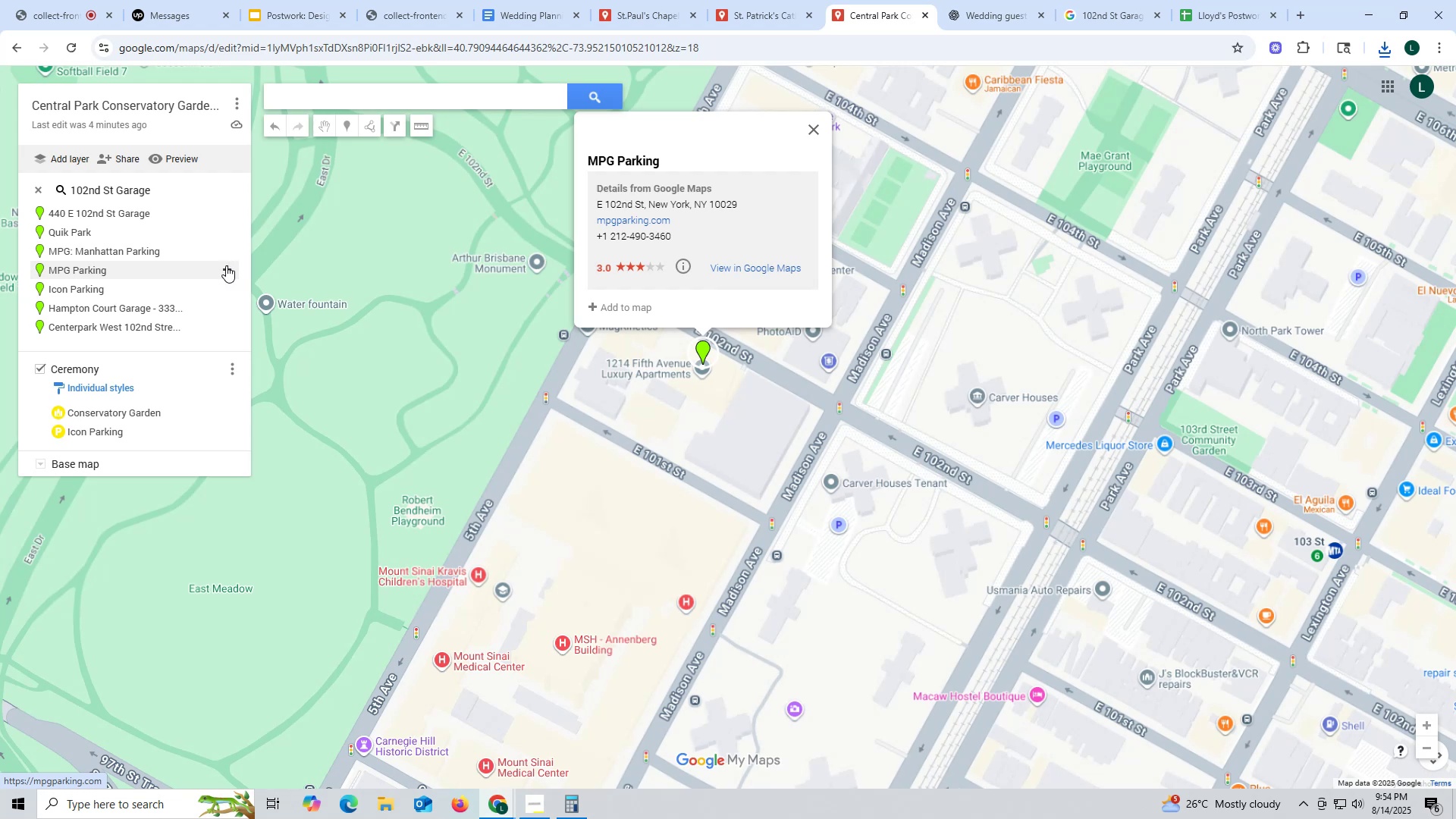 
left_click([226, 265])
 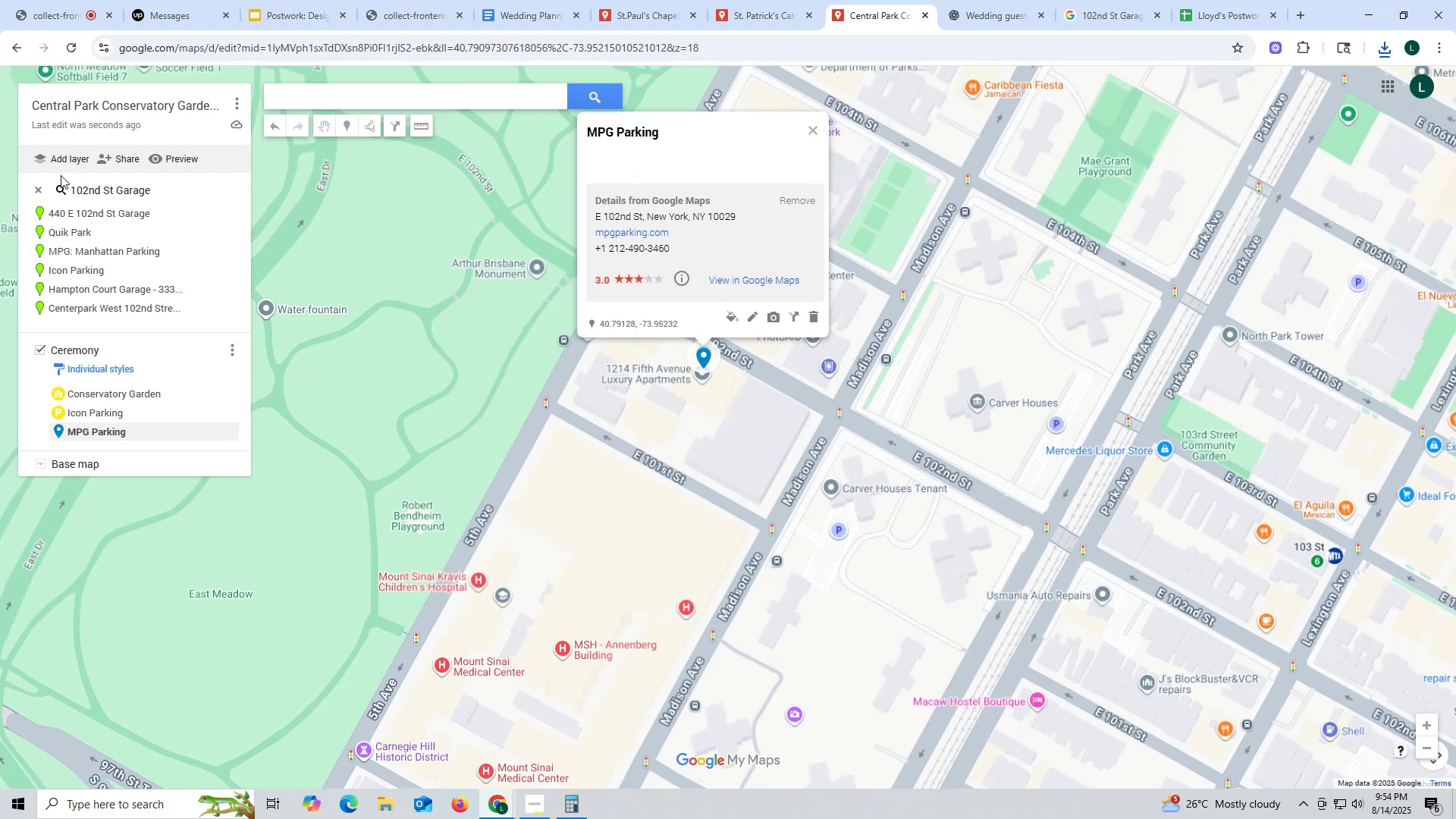 
left_click([39, 187])
 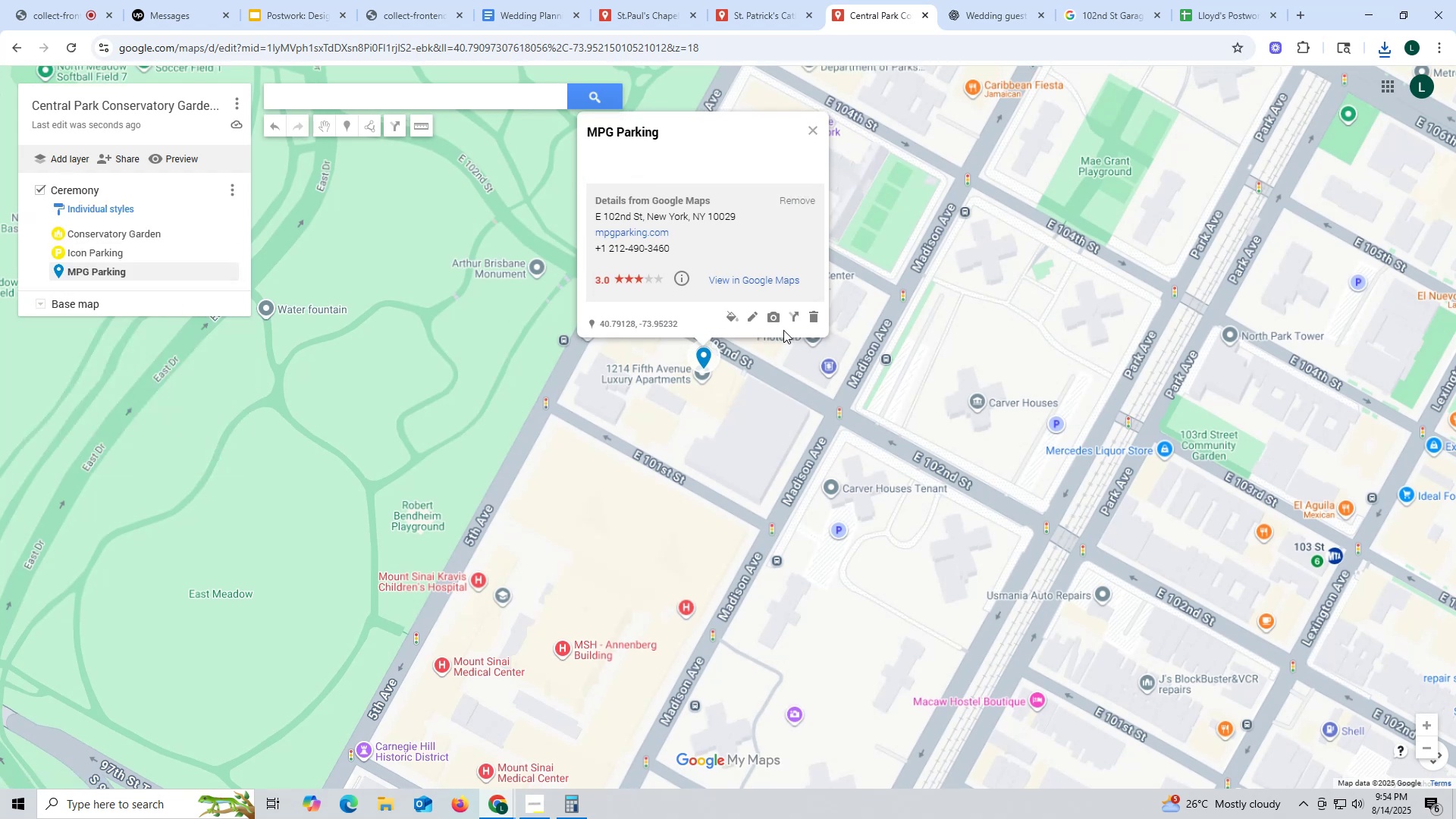 
left_click([736, 319])
 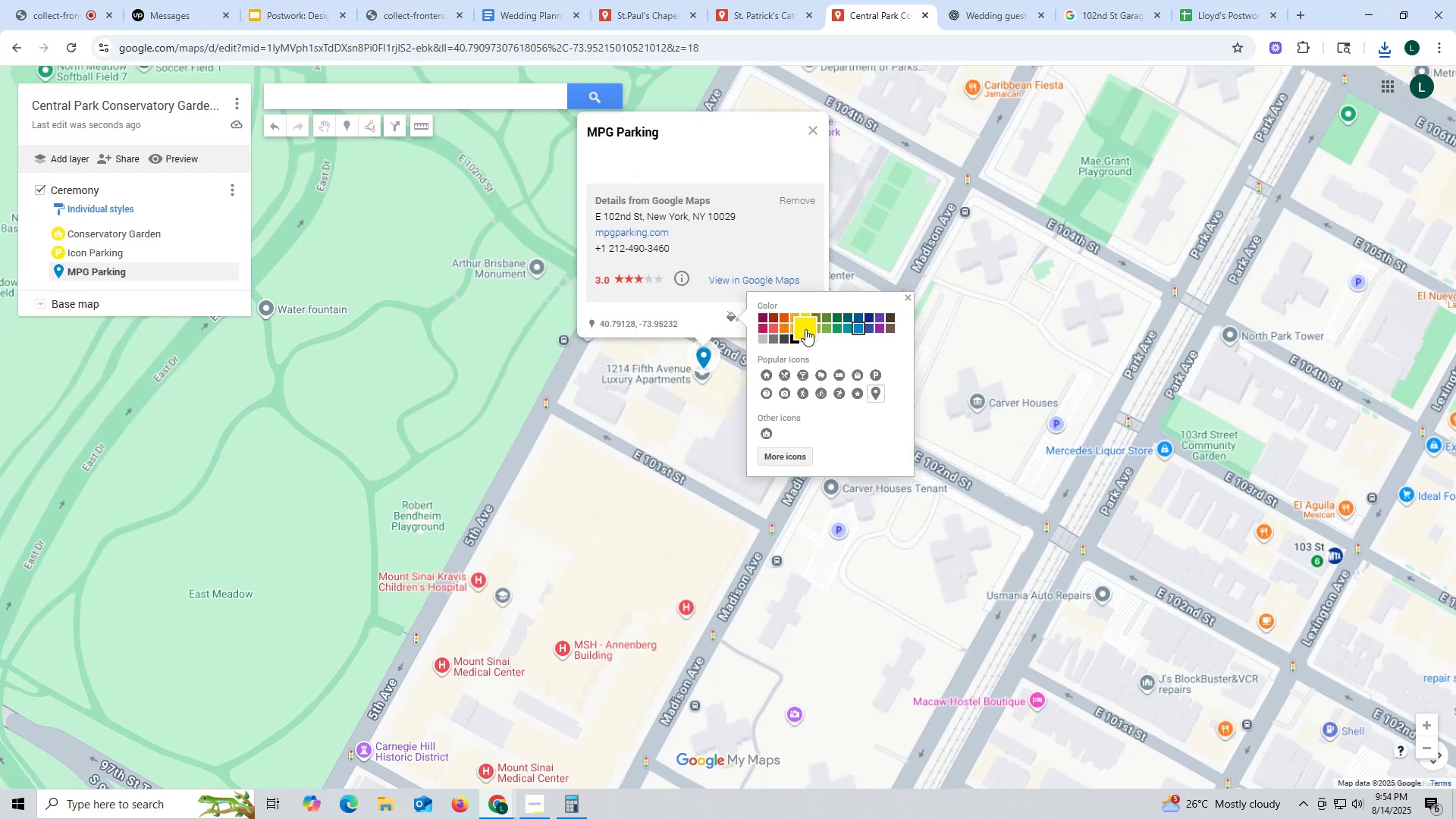 
left_click([804, 328])
 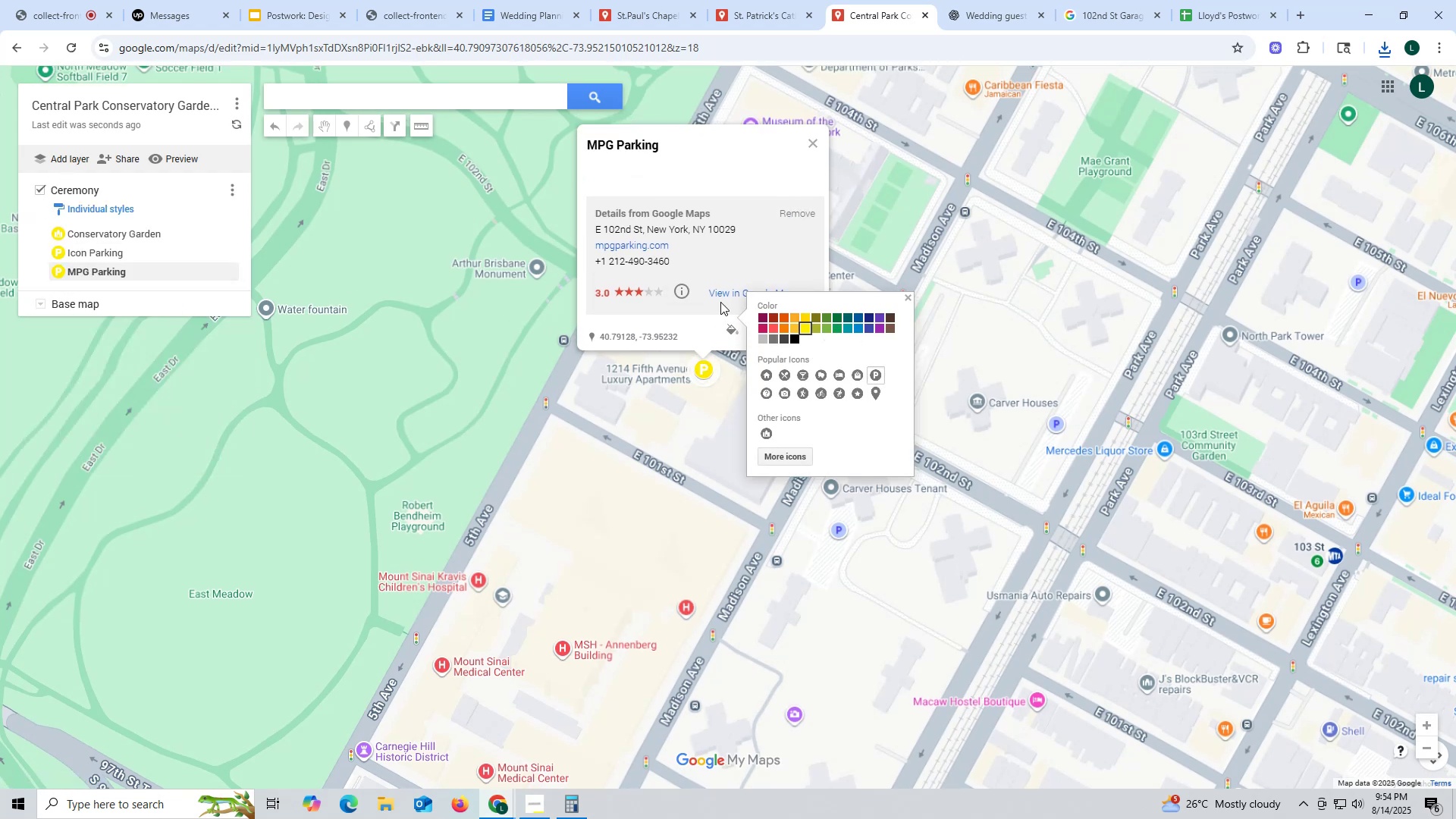 
left_click([687, 148])
 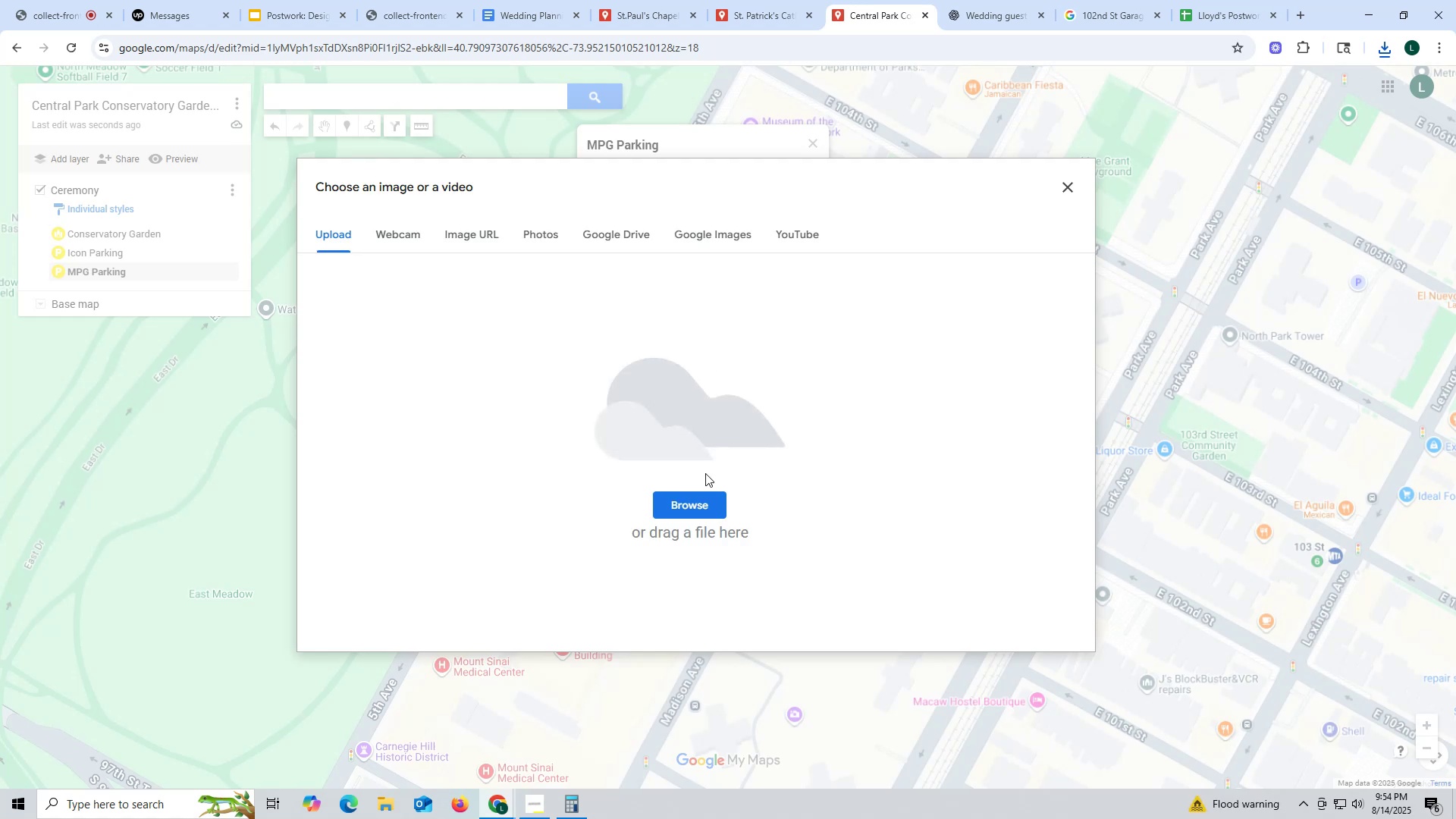 
left_click([708, 502])
 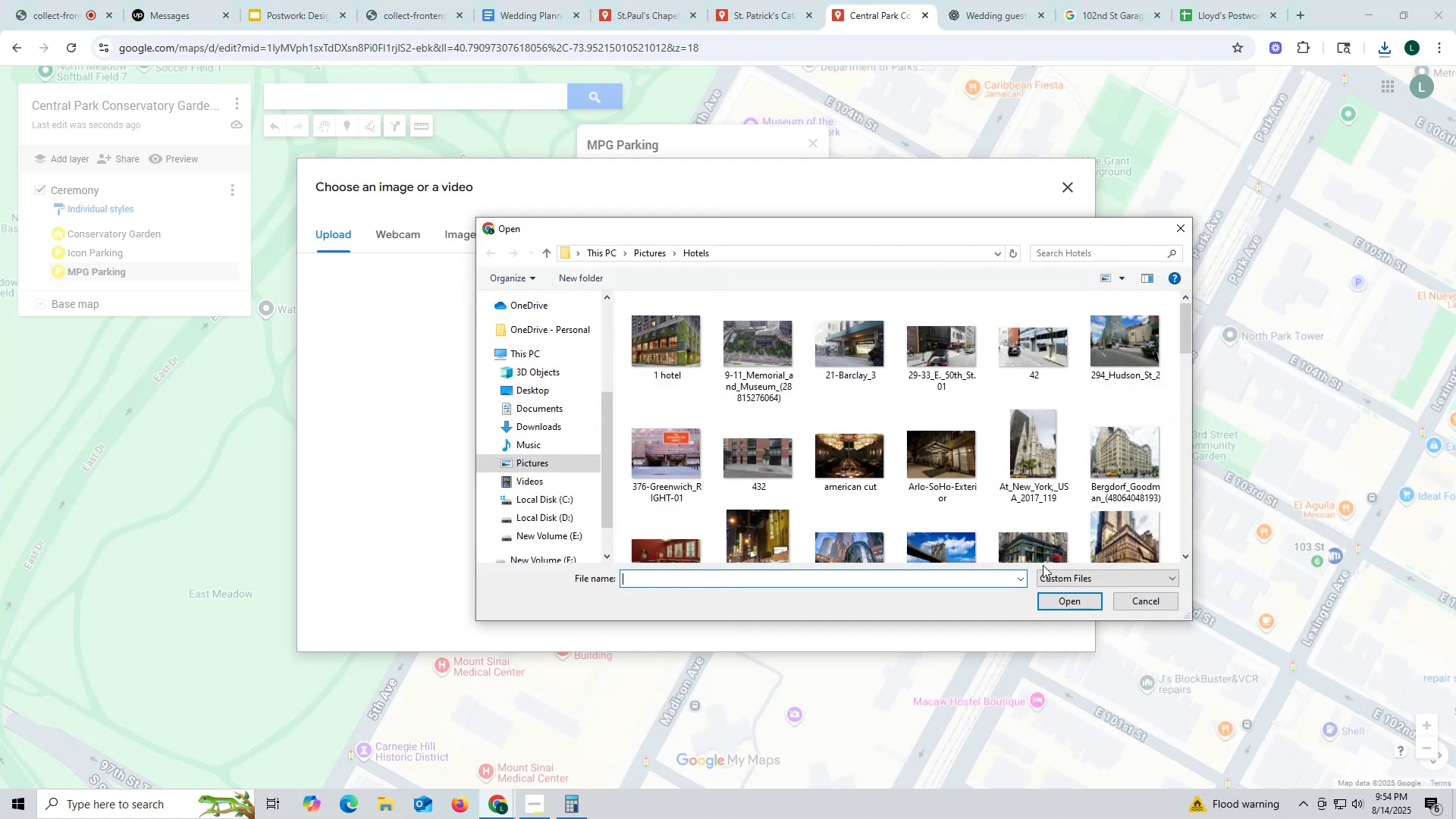 
scroll: coordinate [830, 542], scroll_direction: down, amount: 7.0
 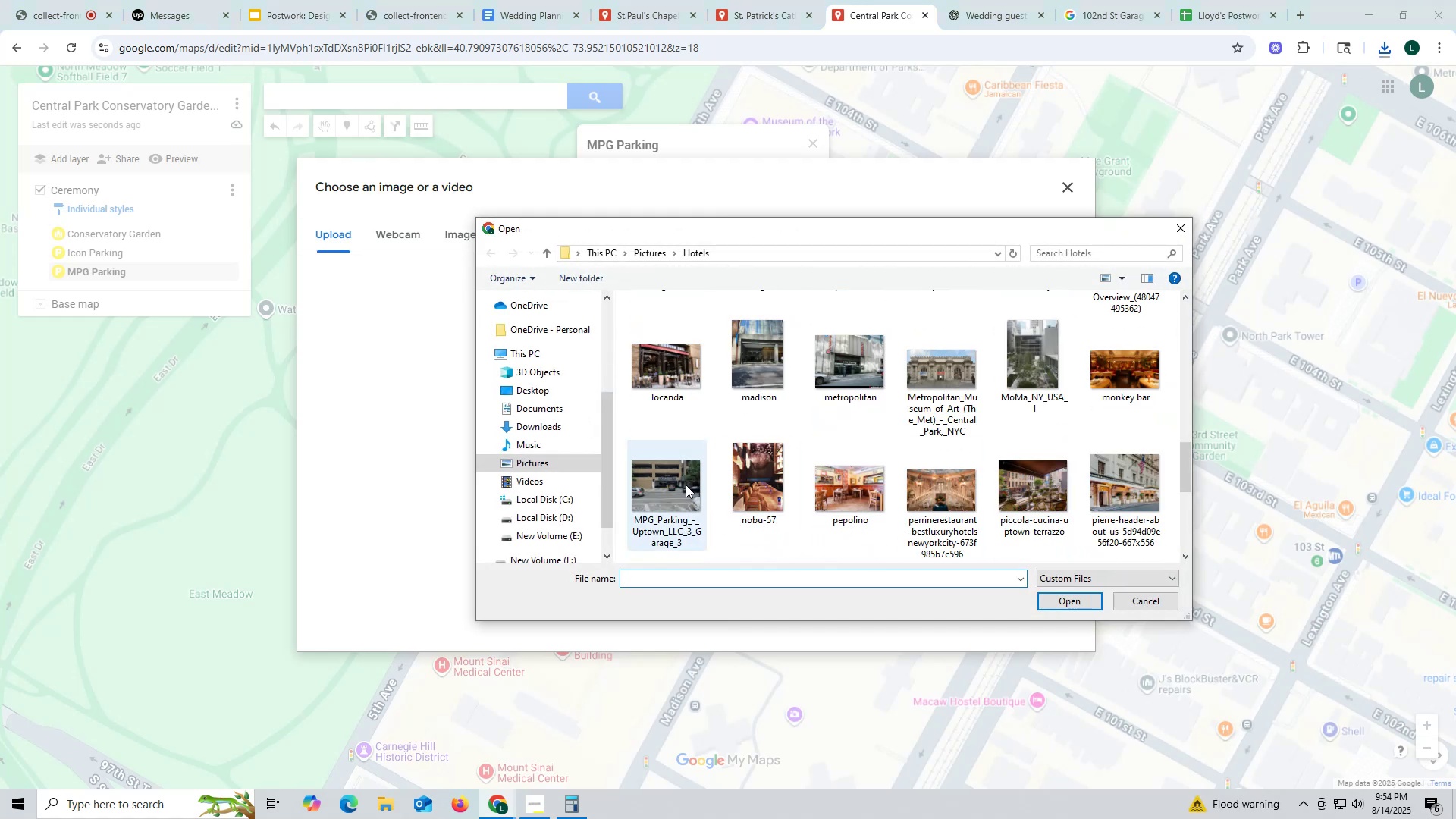 
left_click([682, 483])
 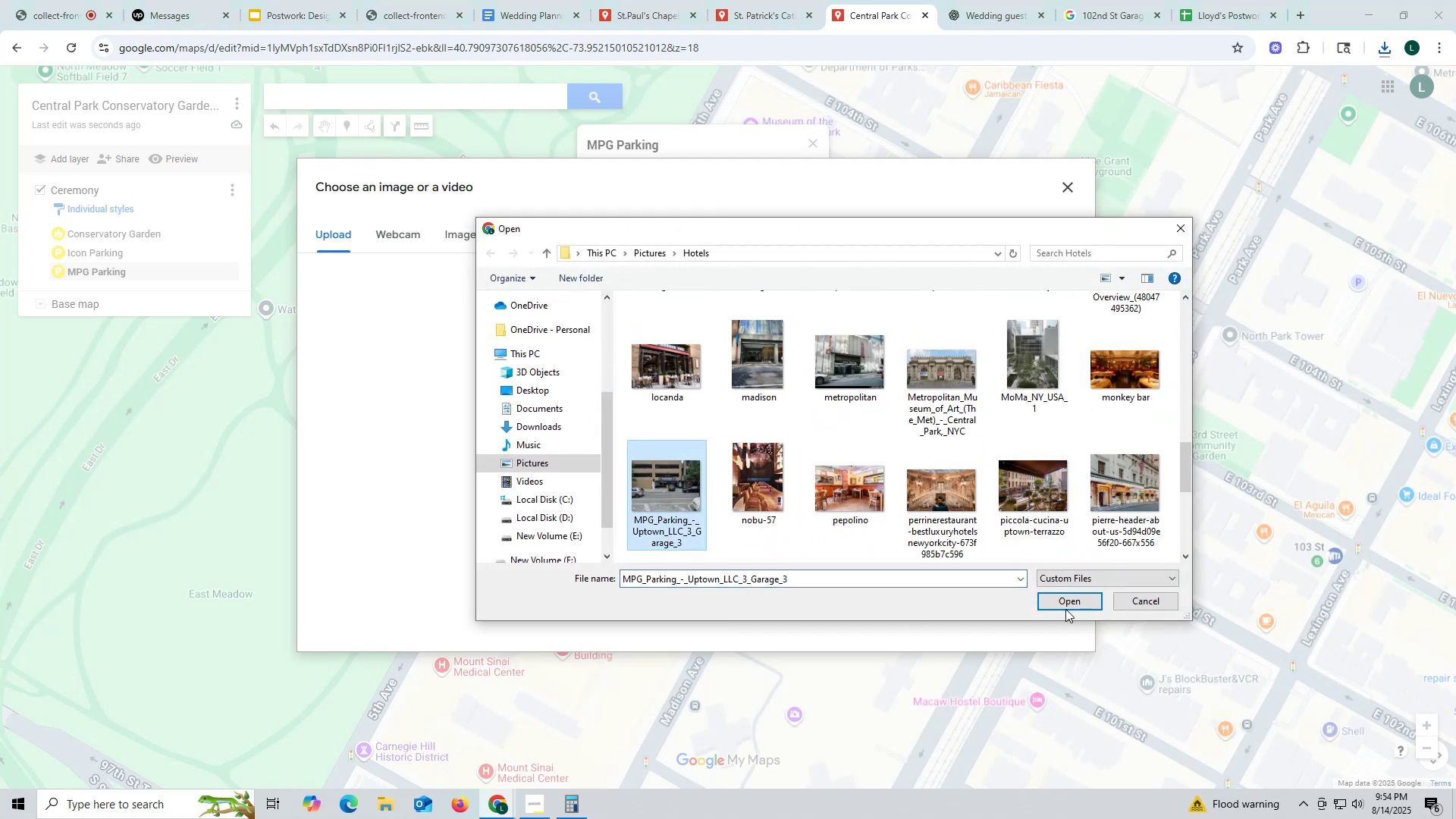 
left_click([1064, 604])
 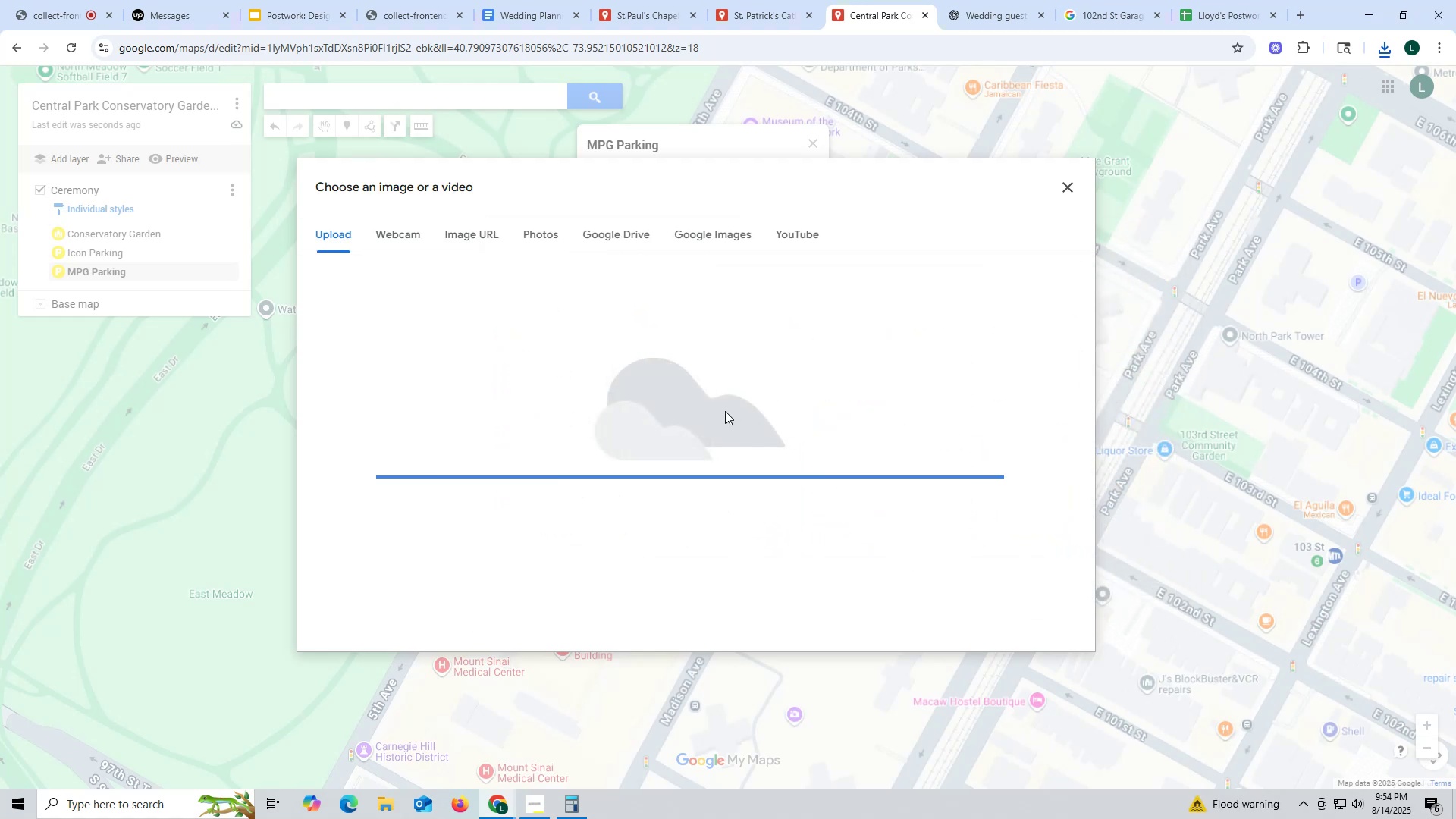 
mouse_move([723, 421])
 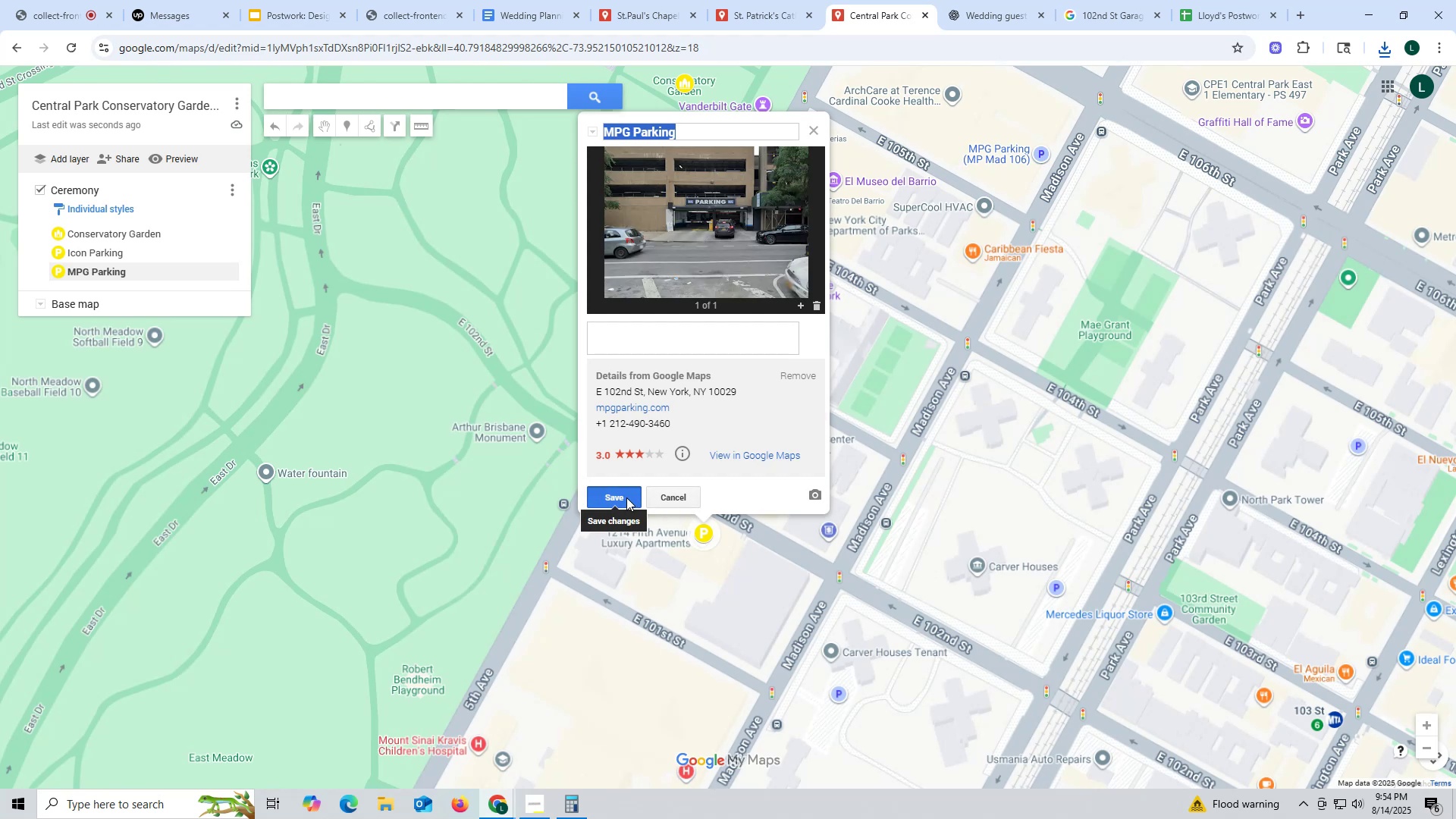 
left_click([626, 497])
 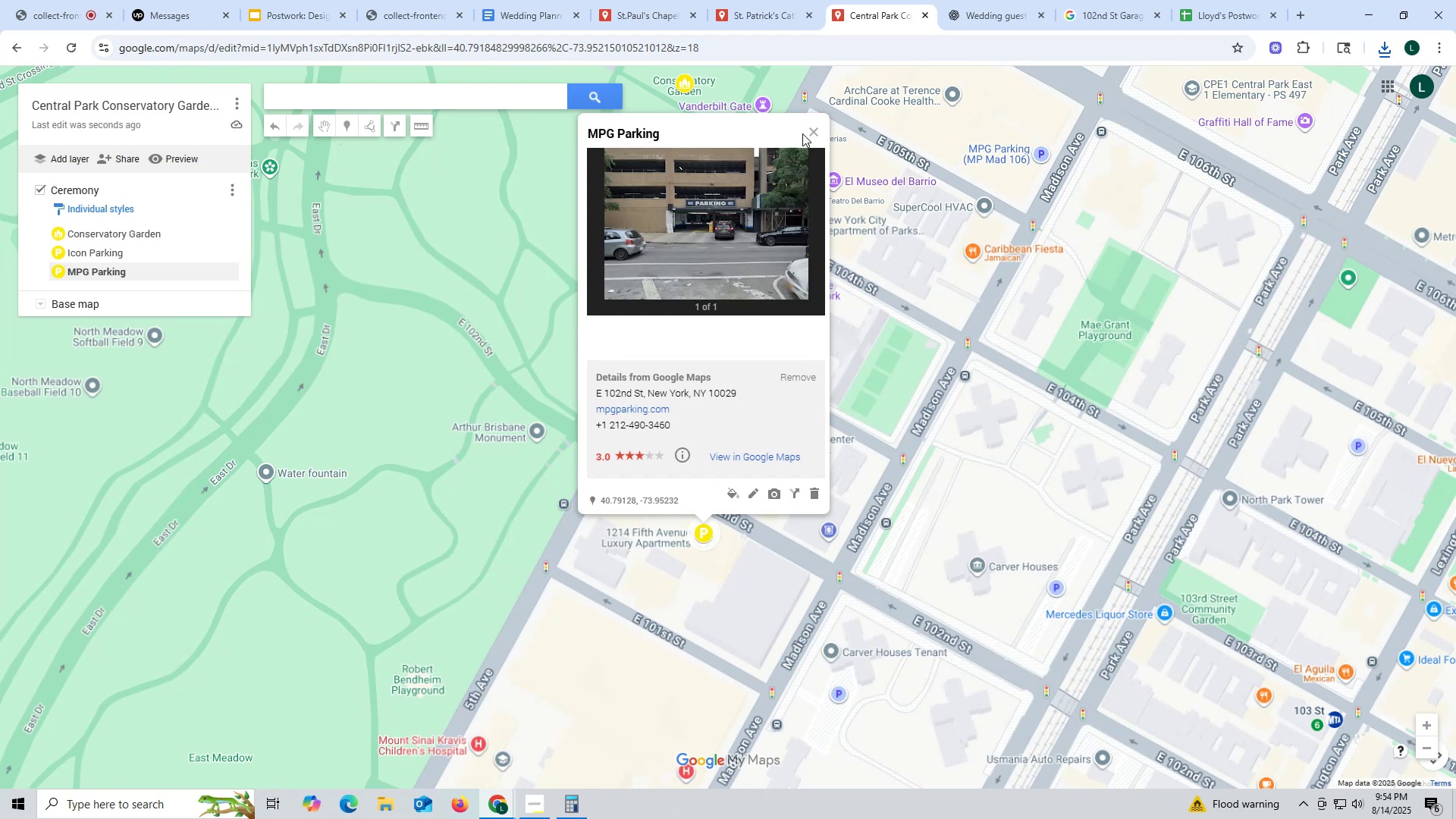 
left_click([815, 133])
 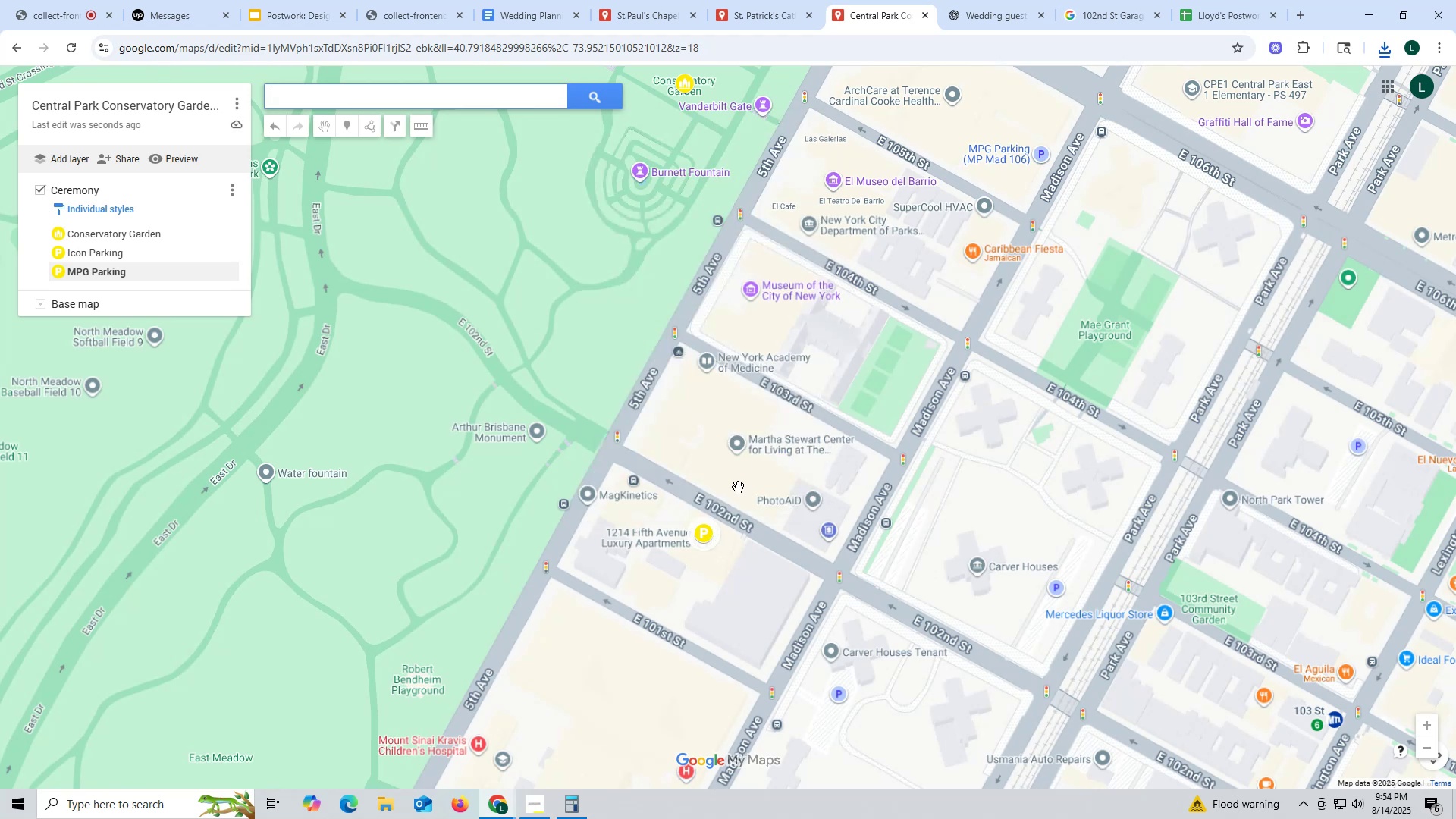 
scroll: coordinate [738, 487], scroll_direction: up, amount: 4.0
 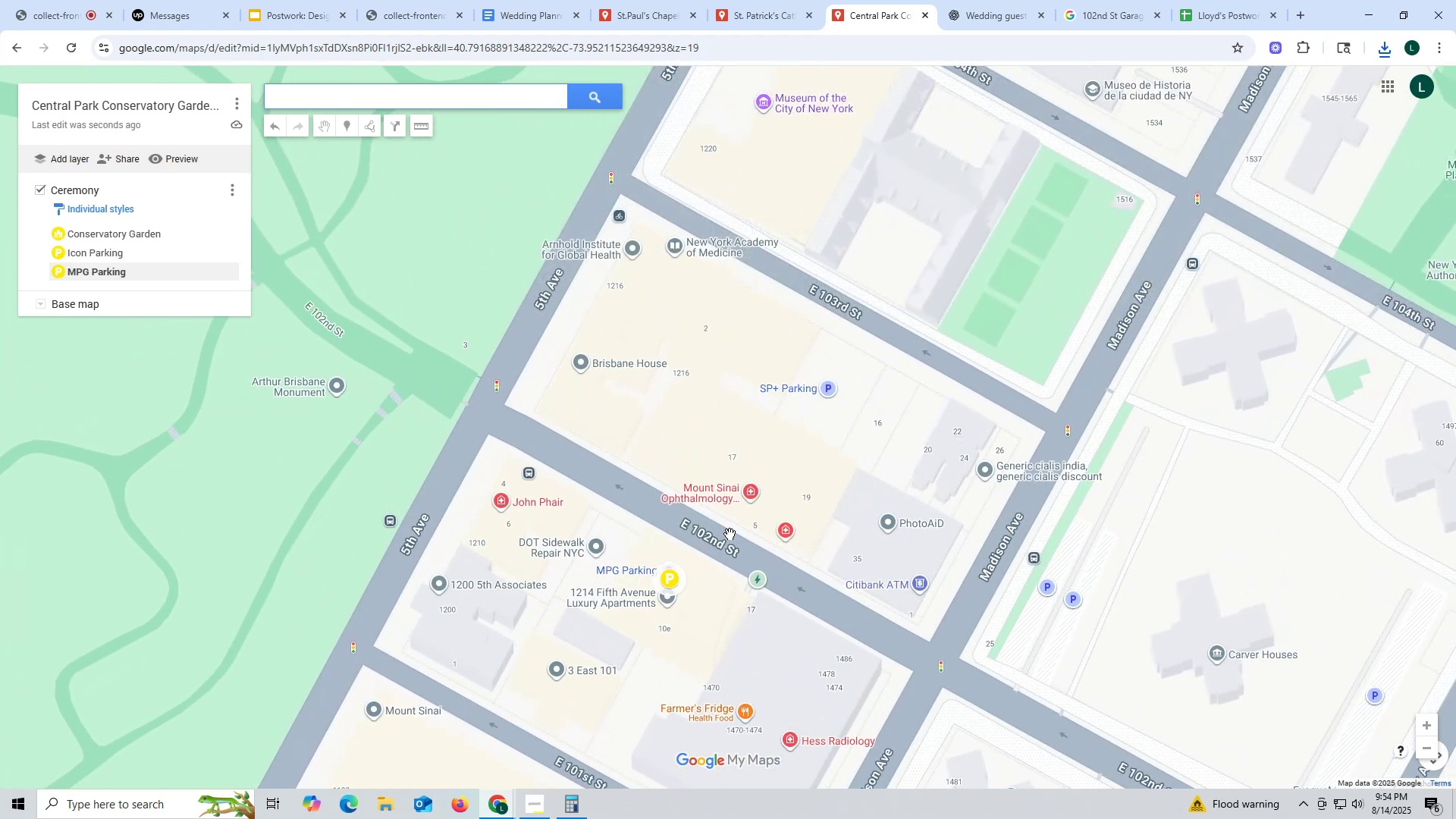 
left_click_drag(start_coordinate=[770, 478], to_coordinate=[773, 474])
 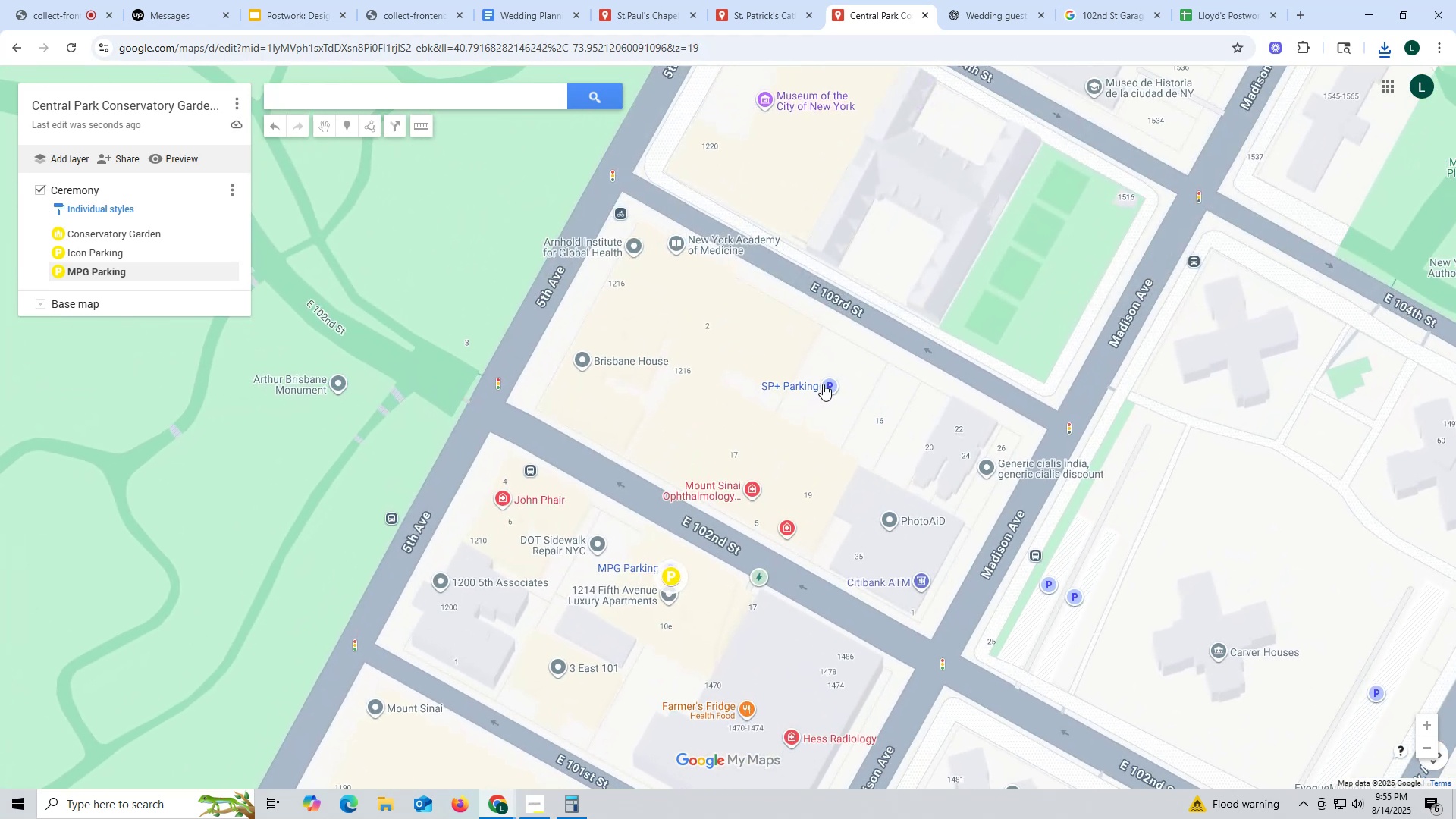 
left_click([829, 383])
 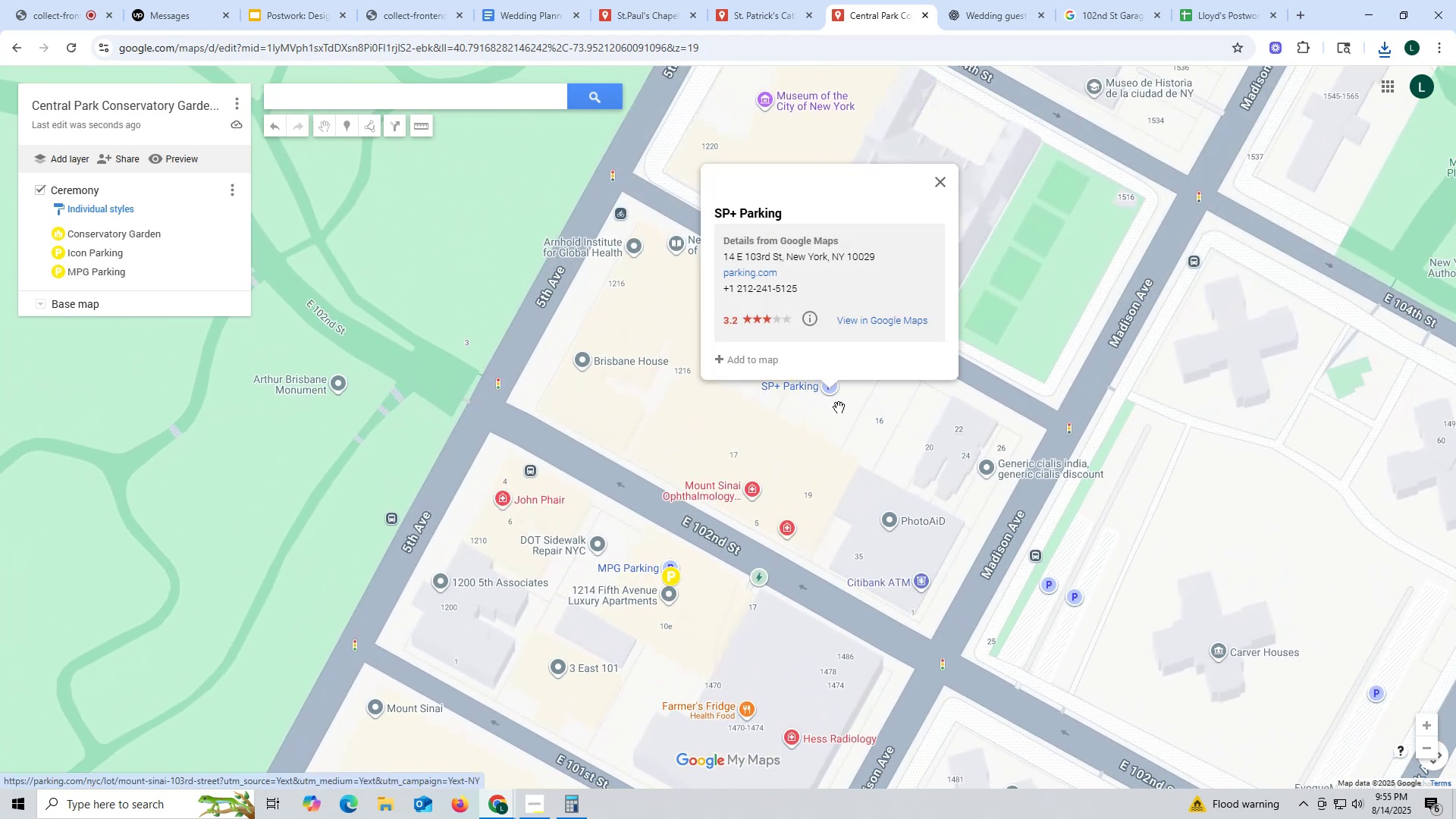 
scroll: coordinate [739, 496], scroll_direction: down, amount: 6.0
 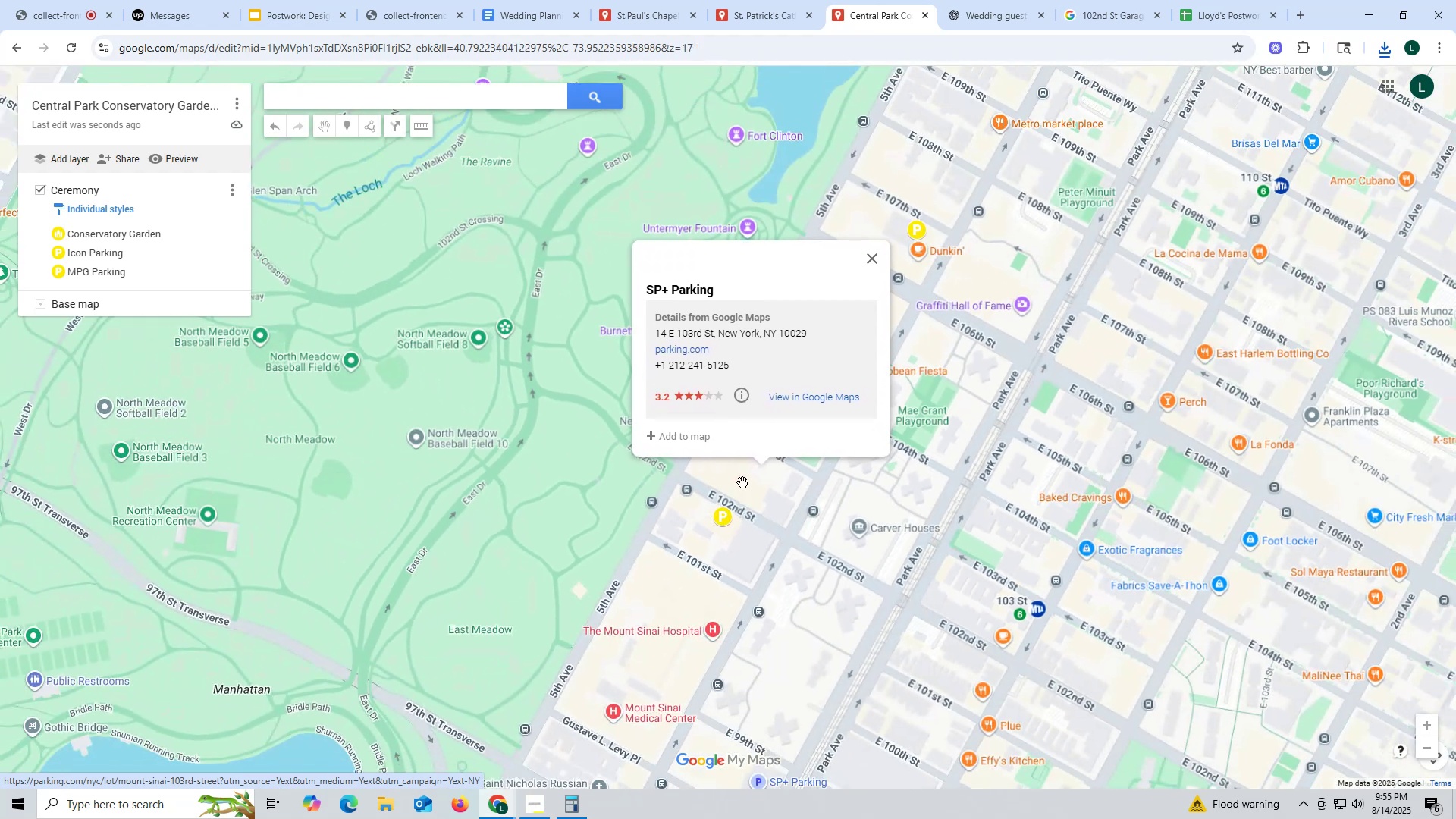 
left_click_drag(start_coordinate=[629, 466], to_coordinate=[695, 532])
 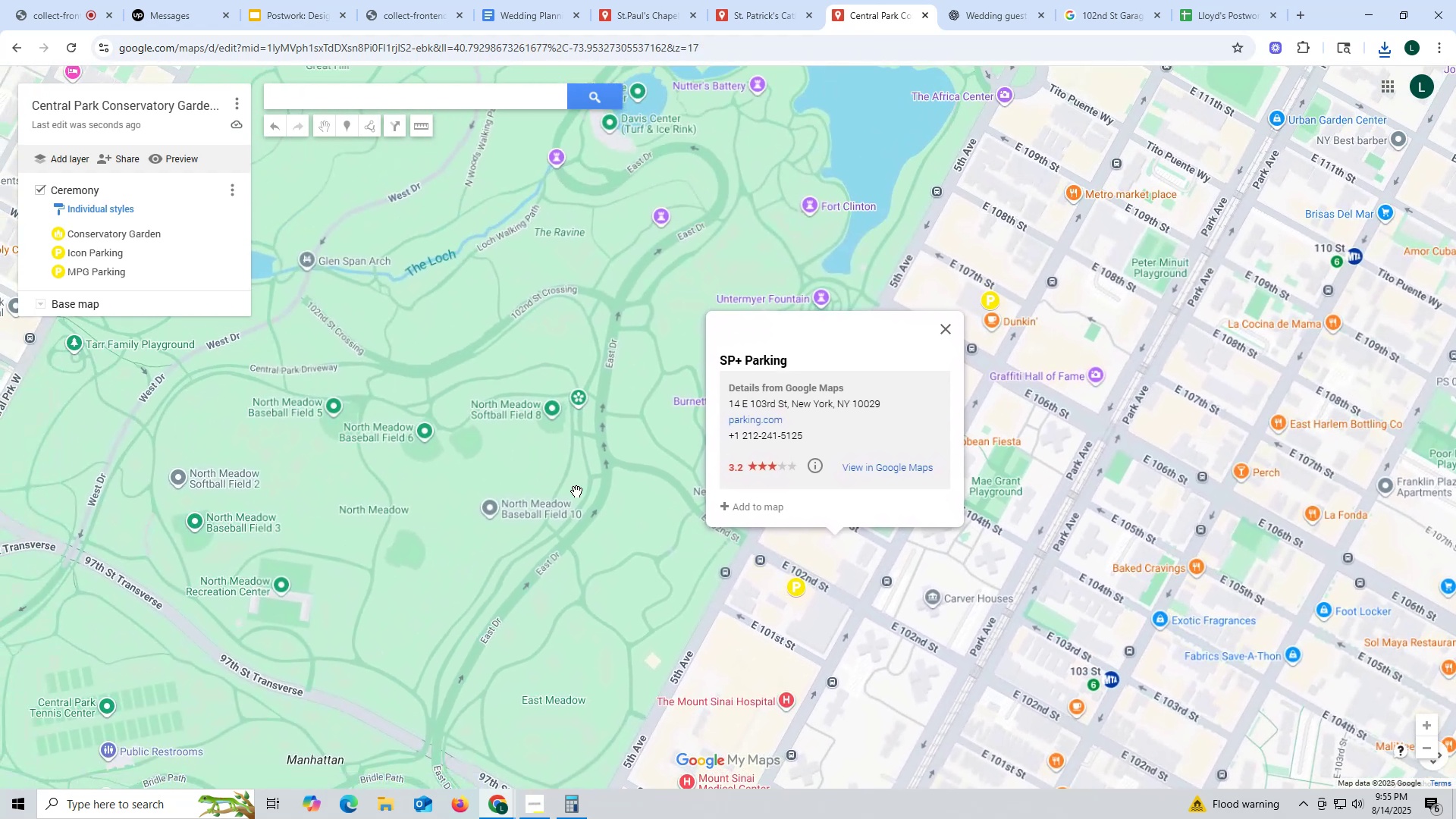 
scroll: coordinate [579, 480], scroll_direction: down, amount: 2.0
 